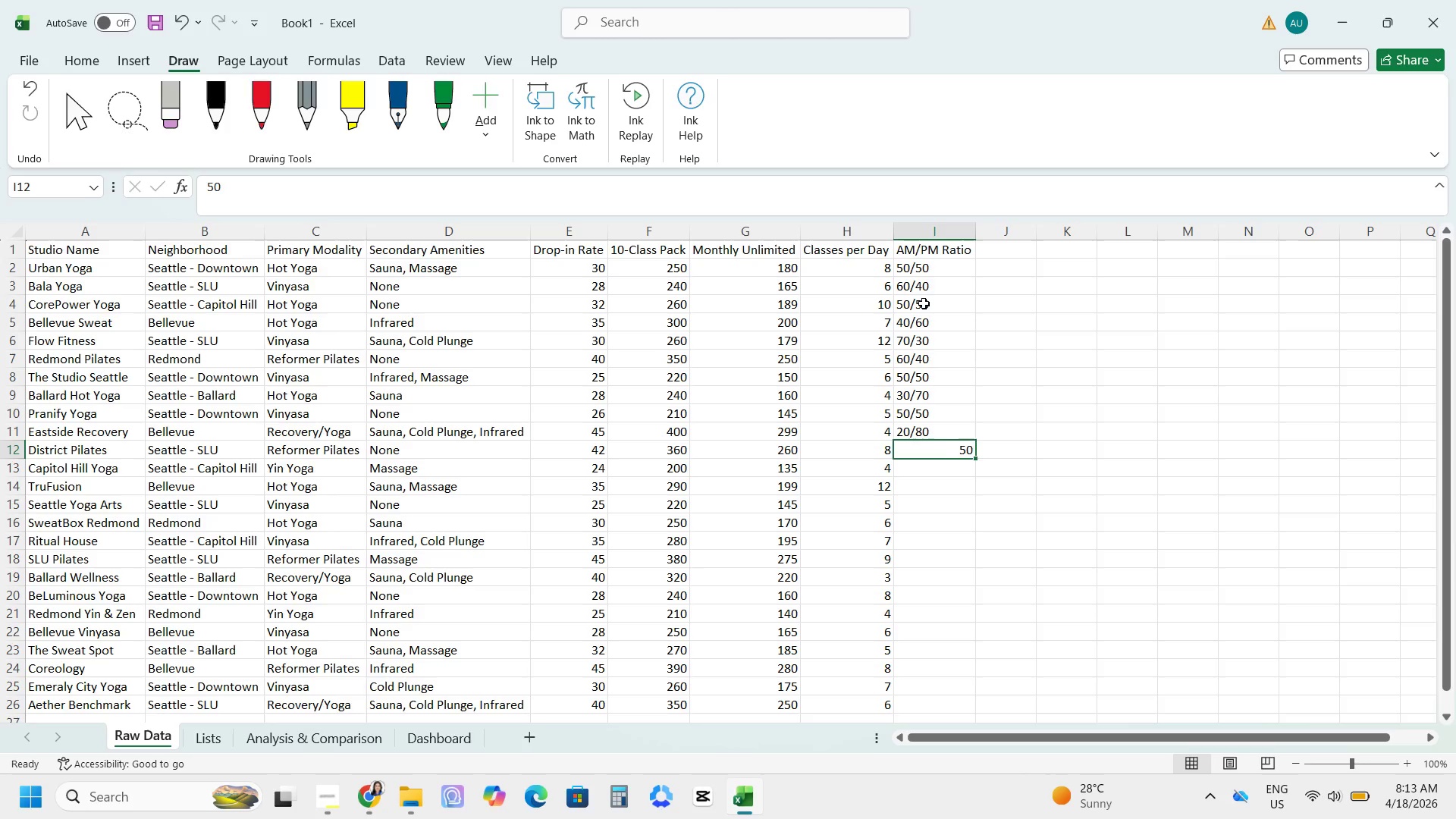 
key(Numpad5)
 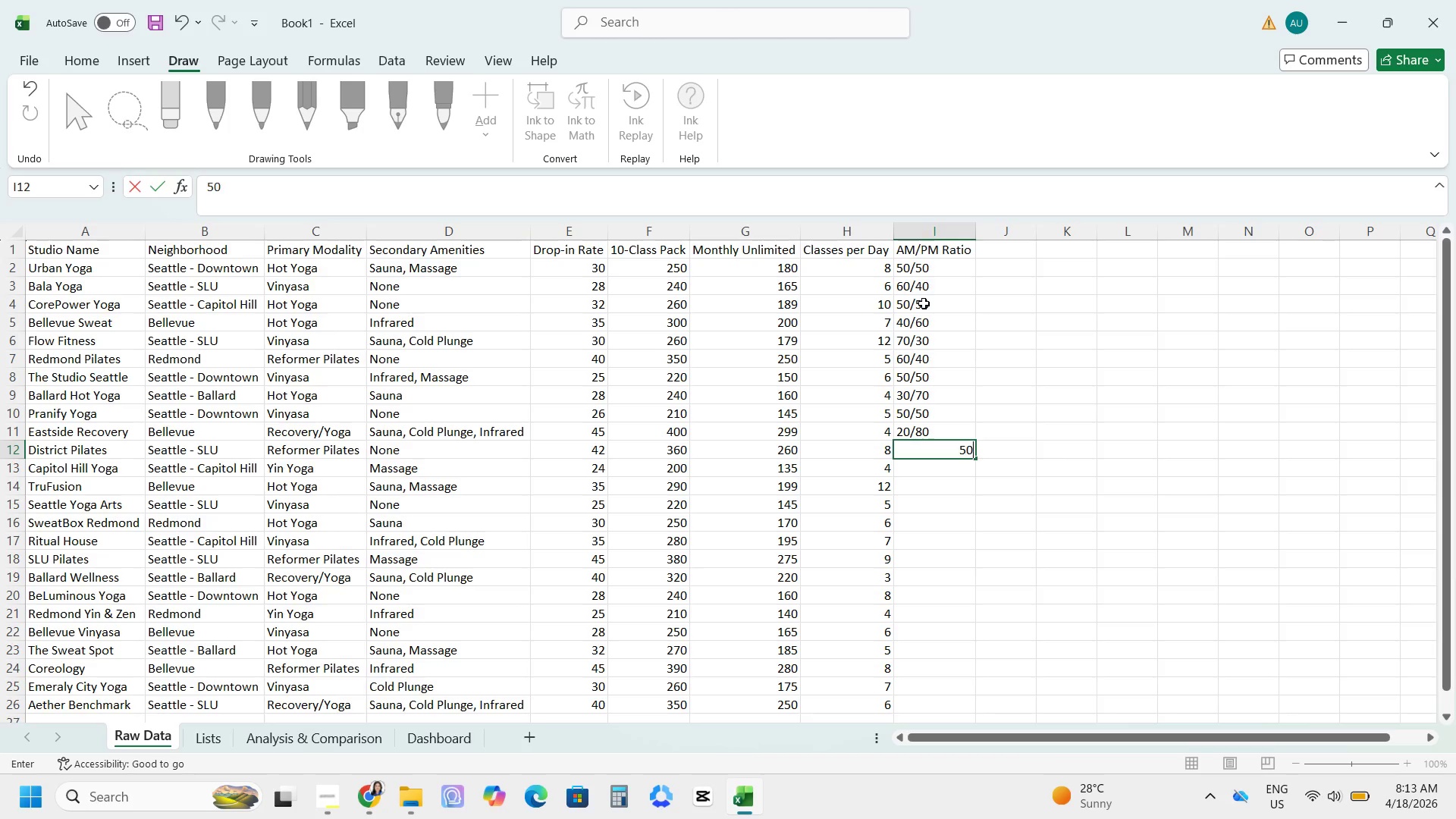 
key(Numpad0)
 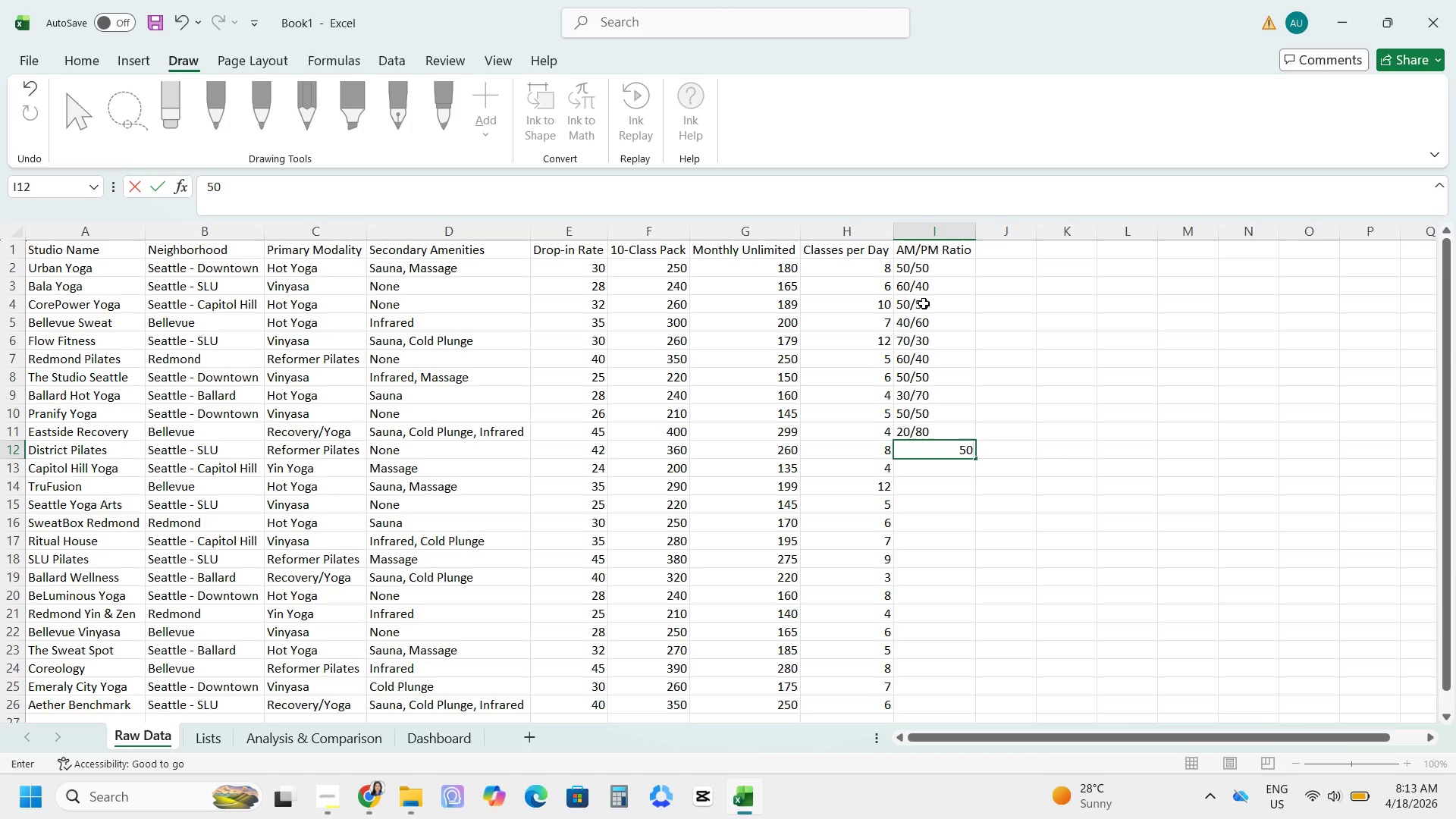 
key(NumpadDivide)
 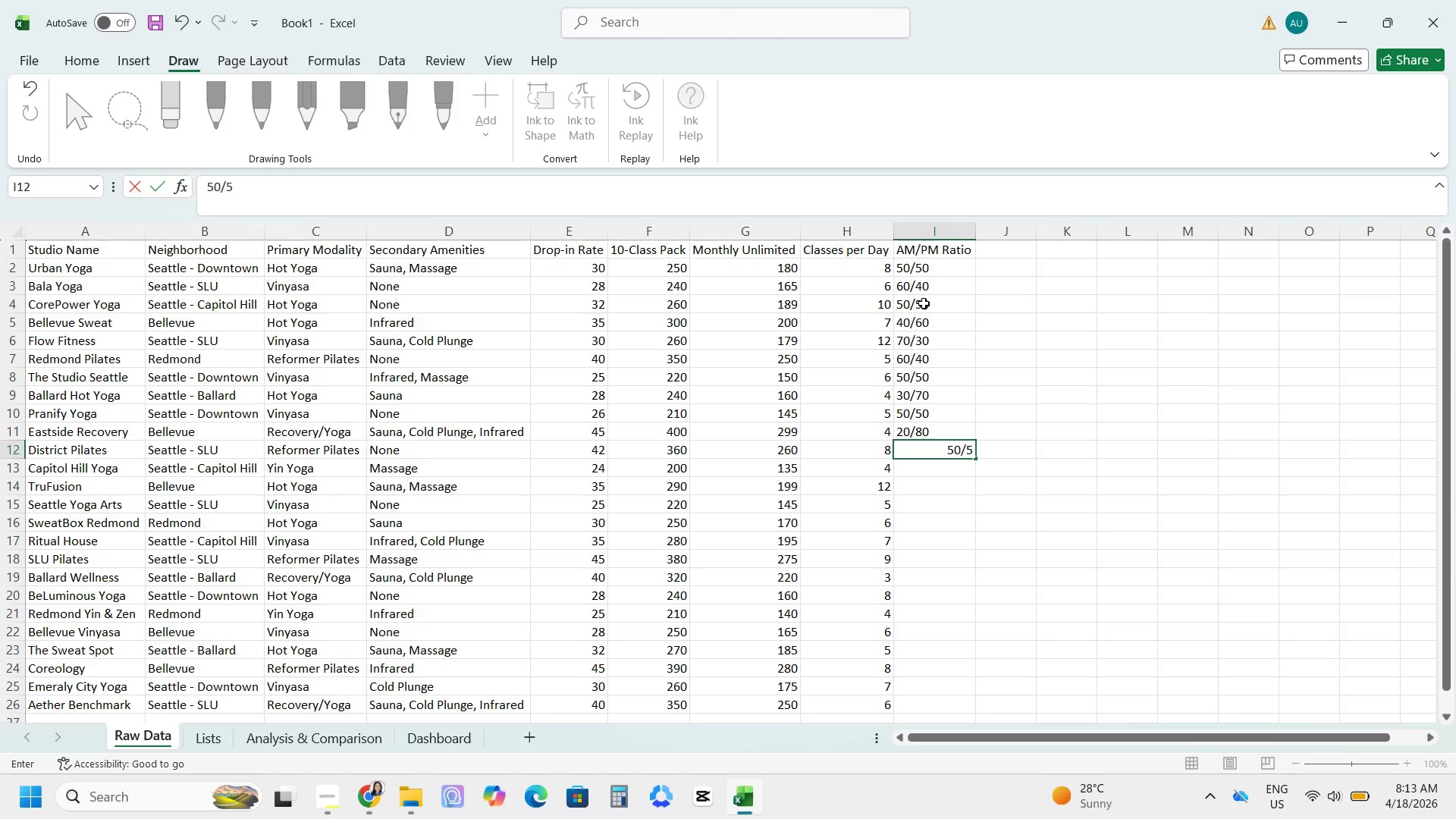 
key(Numpad5)
 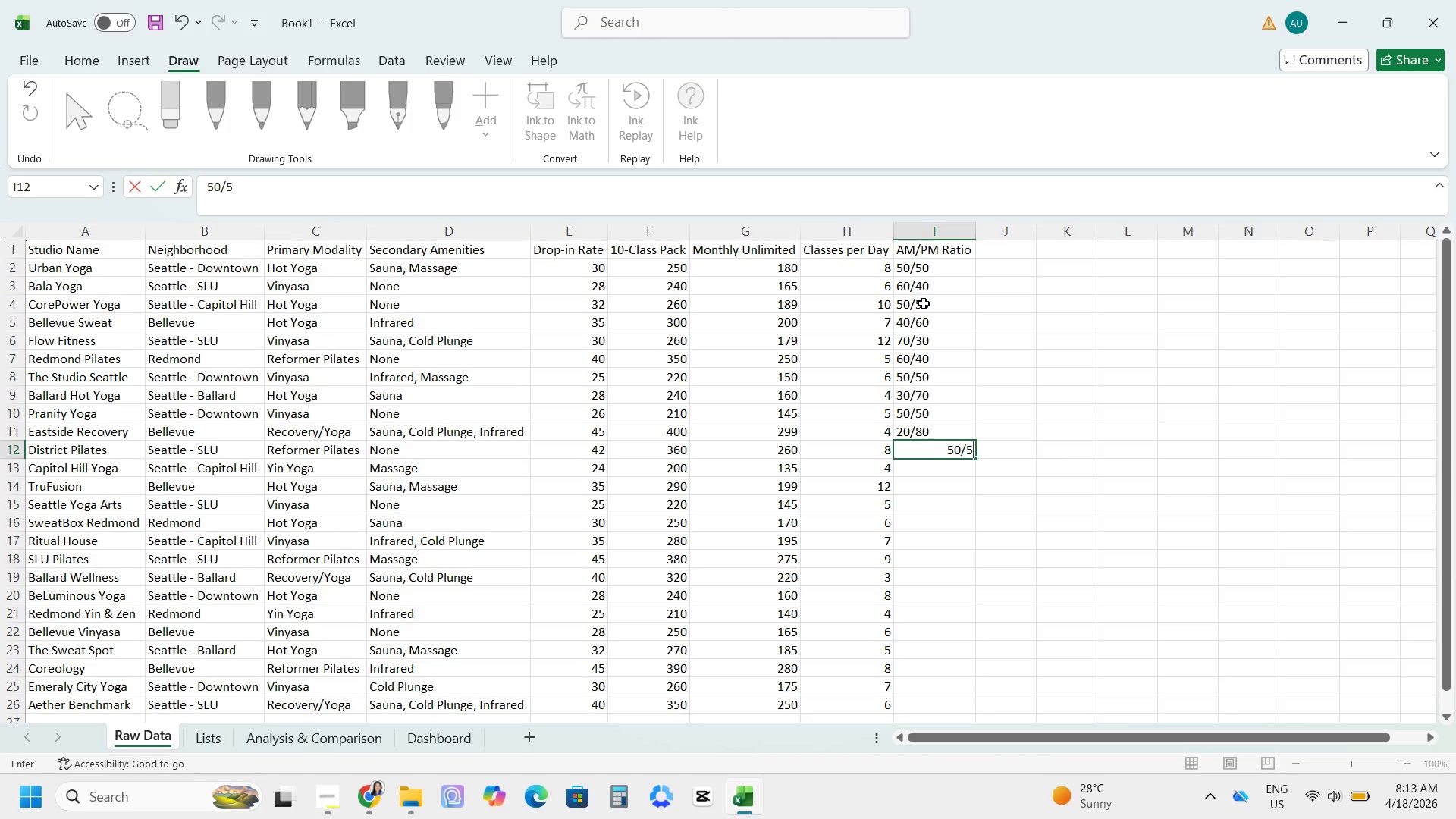 
key(Numpad0)
 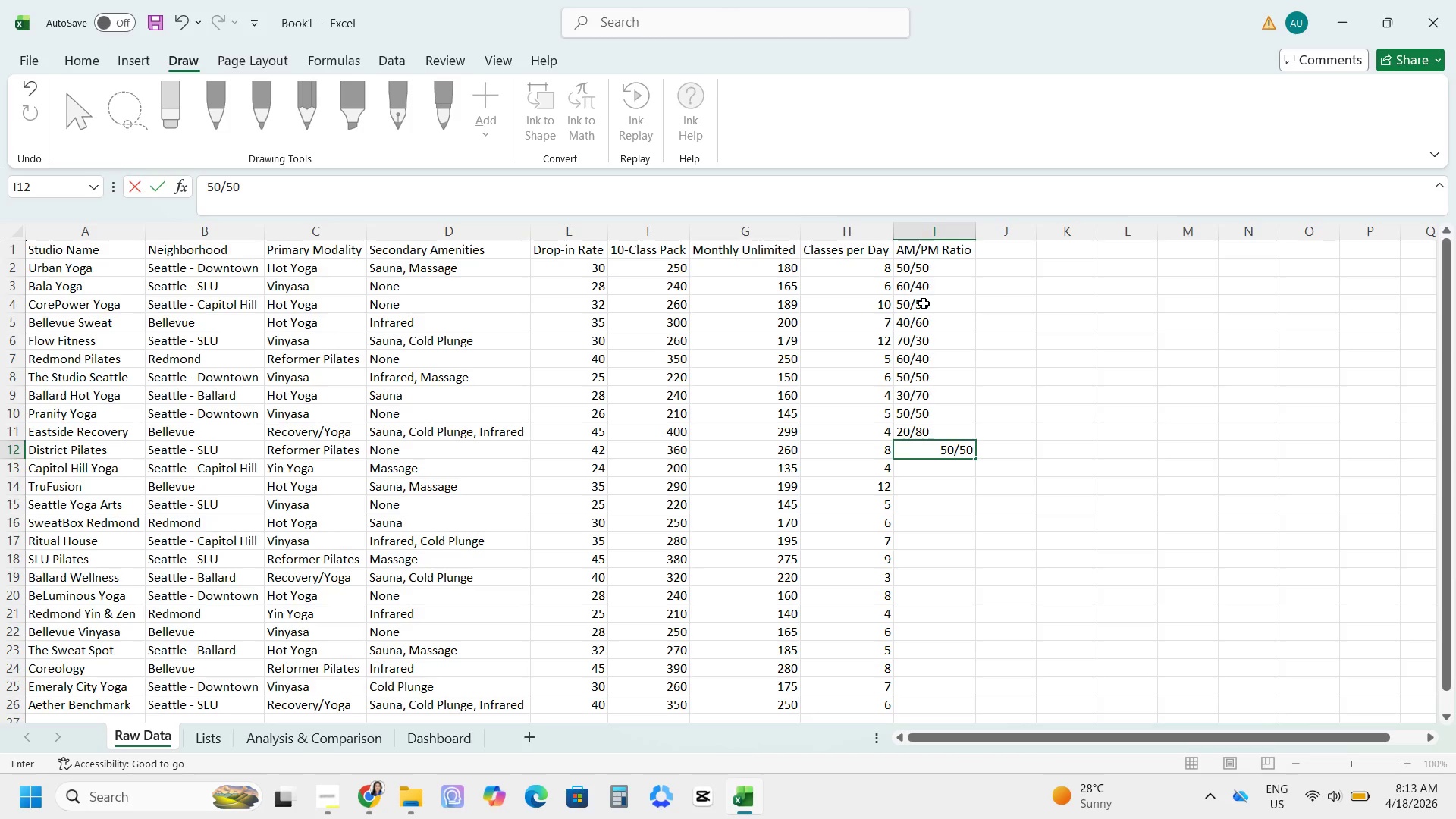 
key(NumpadEnter)
 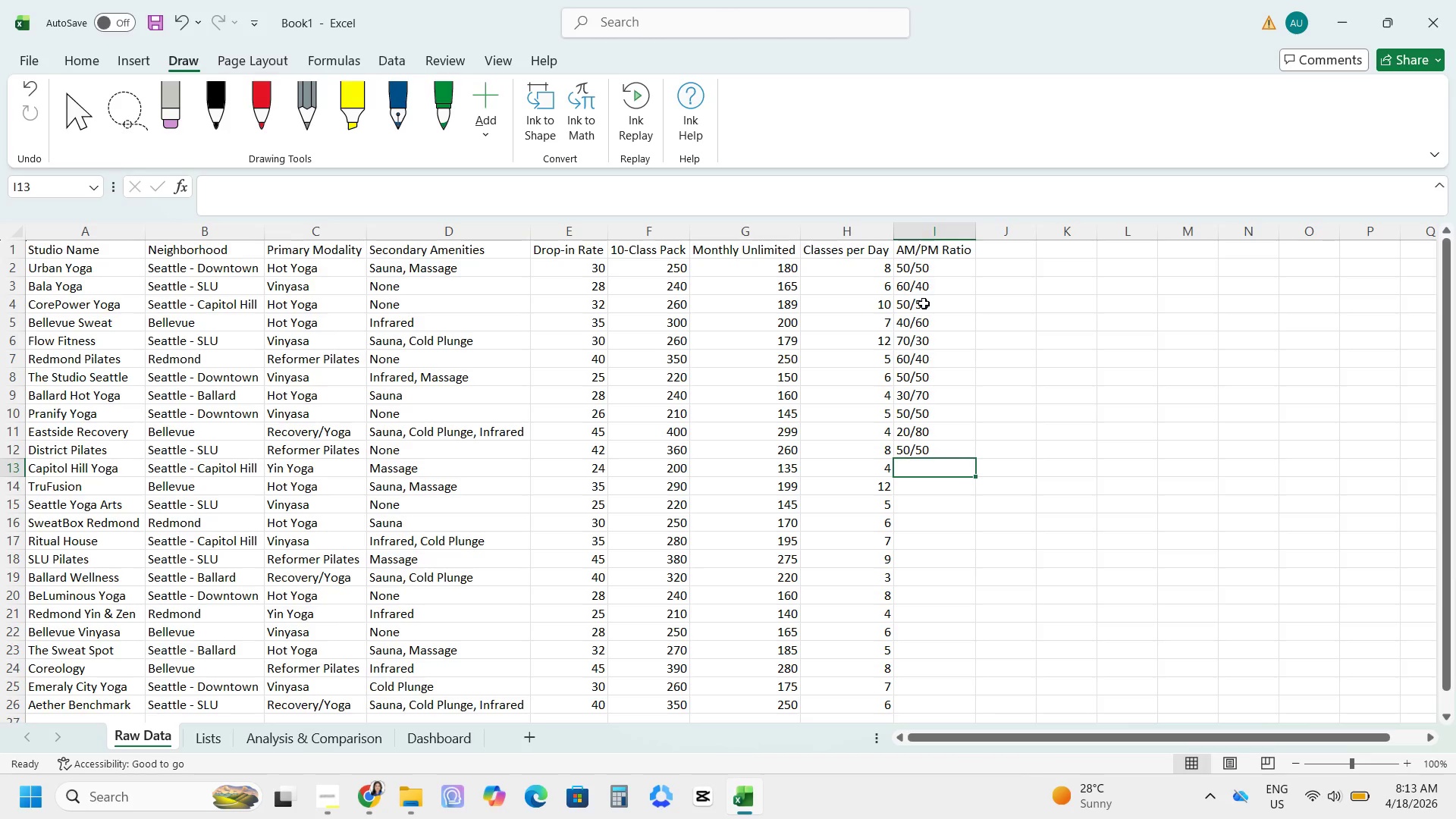 
key(Numpad4)
 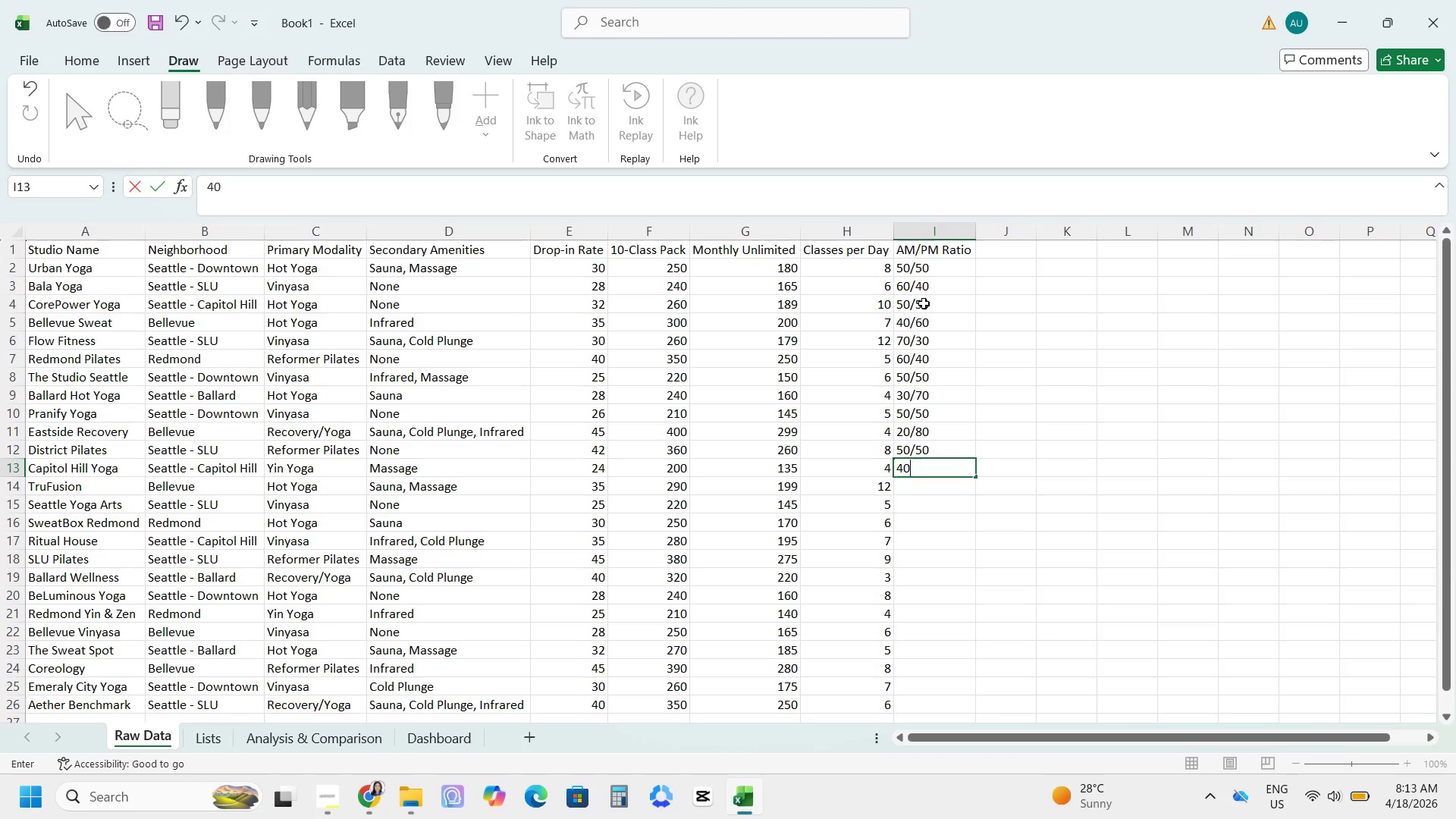 
key(Numpad0)
 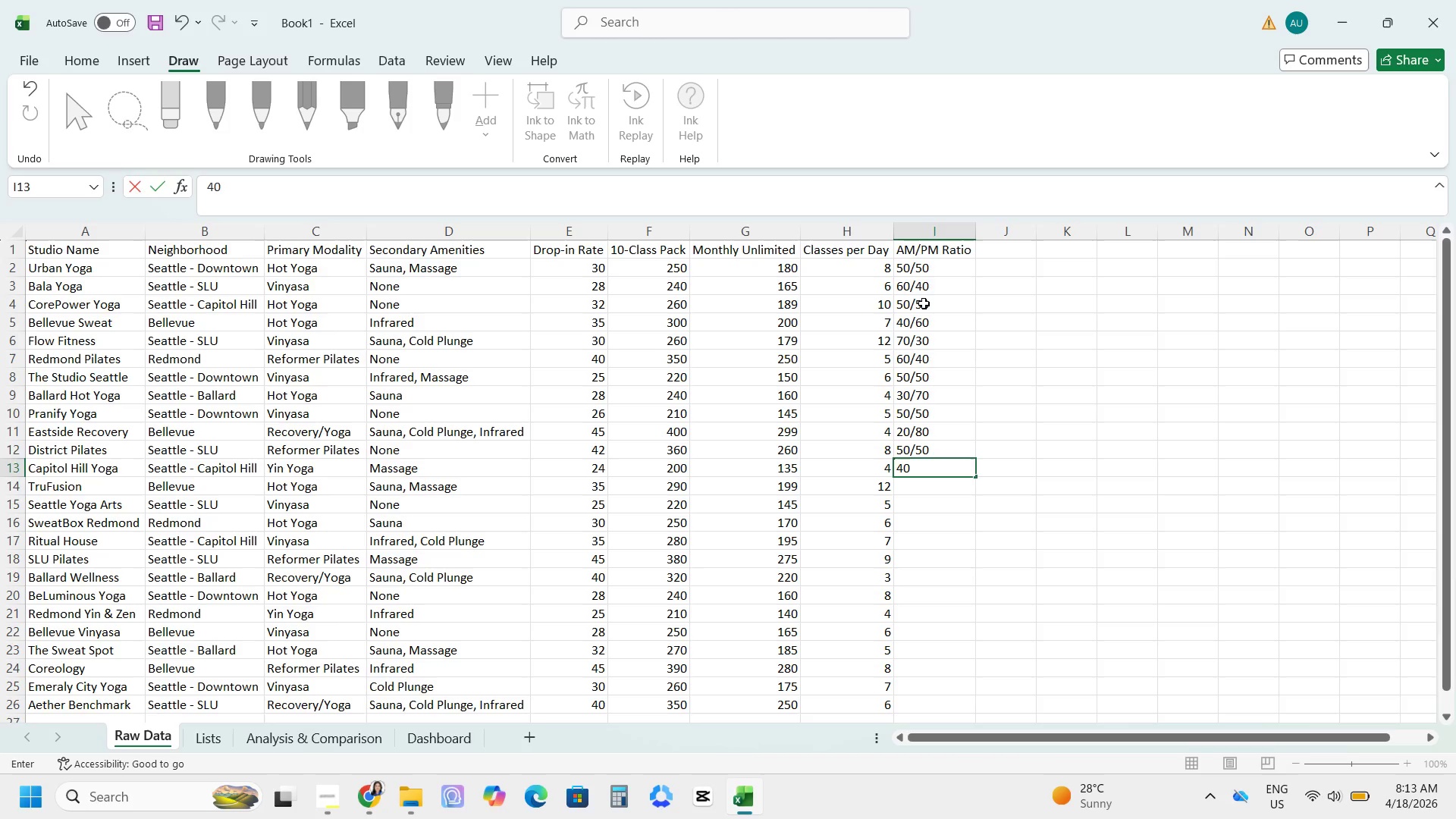 
key(NumpadDivide)
 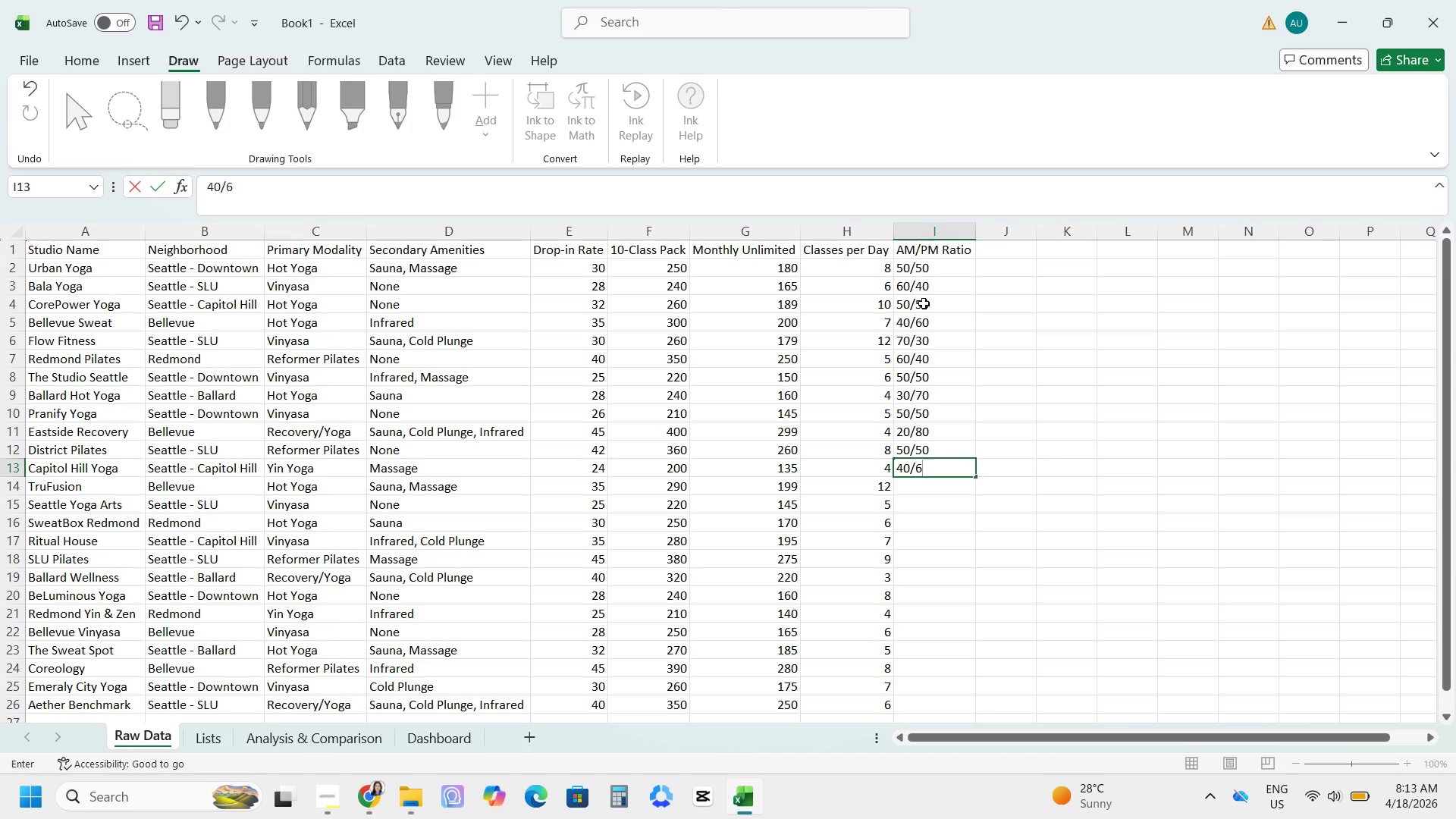 
key(Numpad6)
 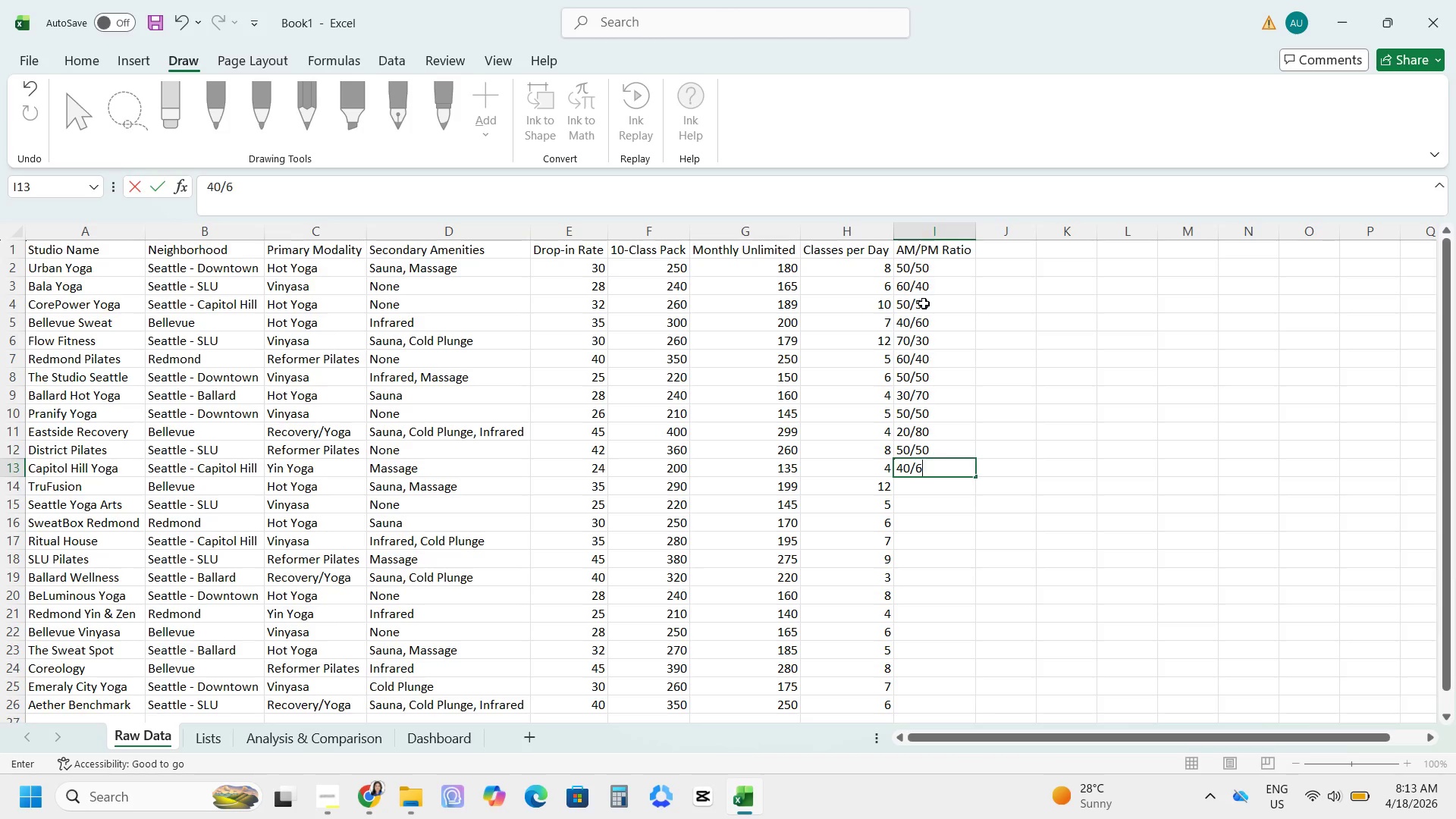 
key(Numpad0)
 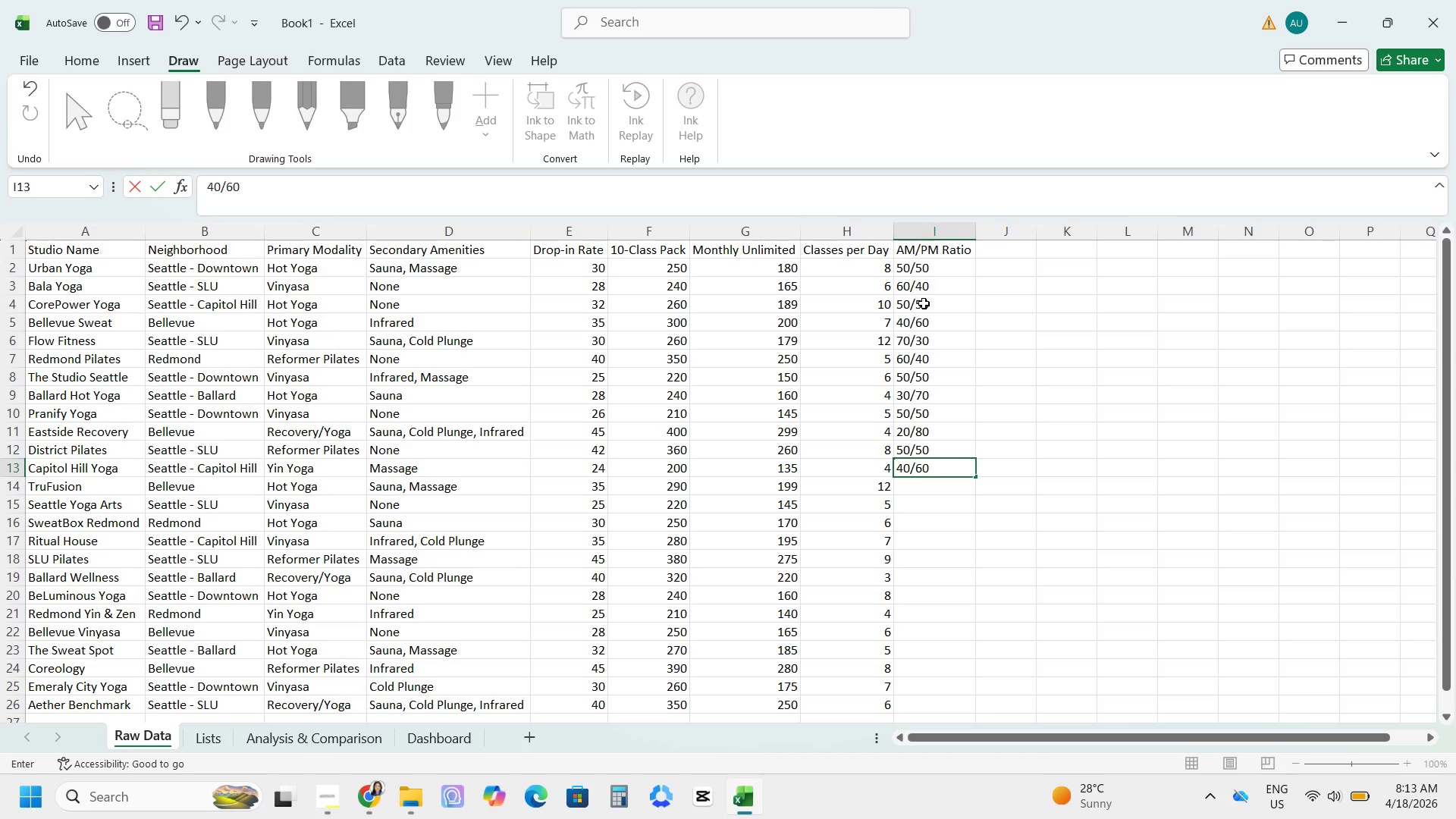 
key(NumpadEnter)
 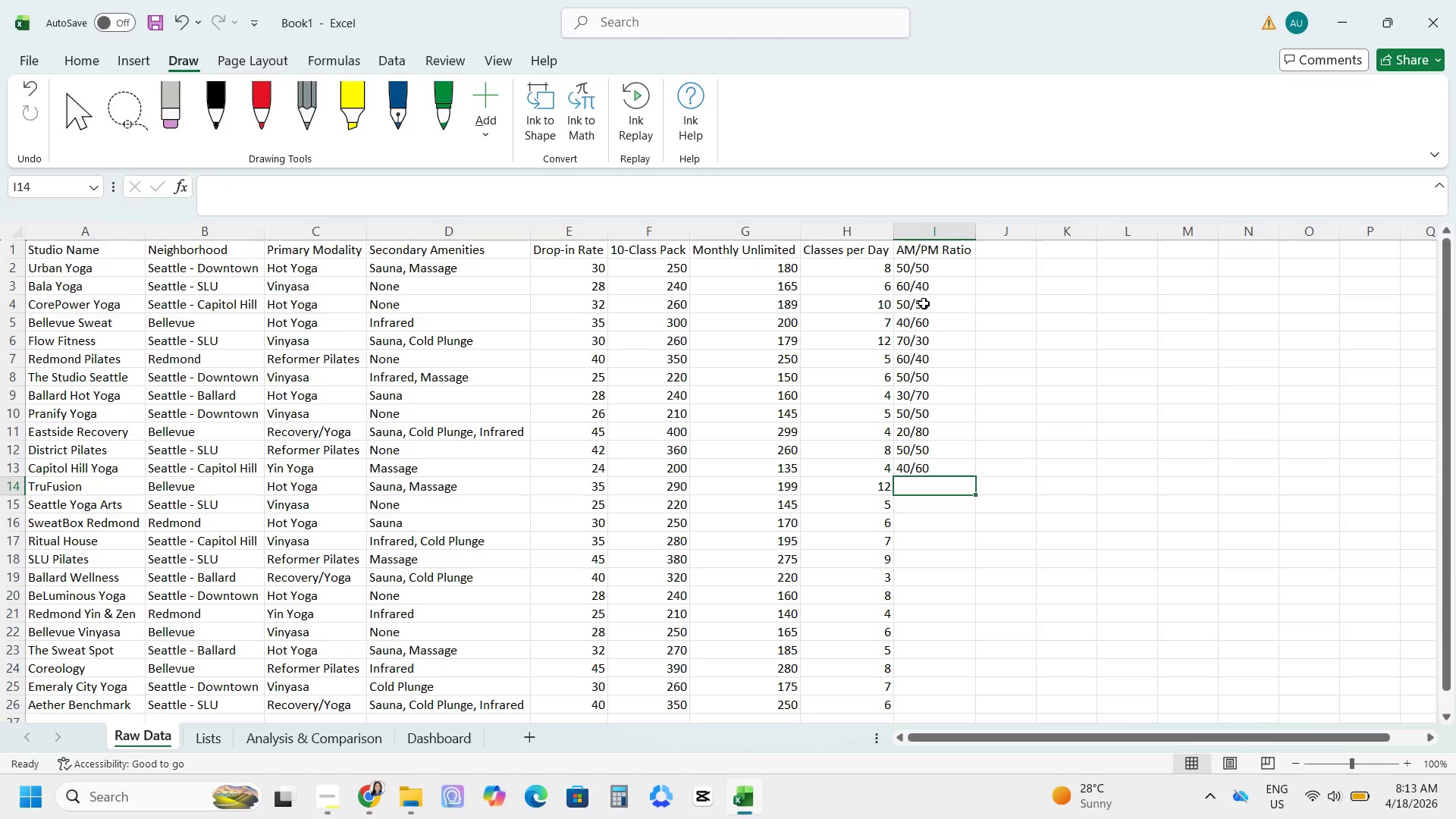 
key(Numpad6)
 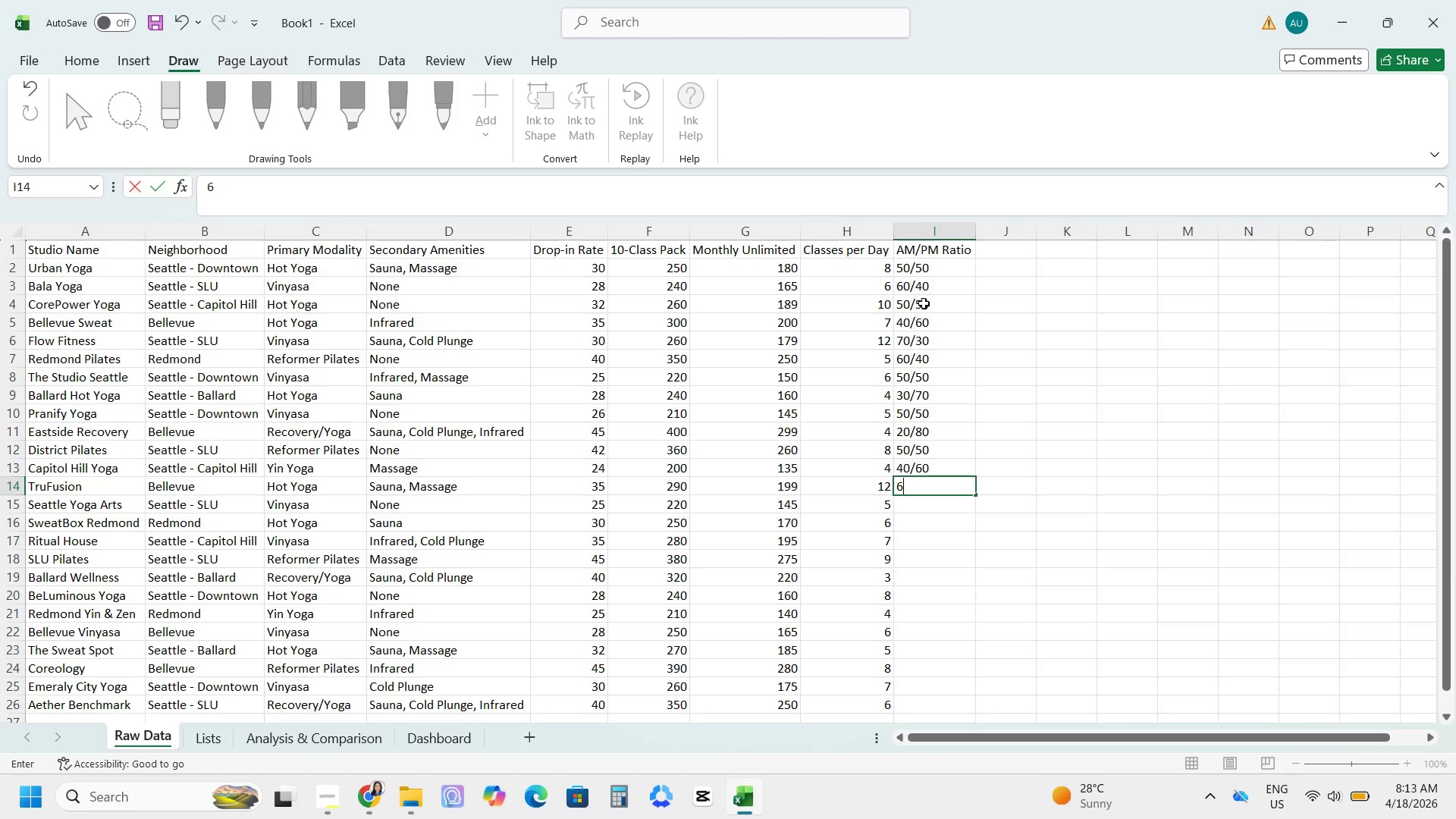 
key(Numpad0)
 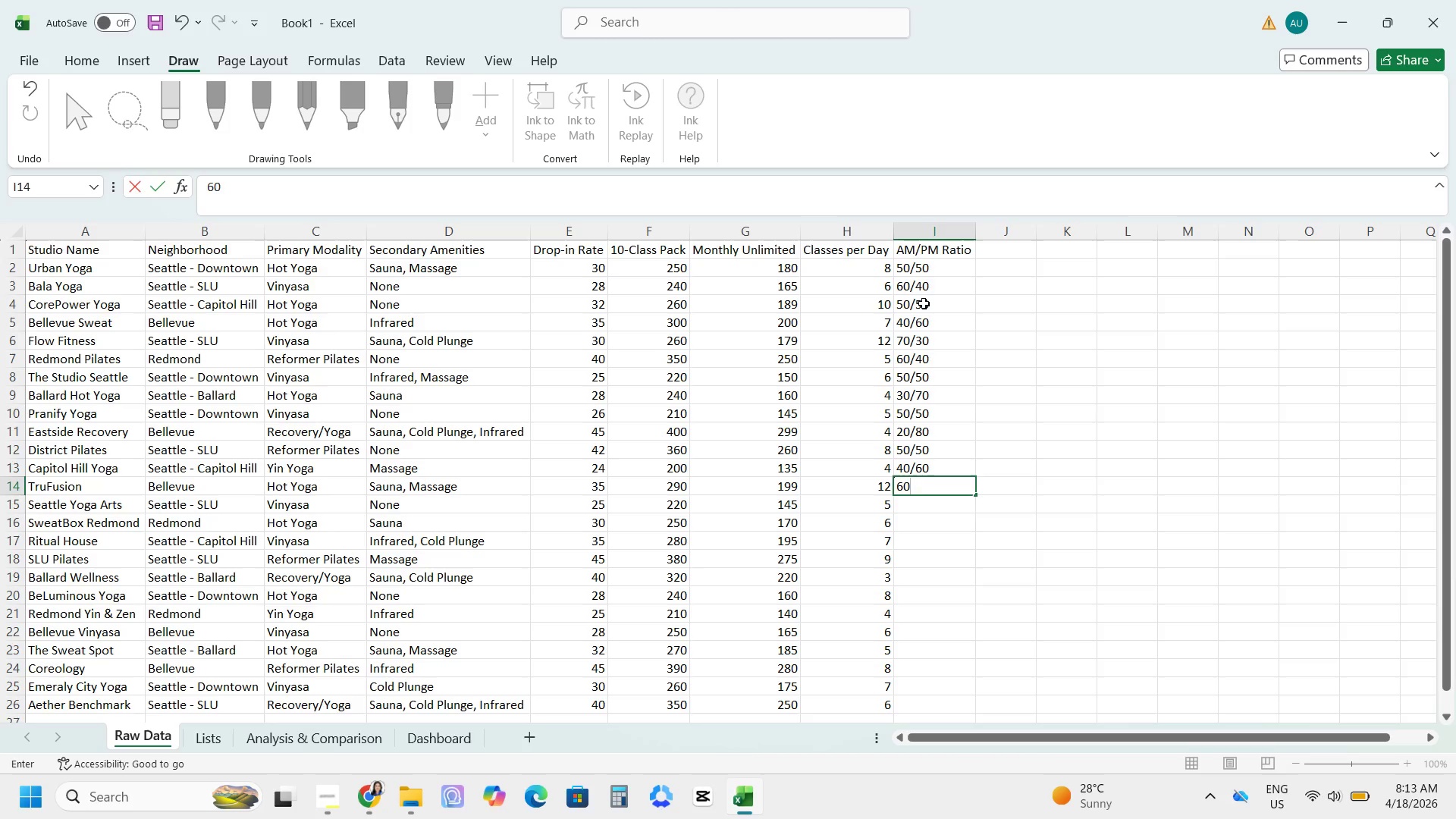 
key(NumpadDivide)
 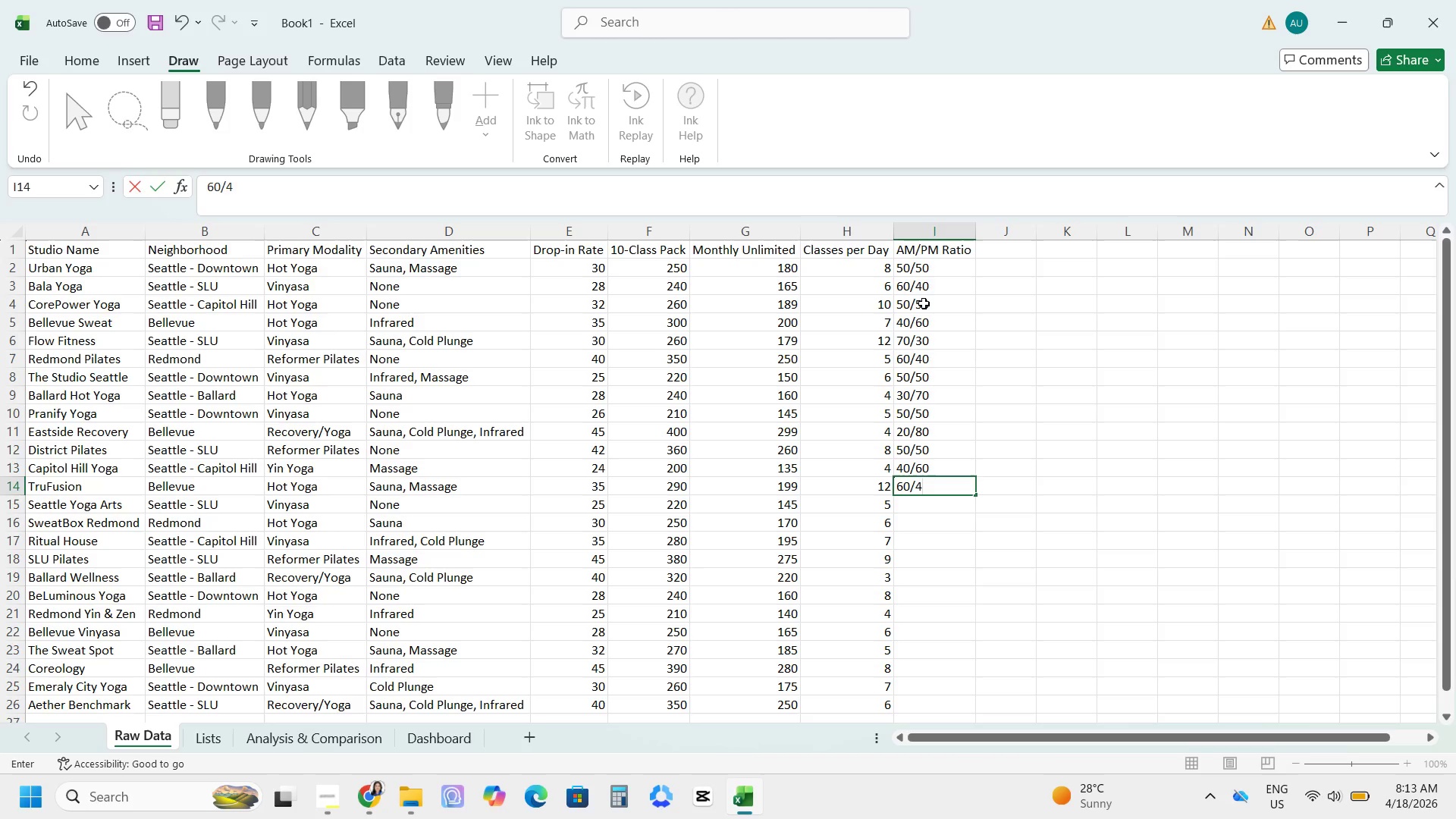 
key(Numpad4)
 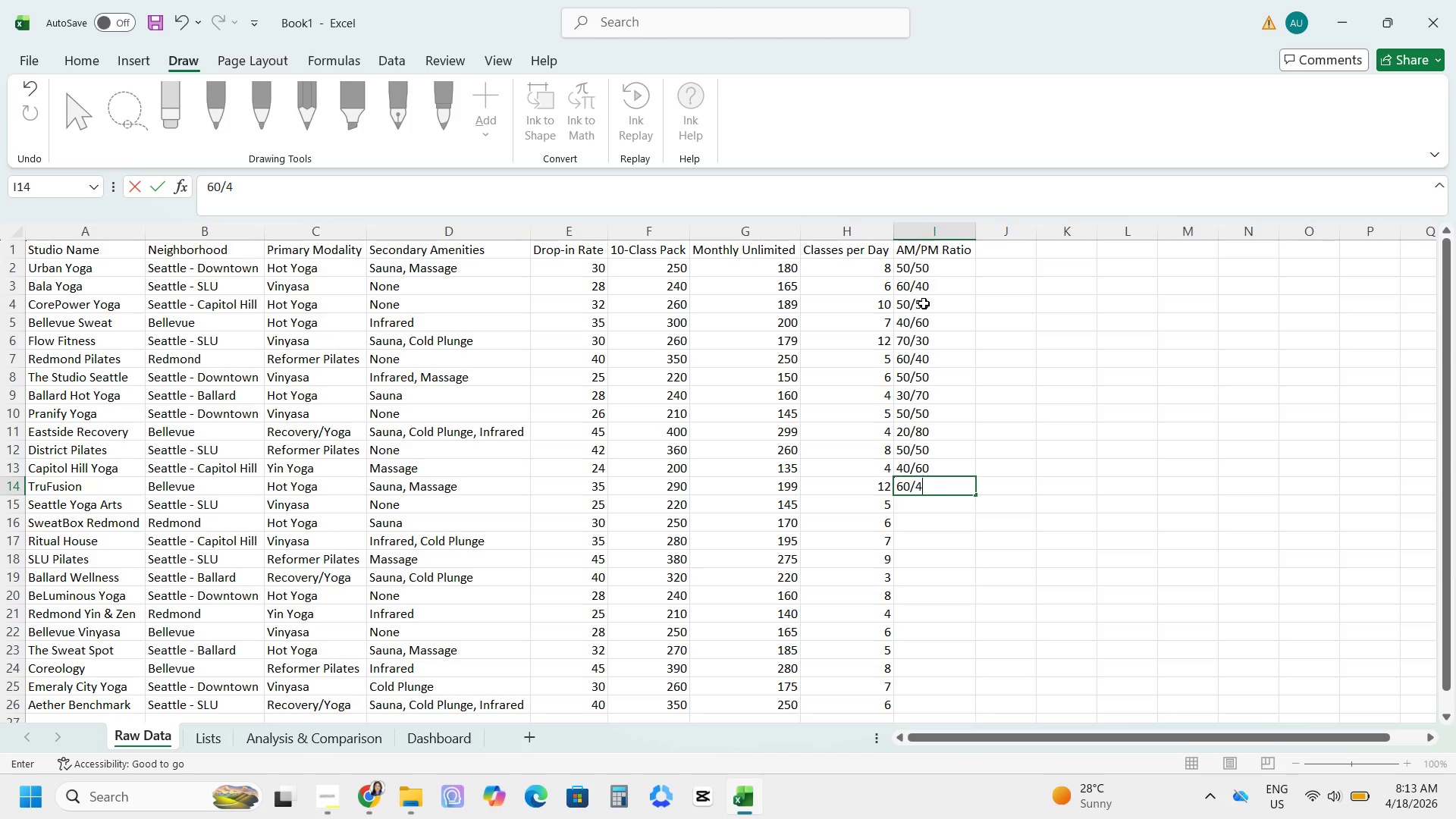 
key(Numpad0)
 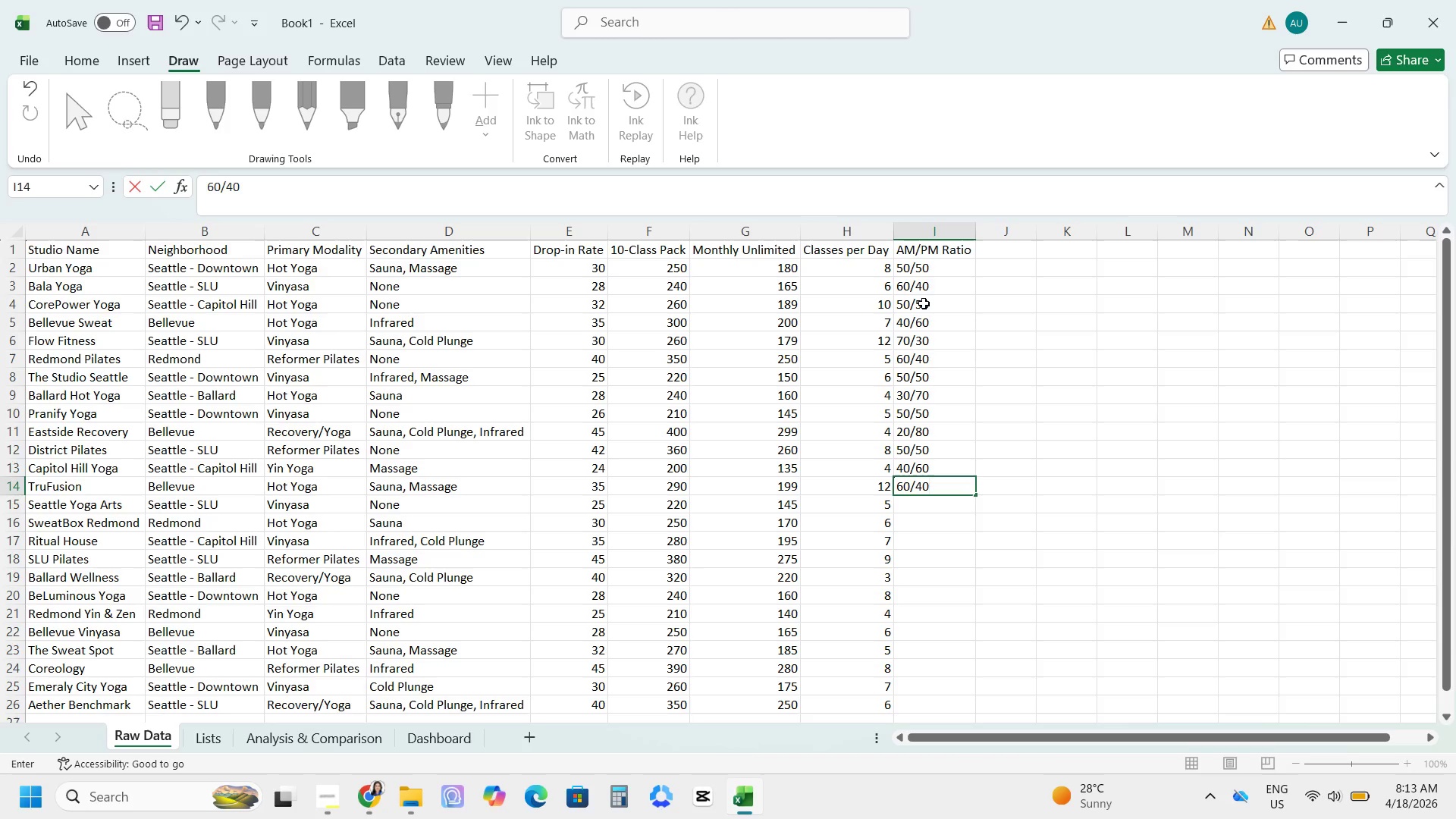 
key(NumpadEnter)
 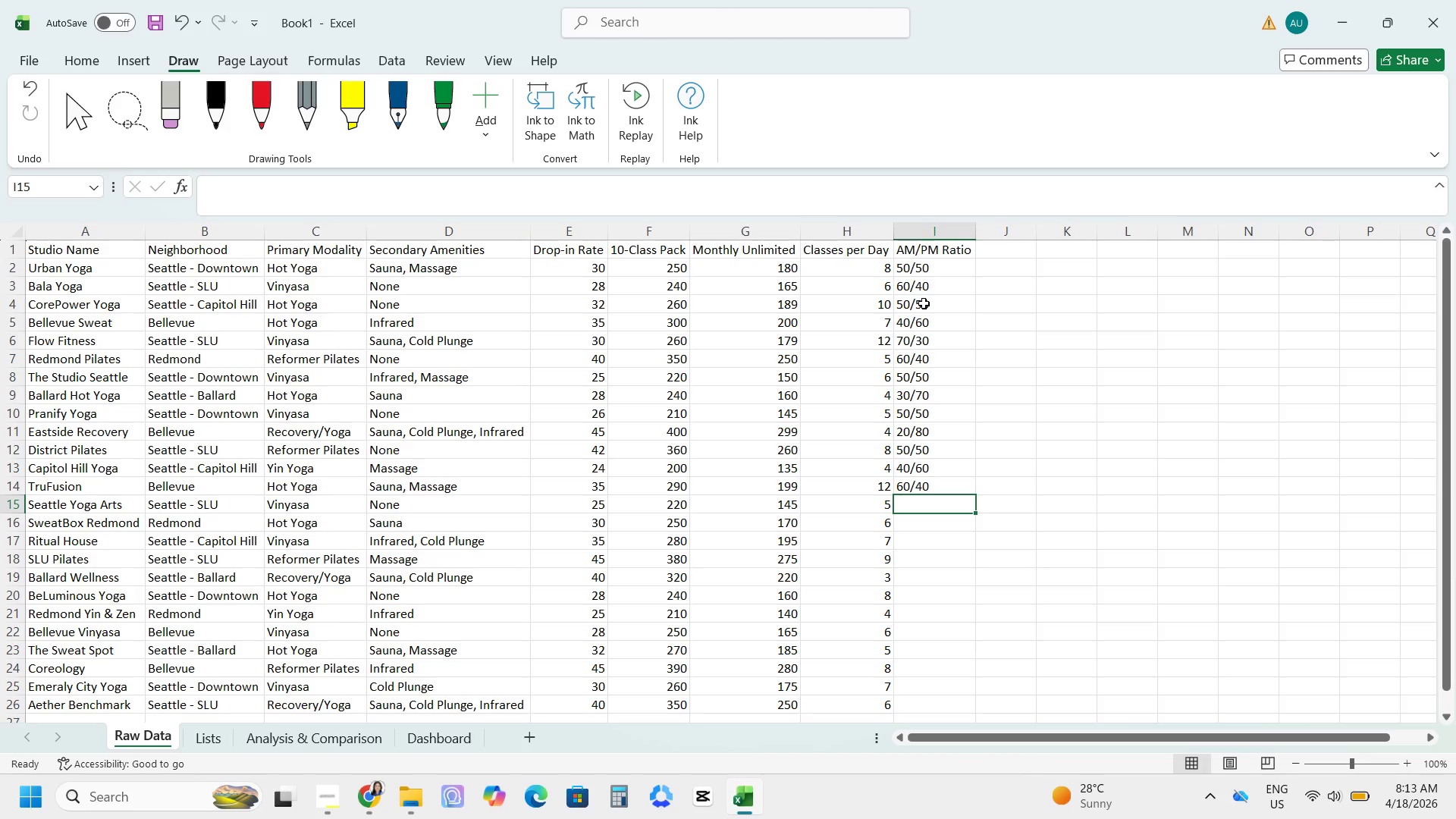 
key(Numpad0)
 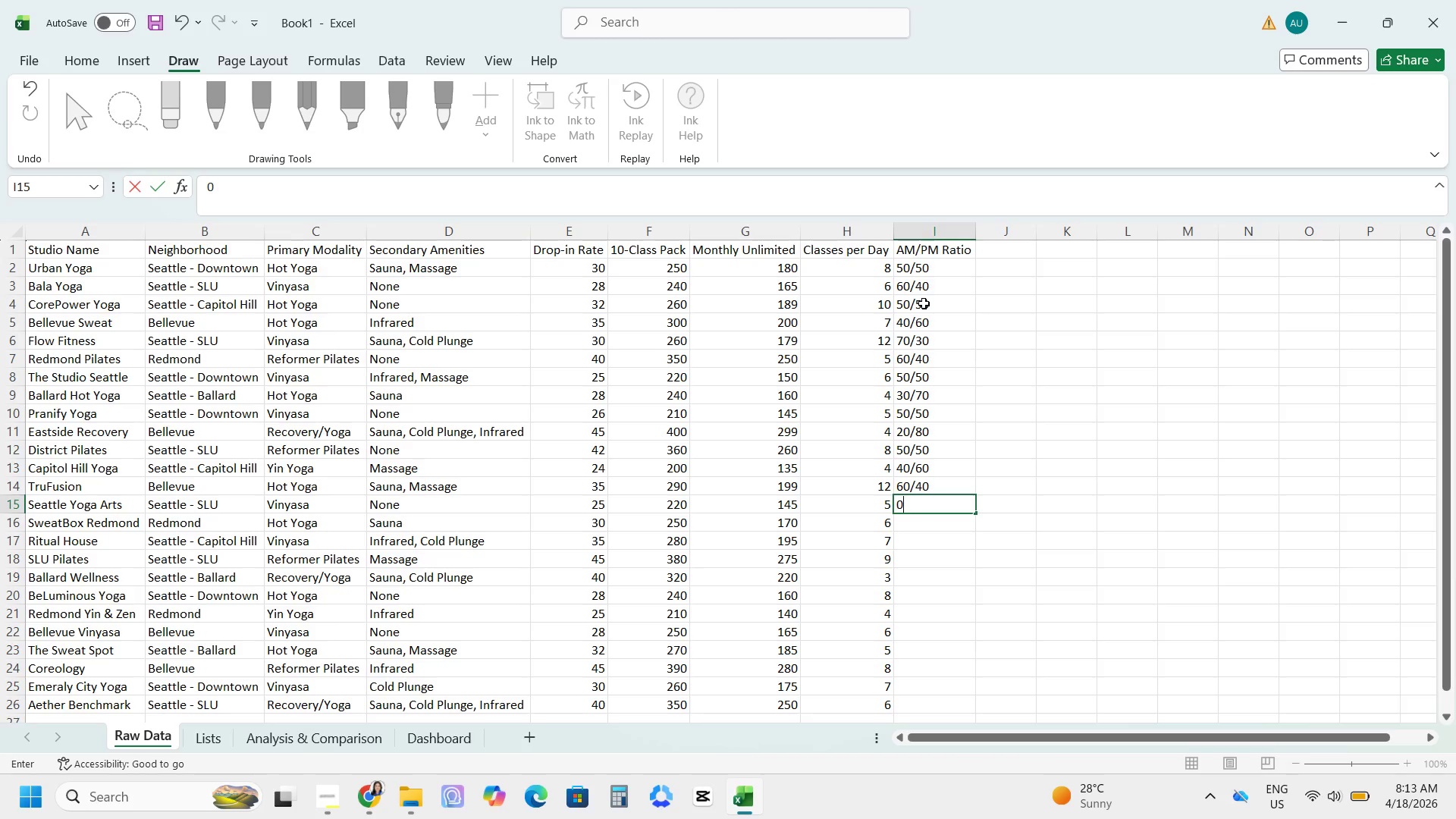 
key(Backspace)
 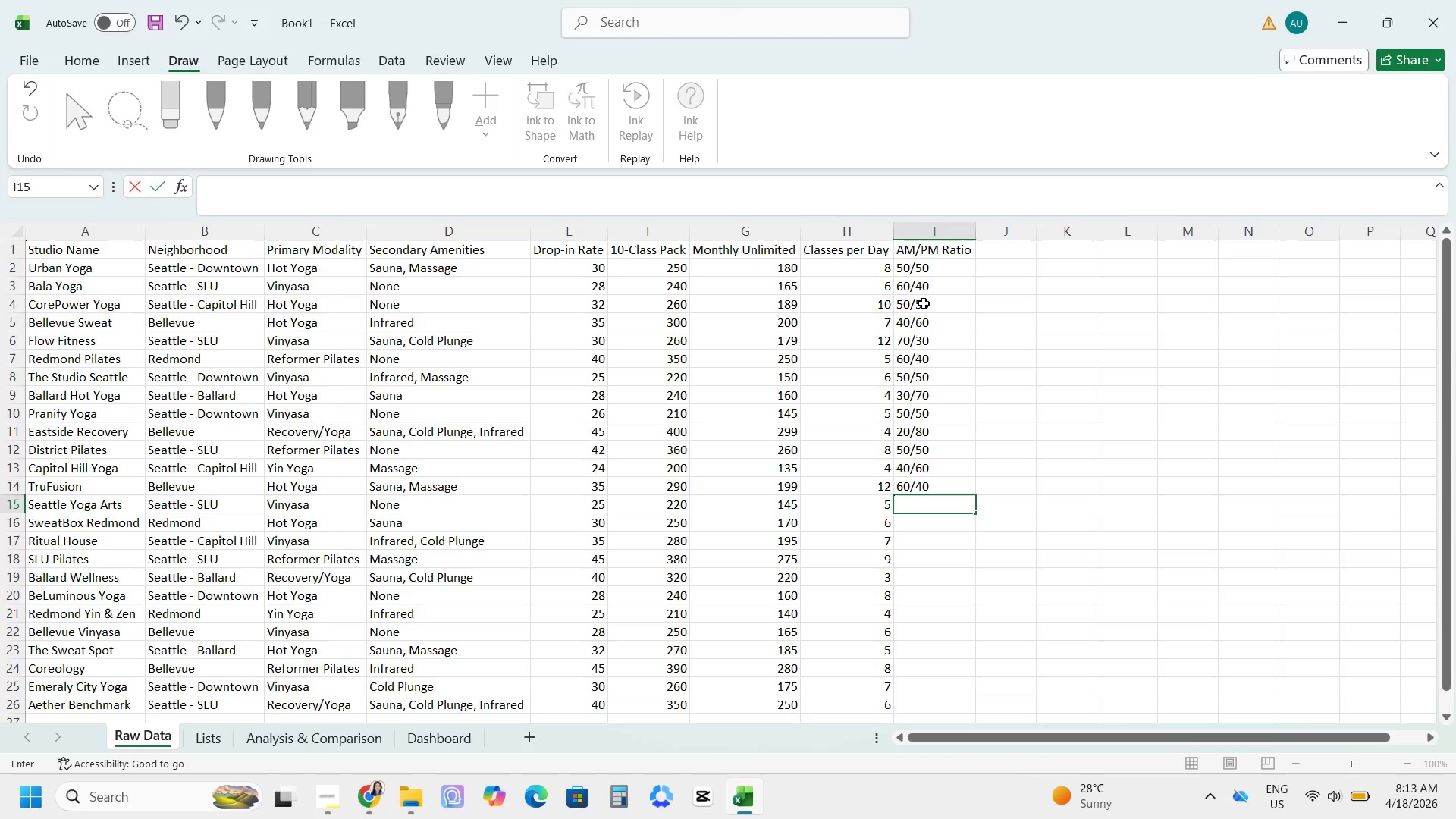 
key(Numpad5)
 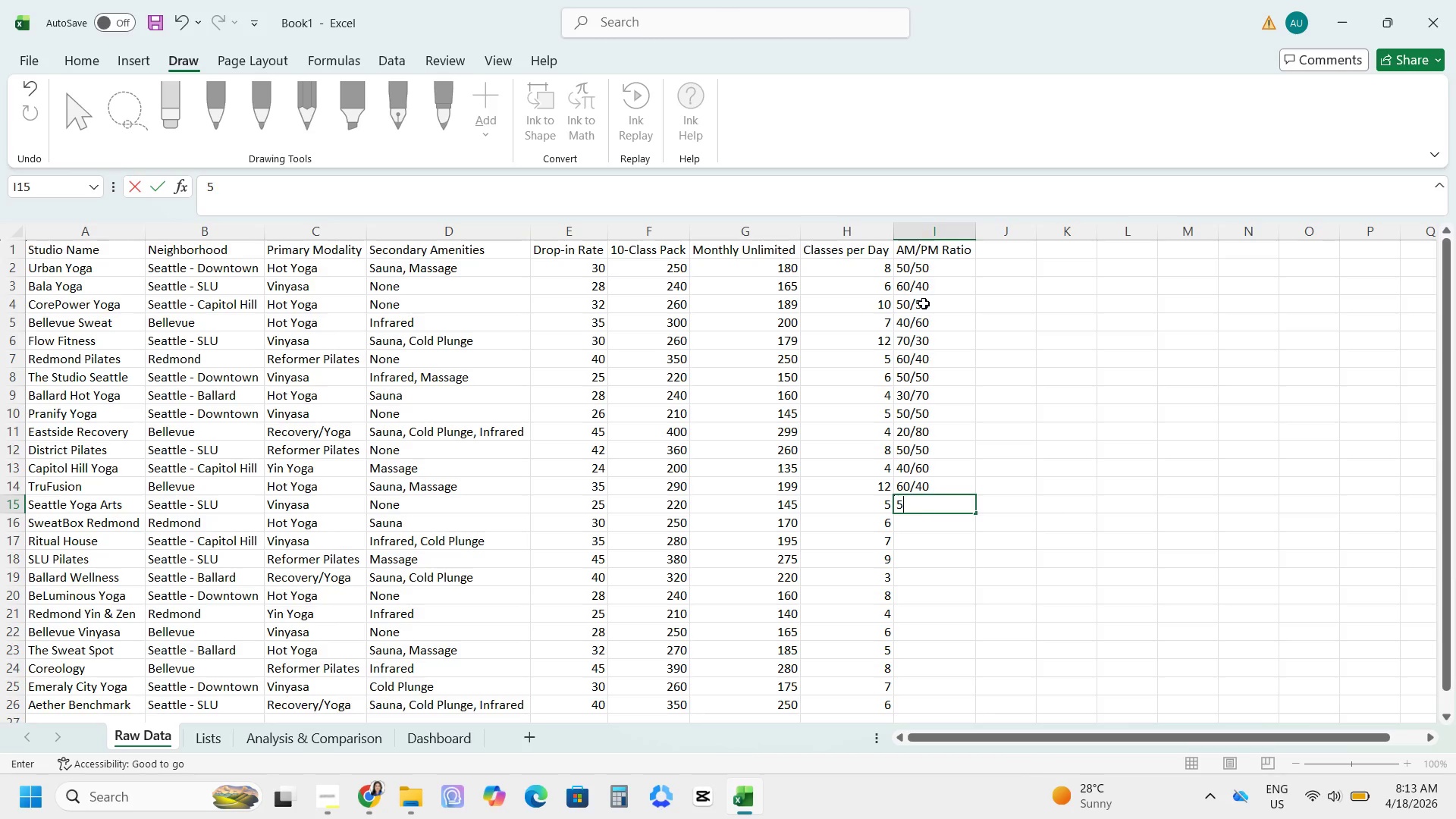 
key(Numpad0)
 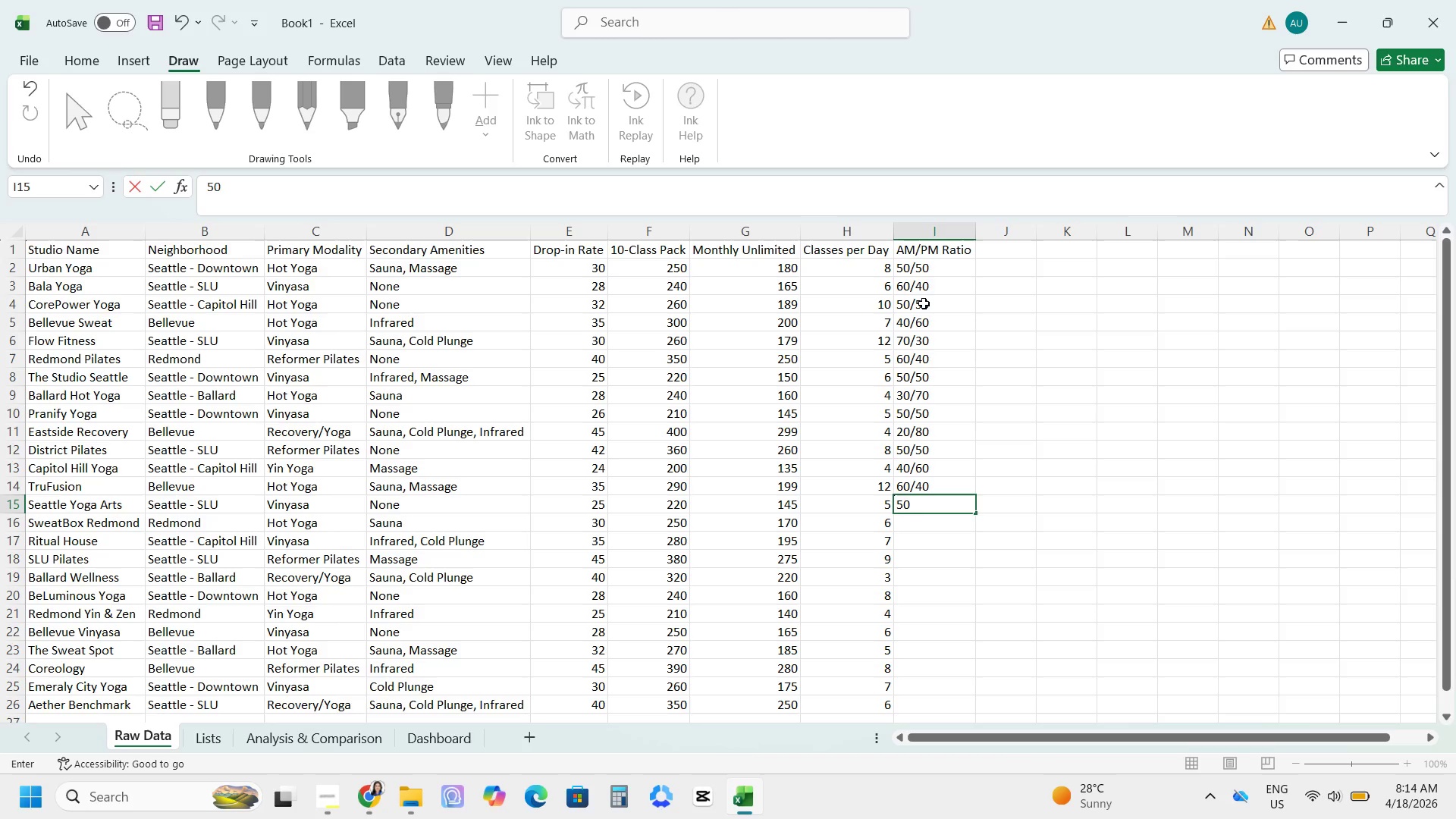 
key(NumpadSubtract)
 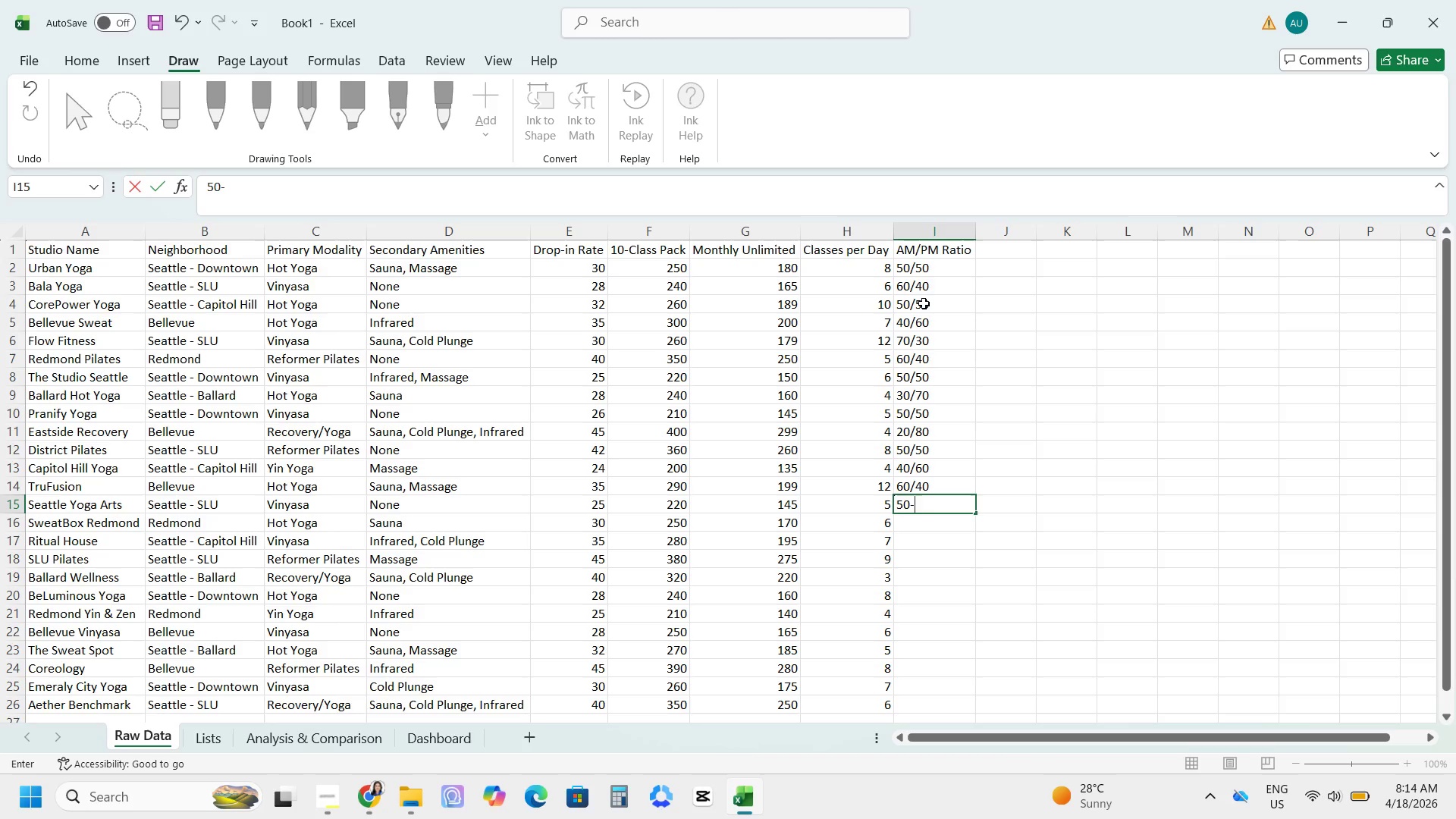 
key(Backspace)
 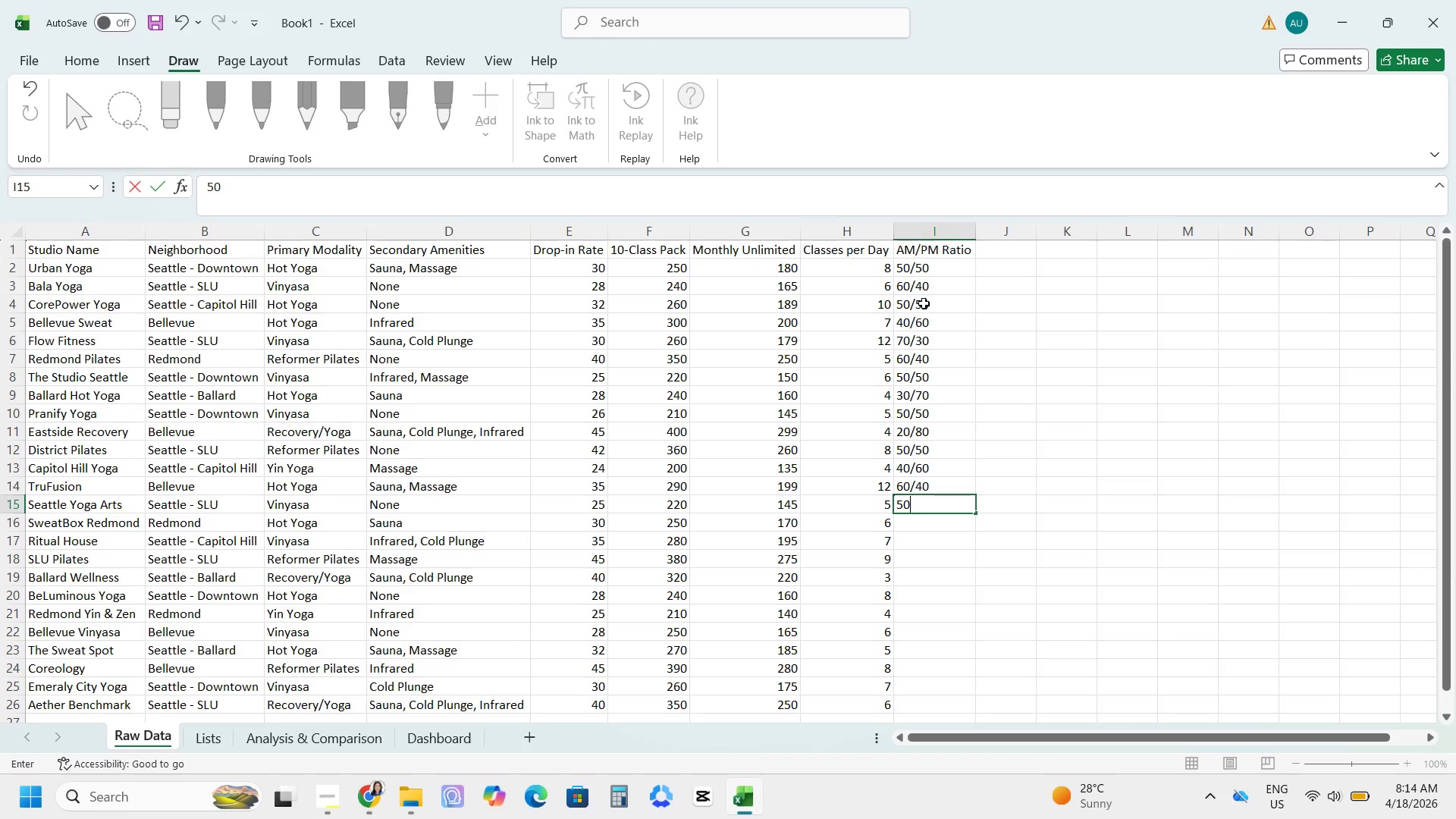 
key(NumpadDivide)
 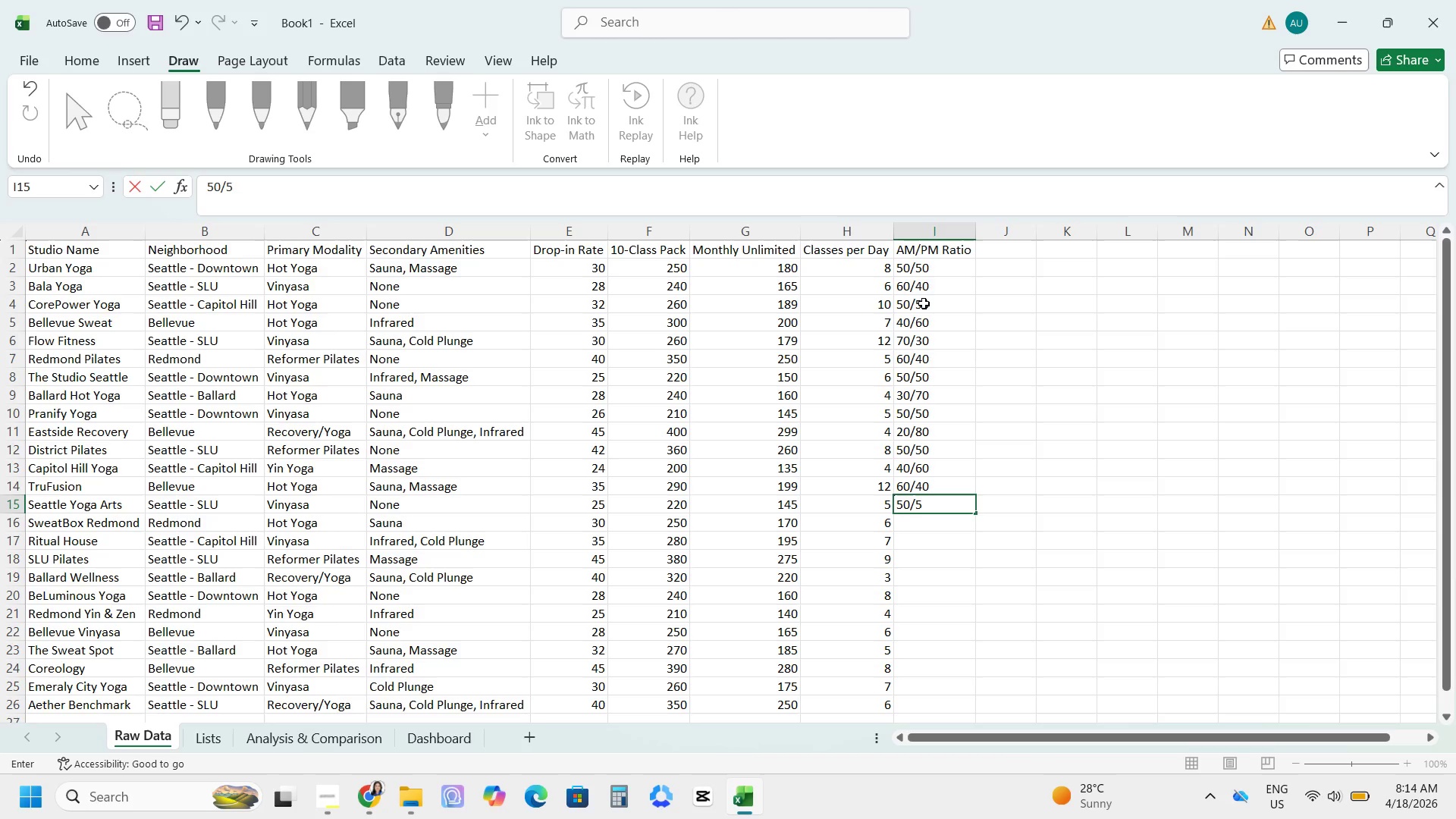 
key(Numpad5)
 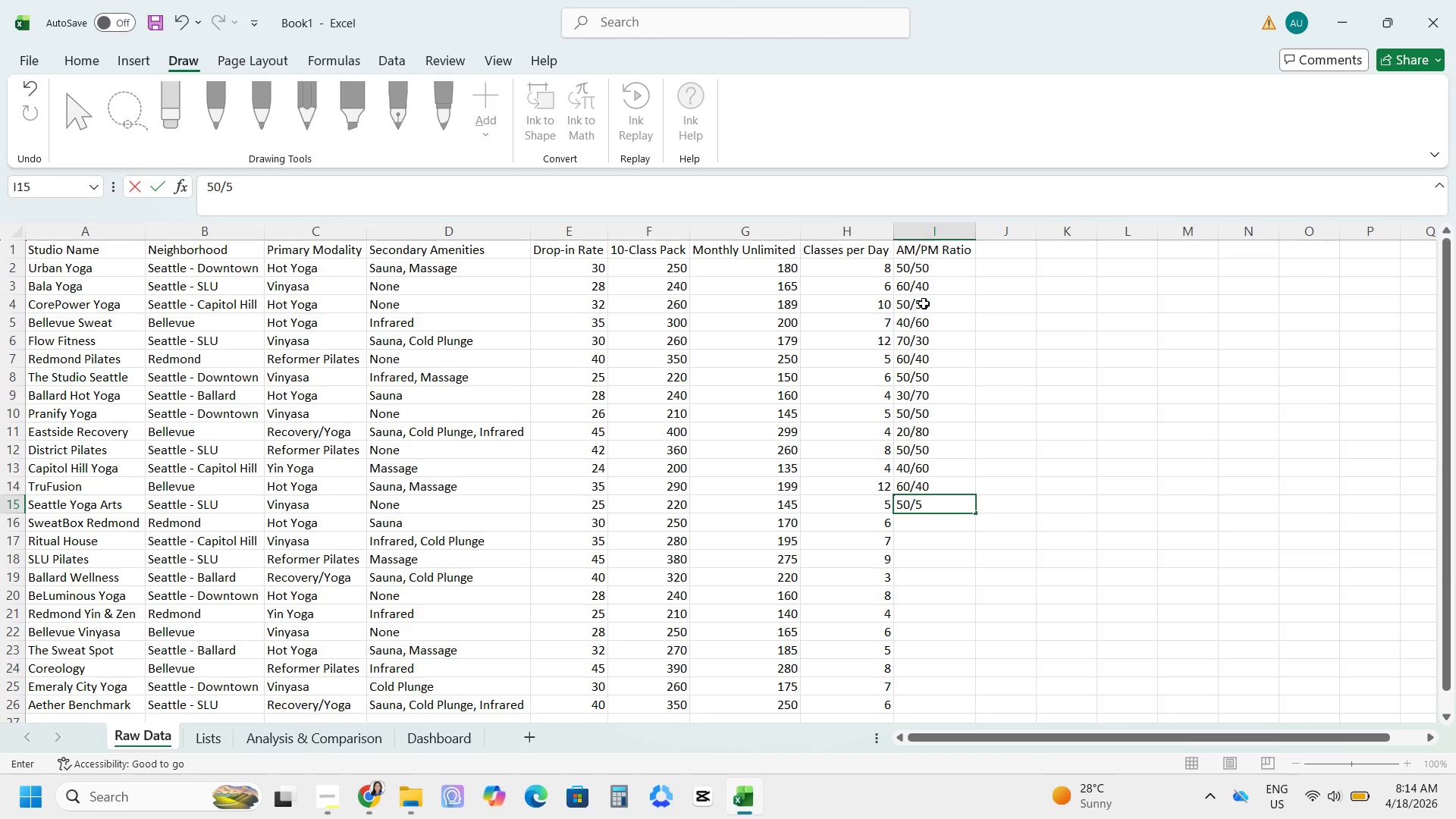 
key(Numpad0)
 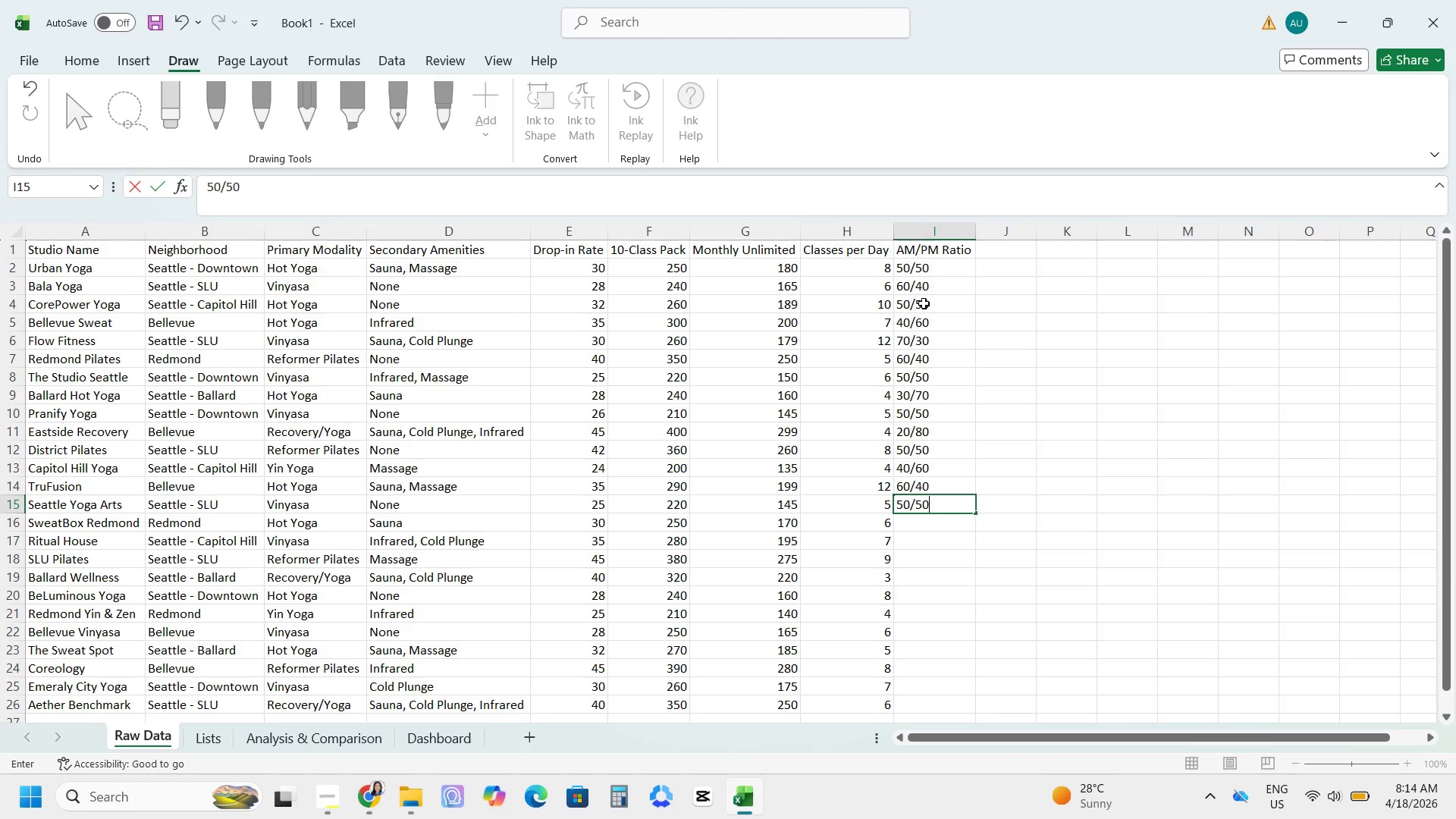 
key(NumpadEnter)
 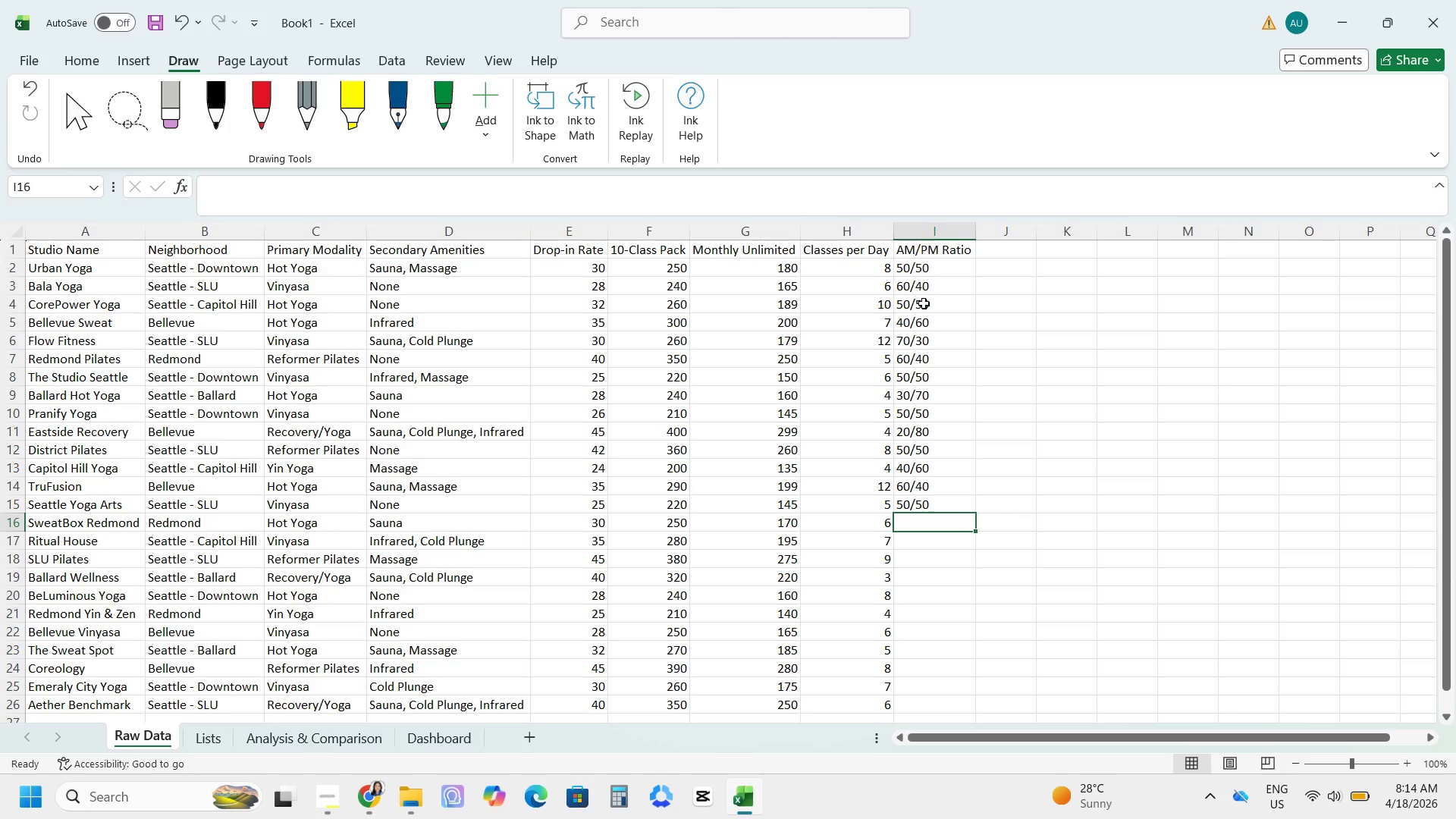 
key(Numpad4)
 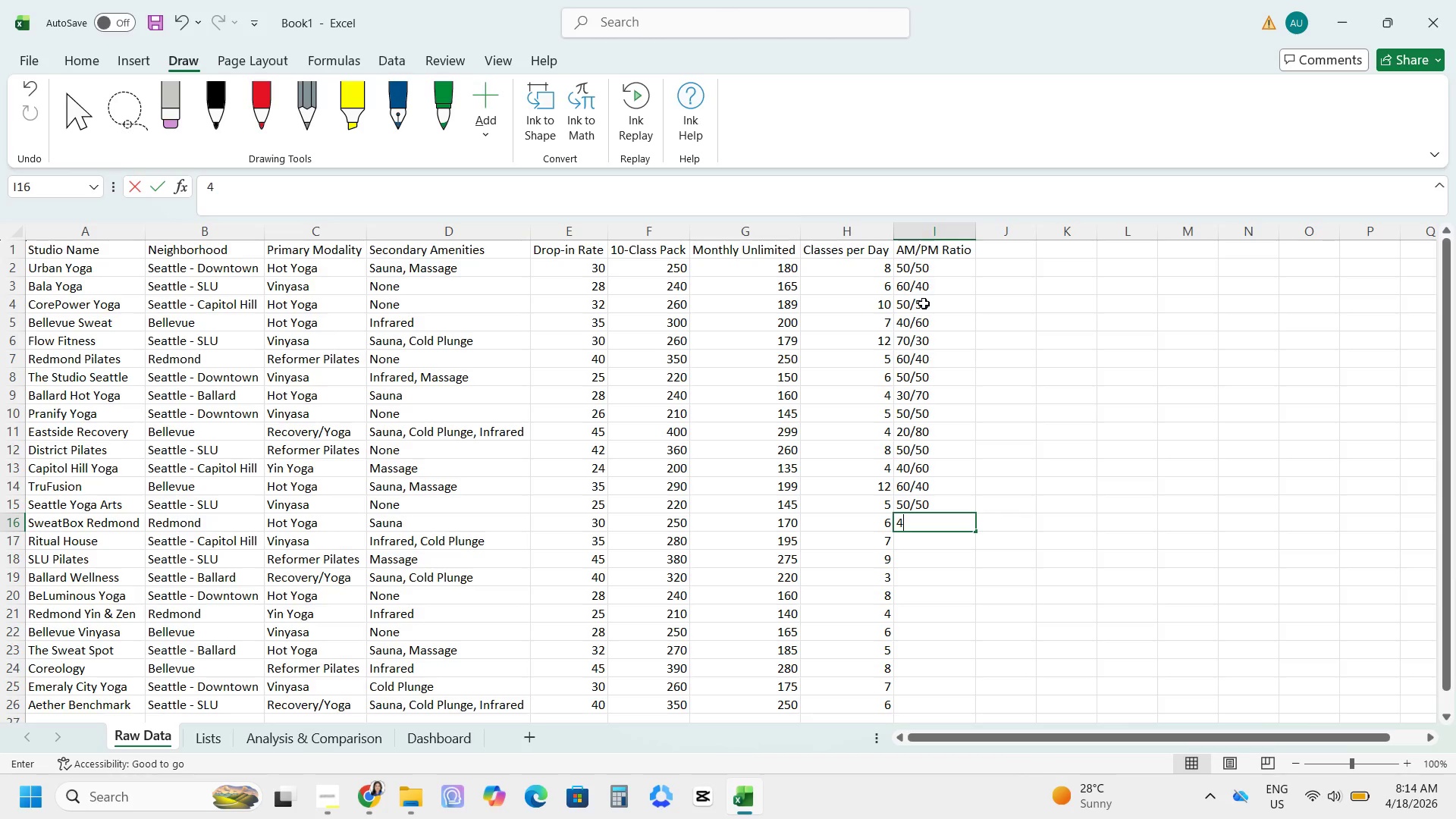 
key(Numpad0)
 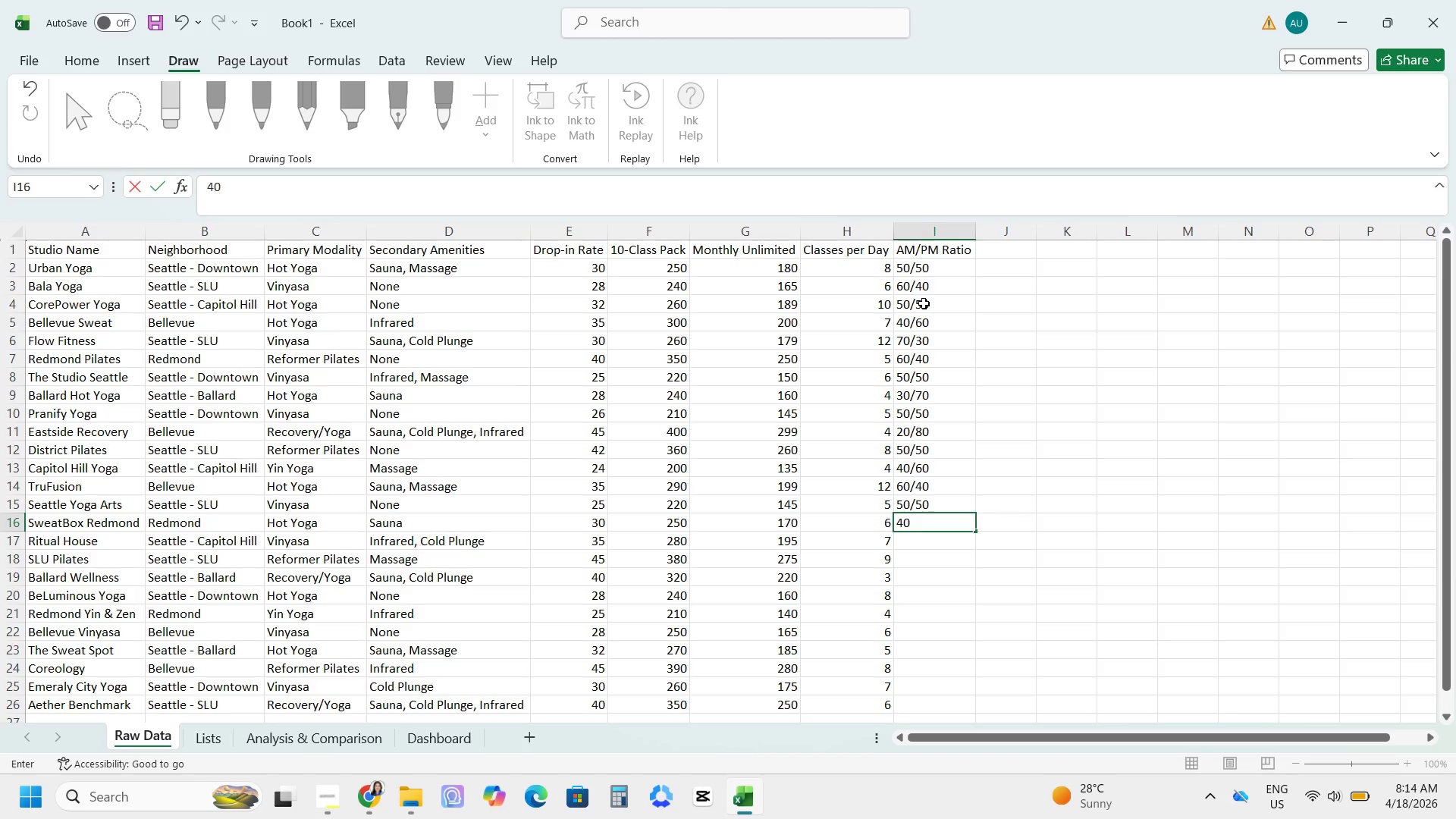 
key(NumpadDivide)
 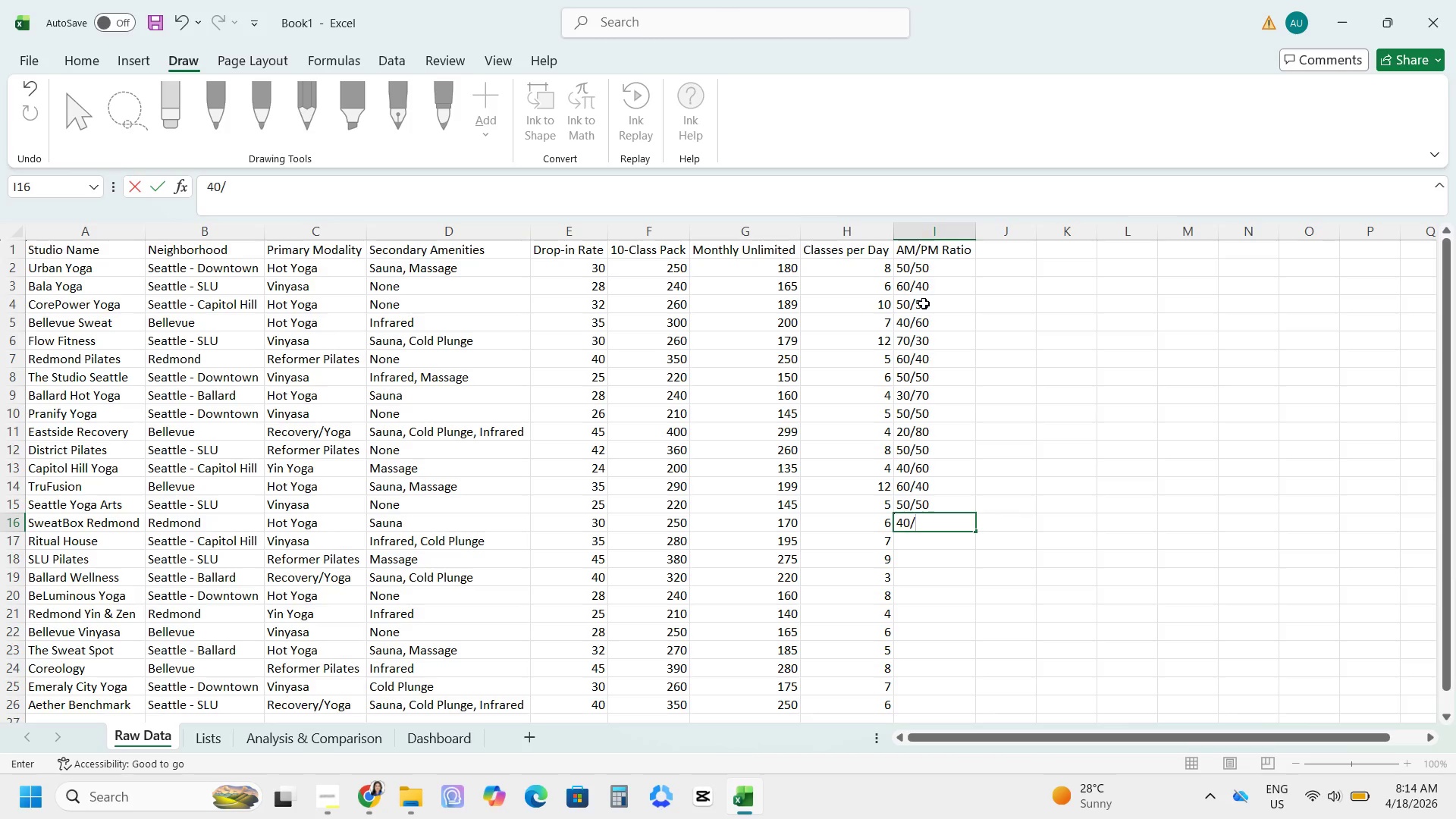 
key(Numpad6)
 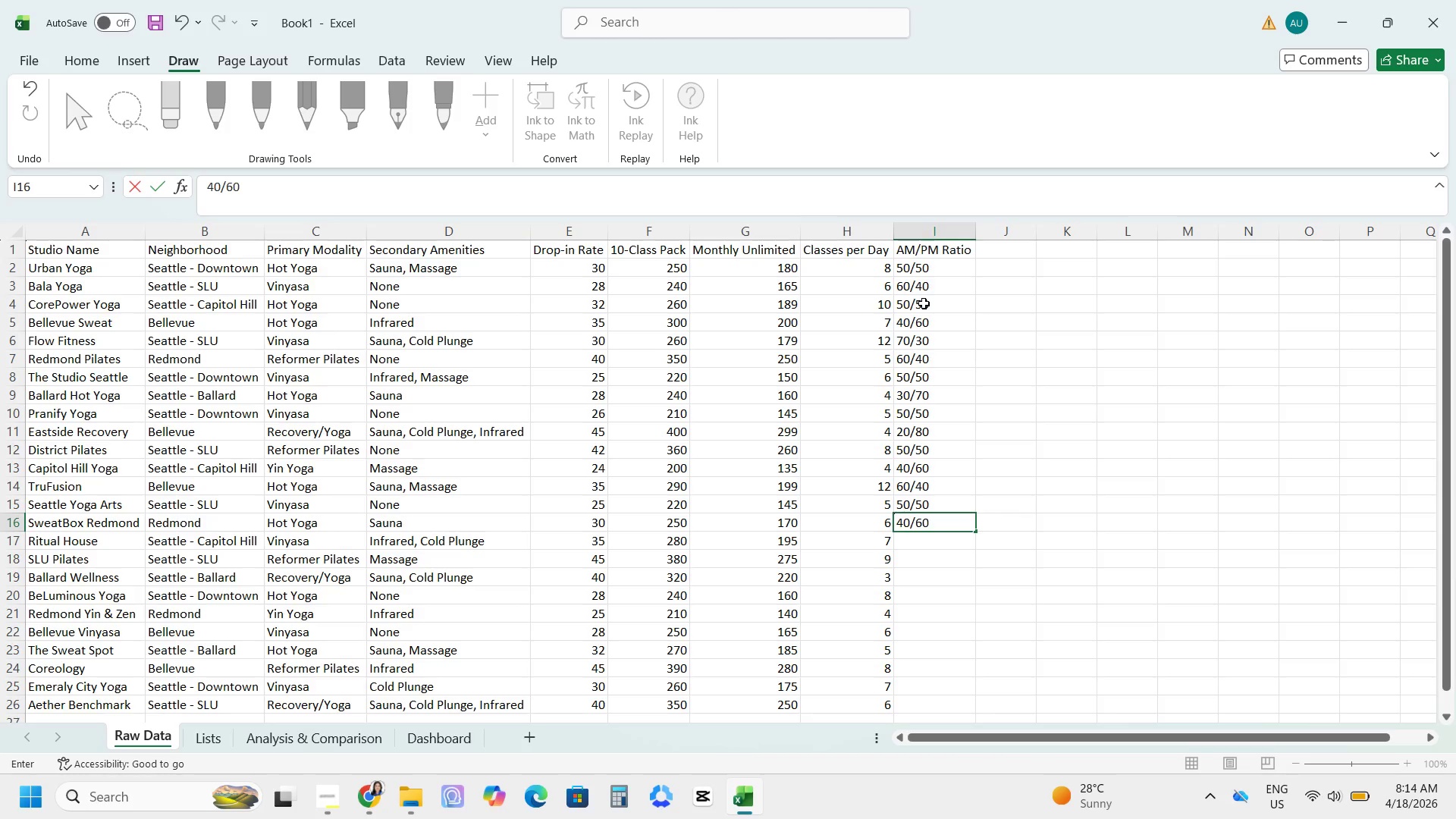 
key(Numpad0)
 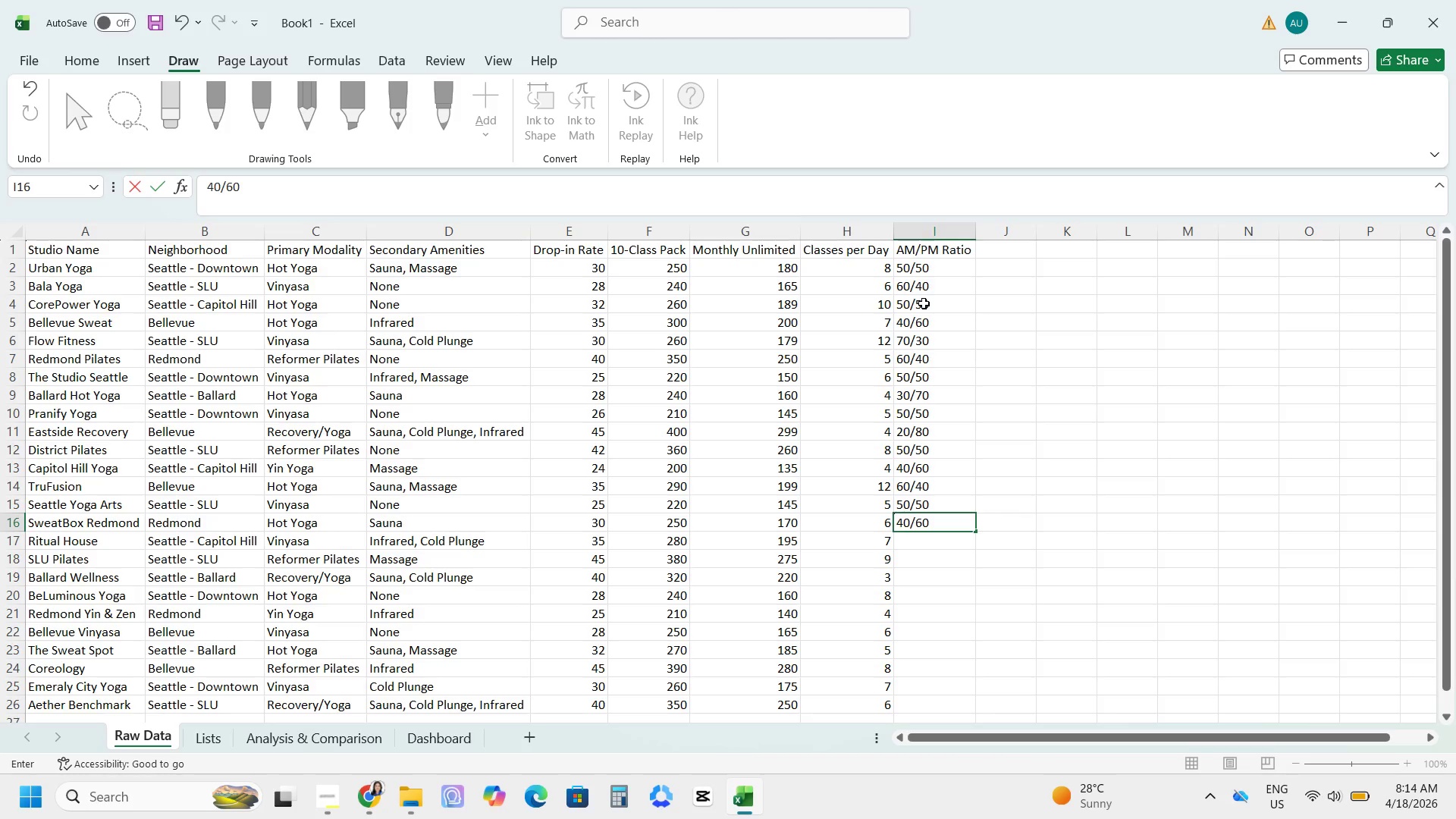 
key(NumpadEnter)
 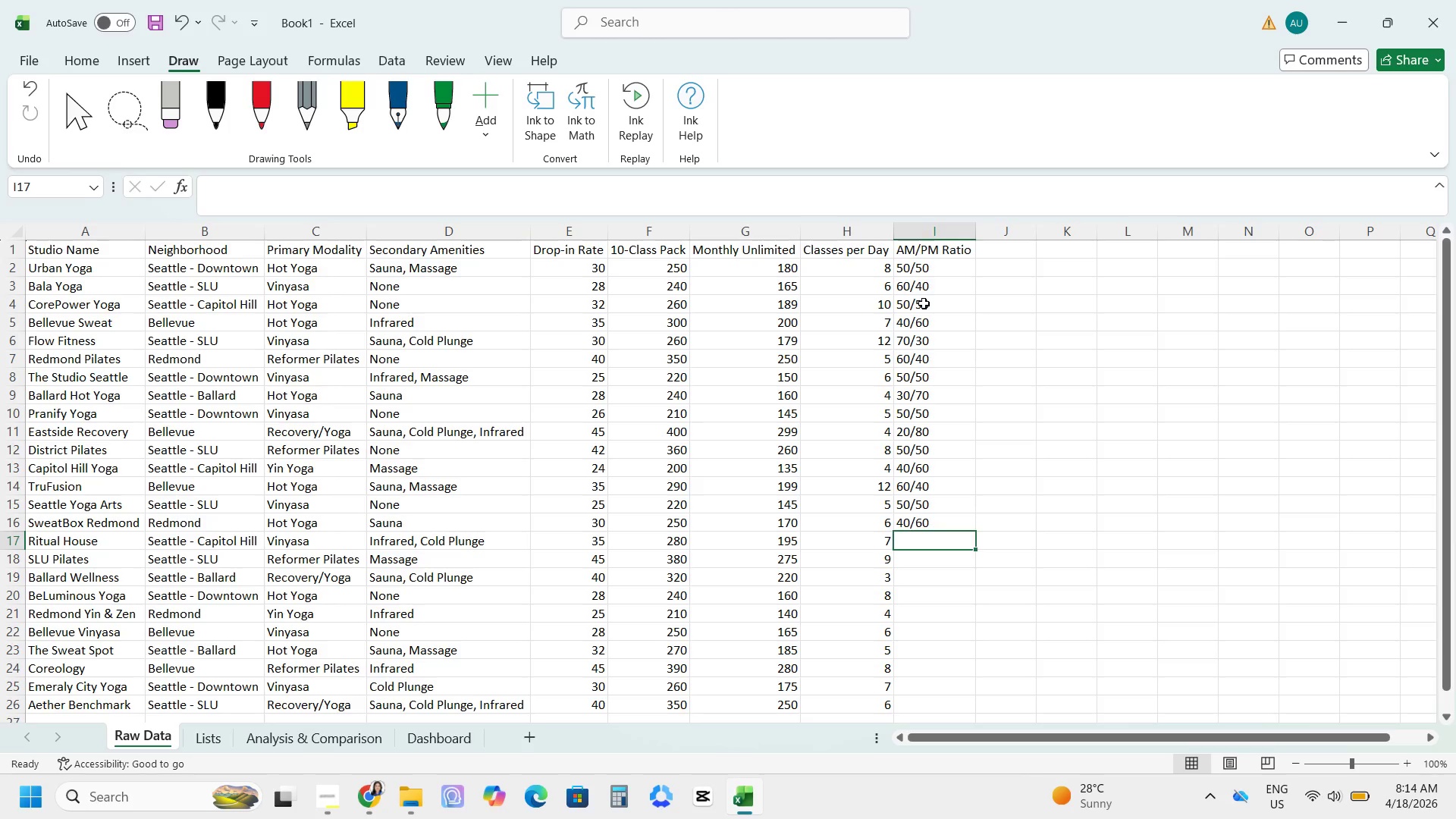 
key(Numpad6)
 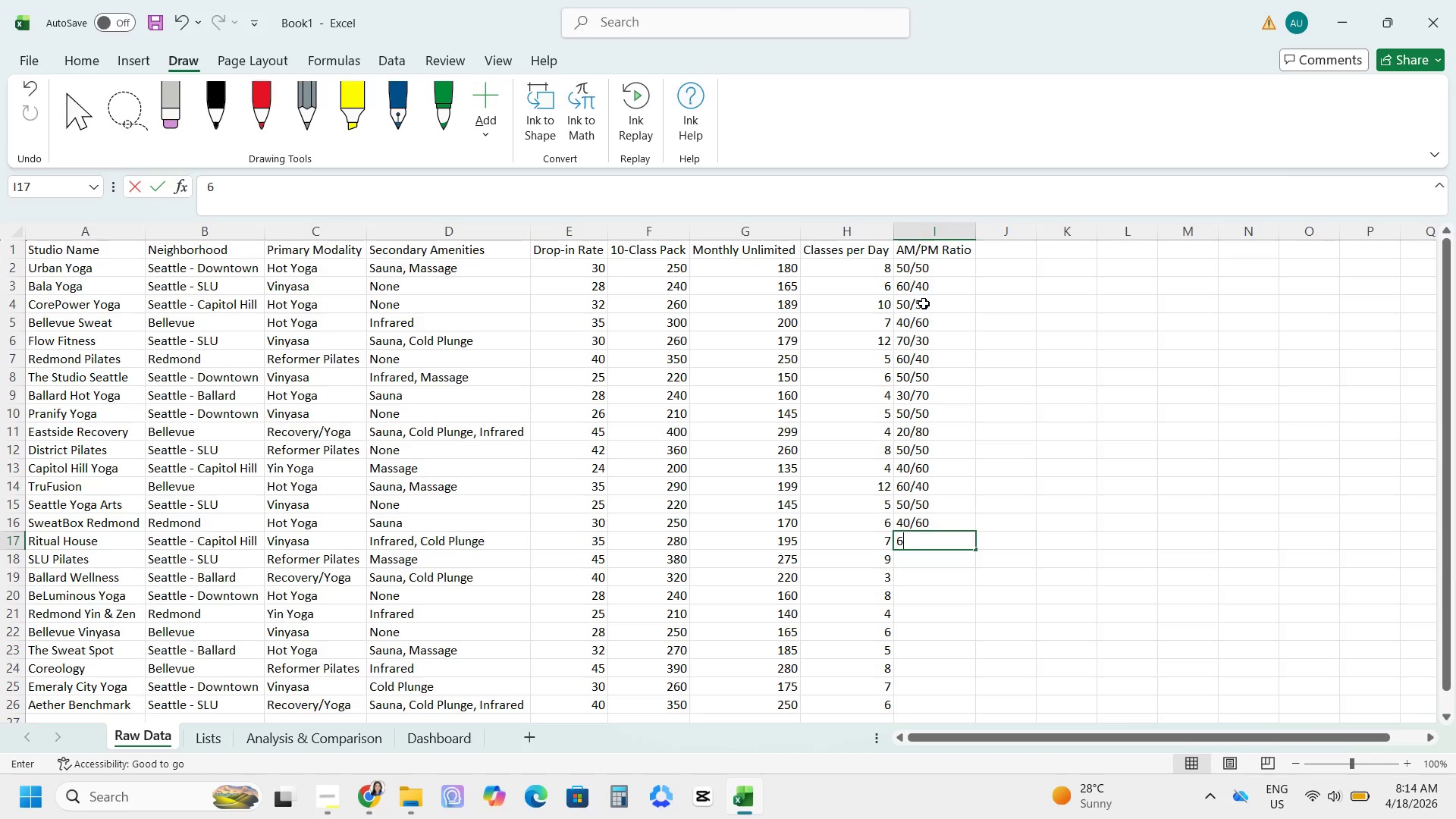 
key(Numpad0)
 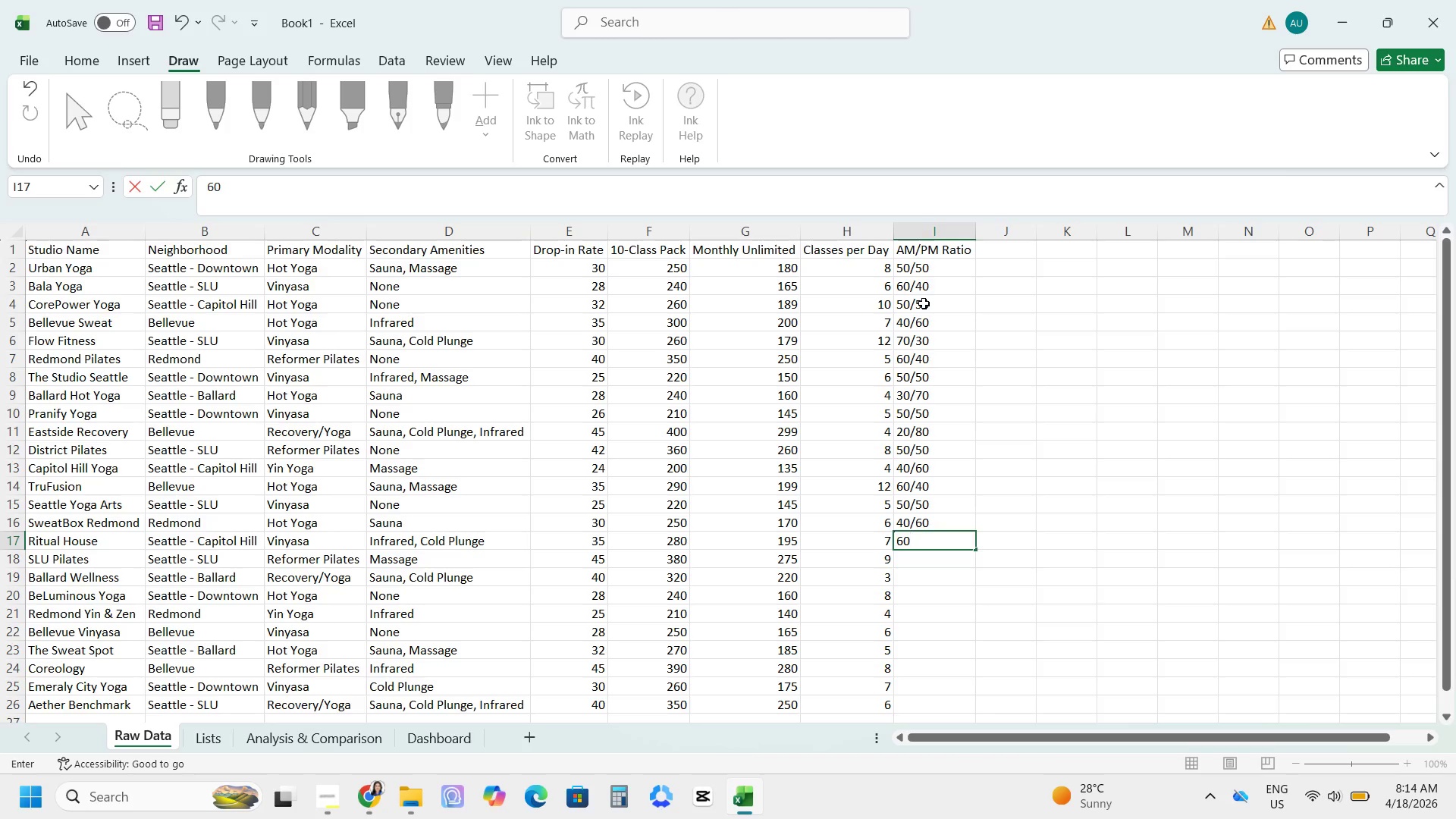 
key(NumpadDivide)
 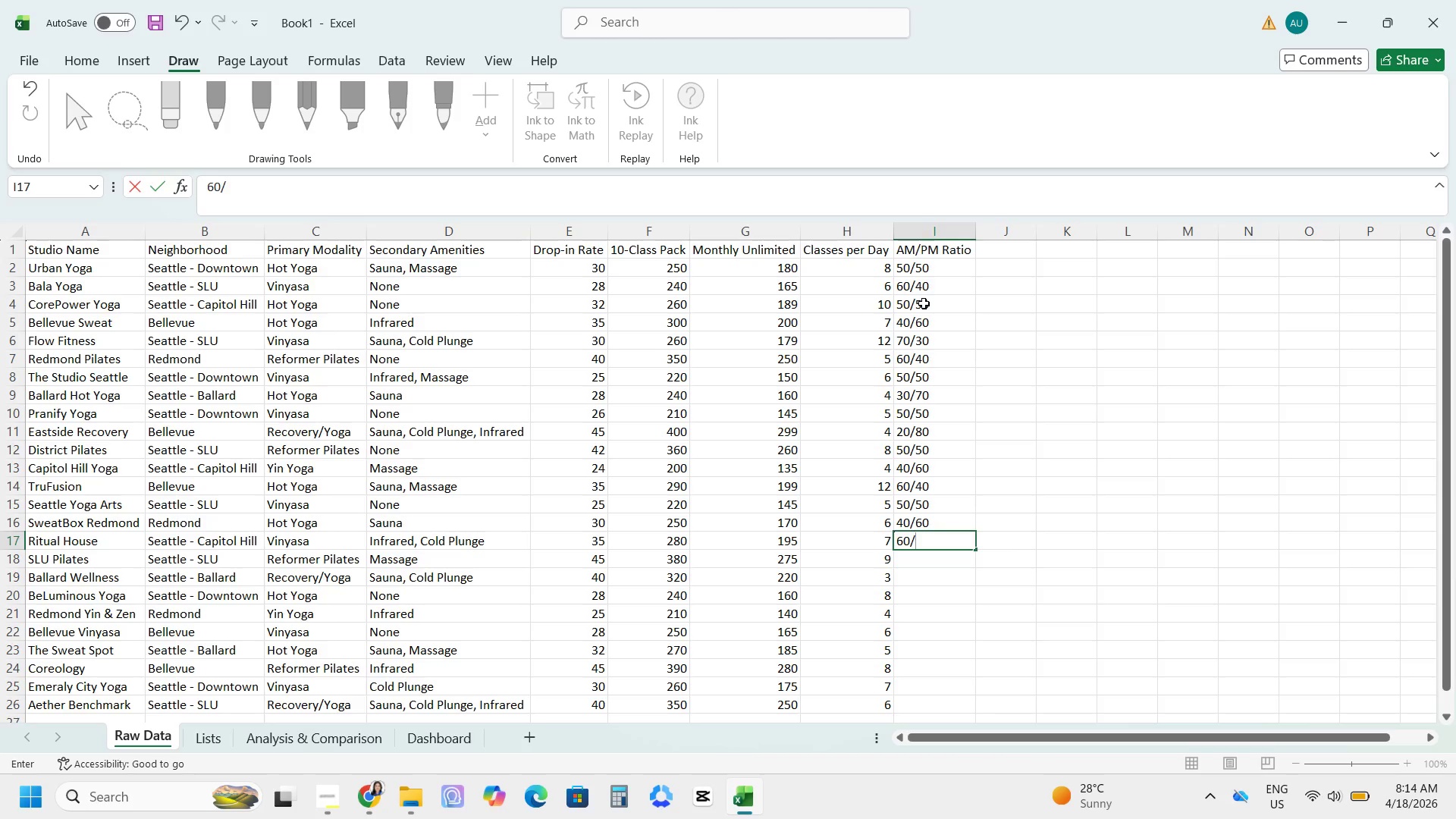 
key(Numpad4)
 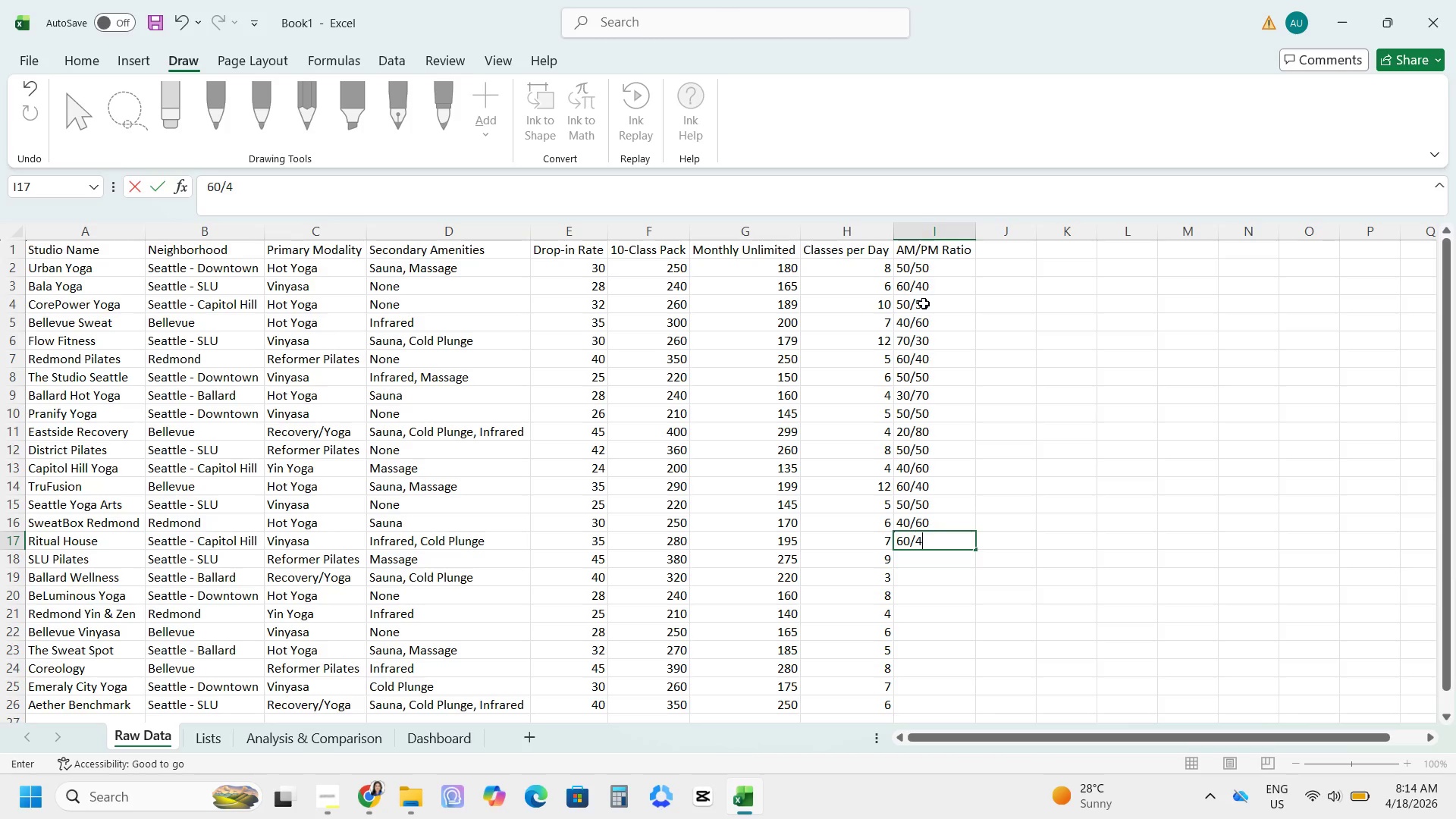 
key(Numpad0)
 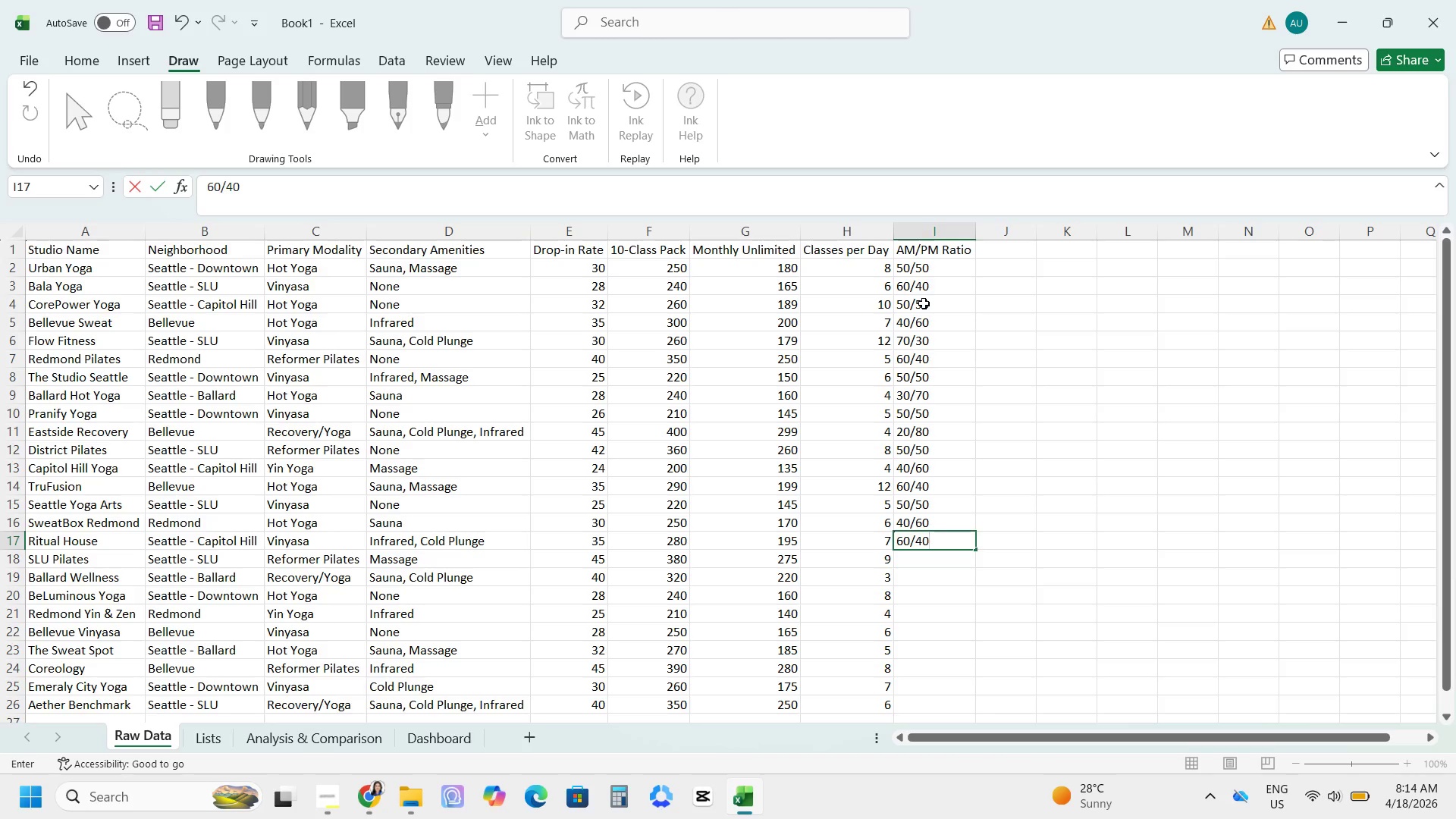 
key(NumpadEnter)
 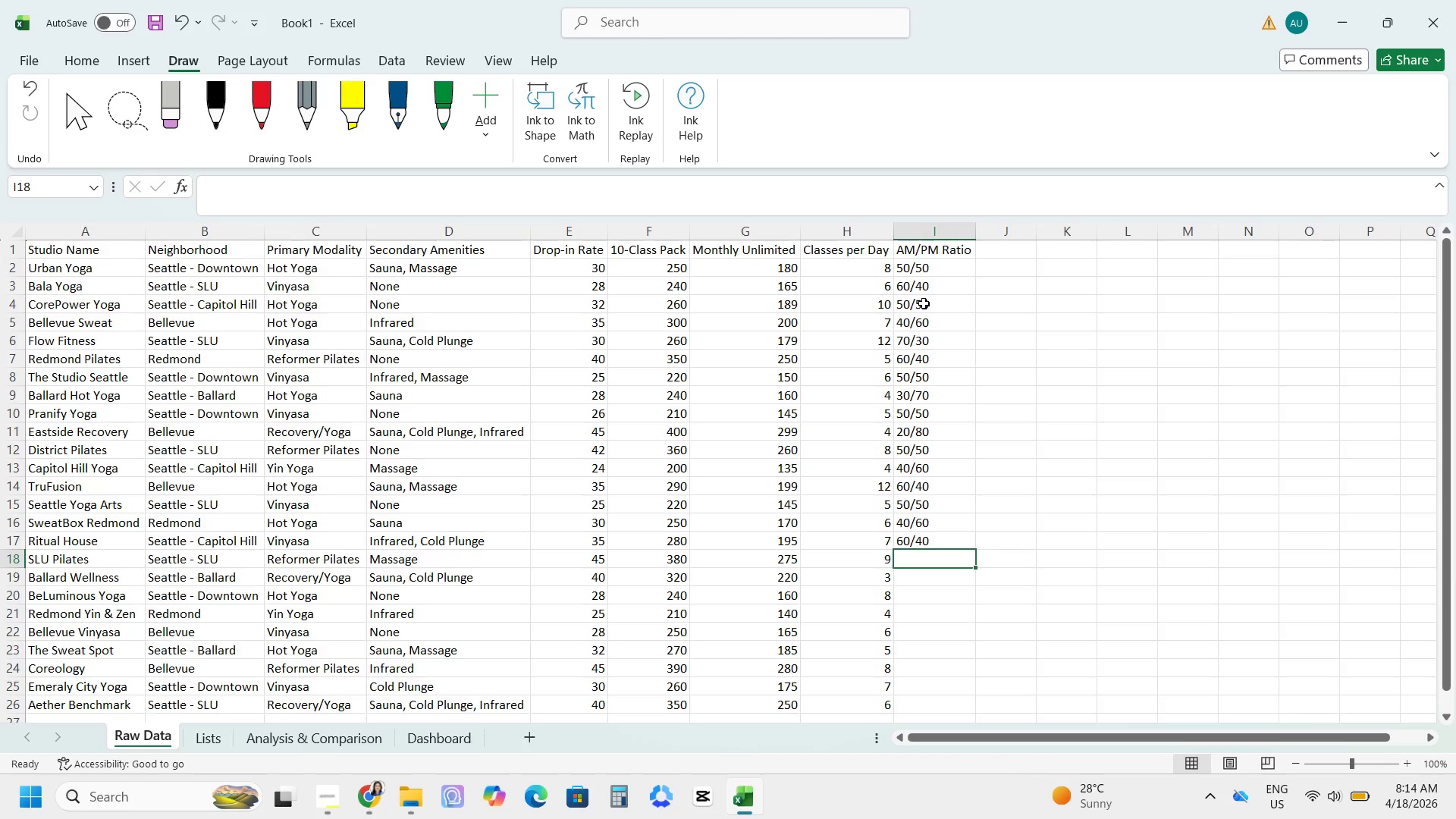 
key(Numpad5)
 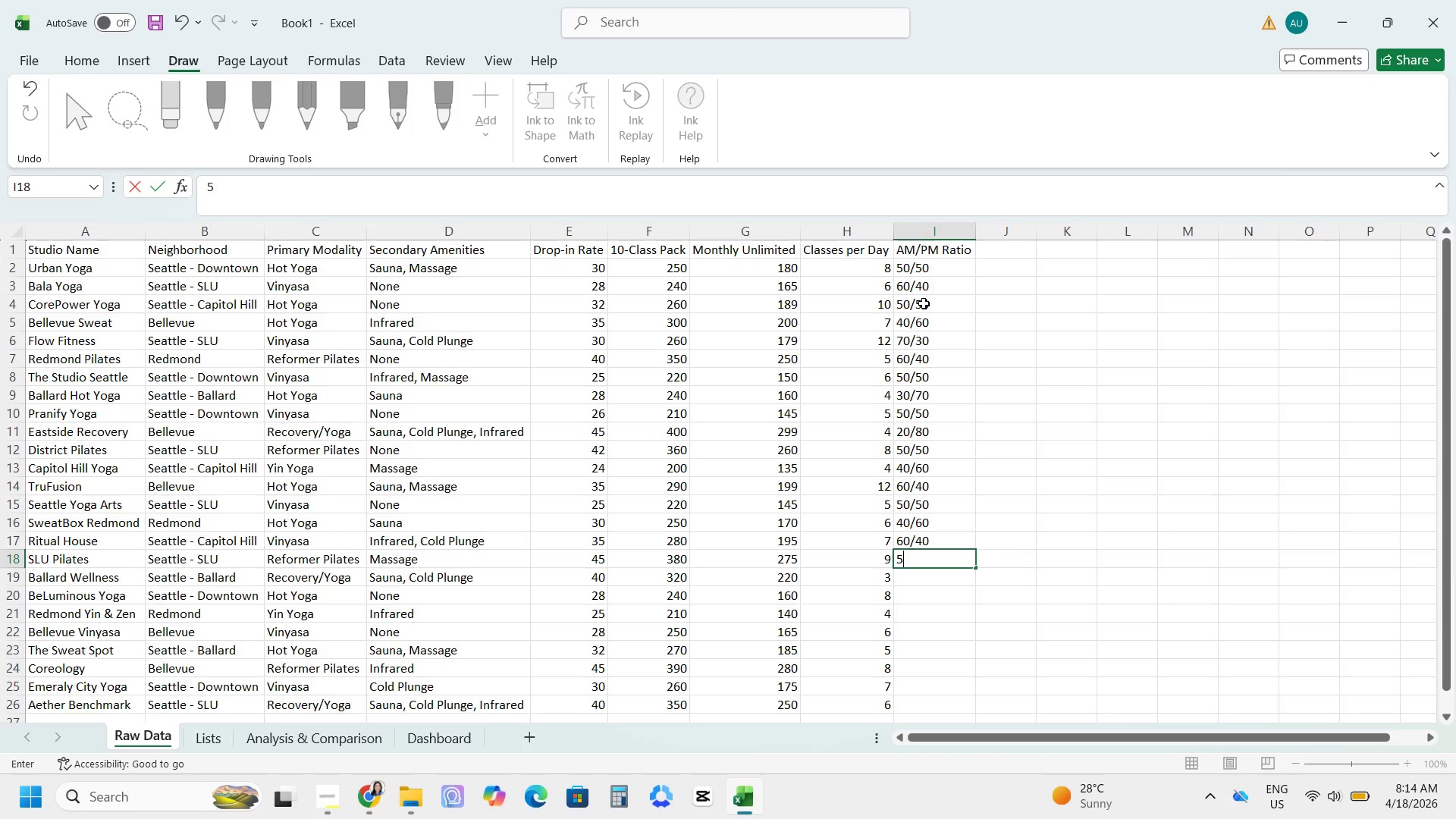 
key(Numpad0)
 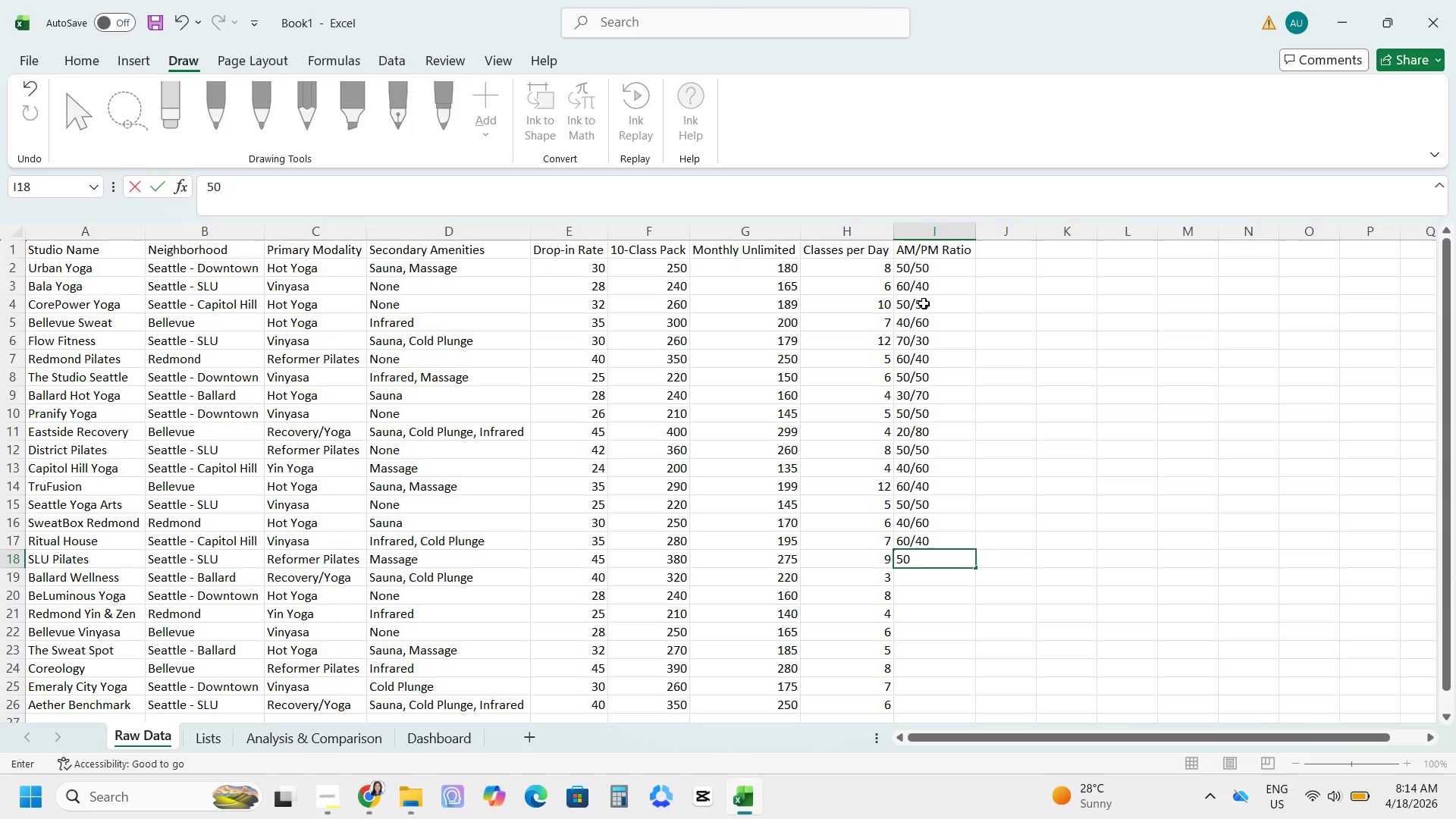 
key(NumpadDivide)
 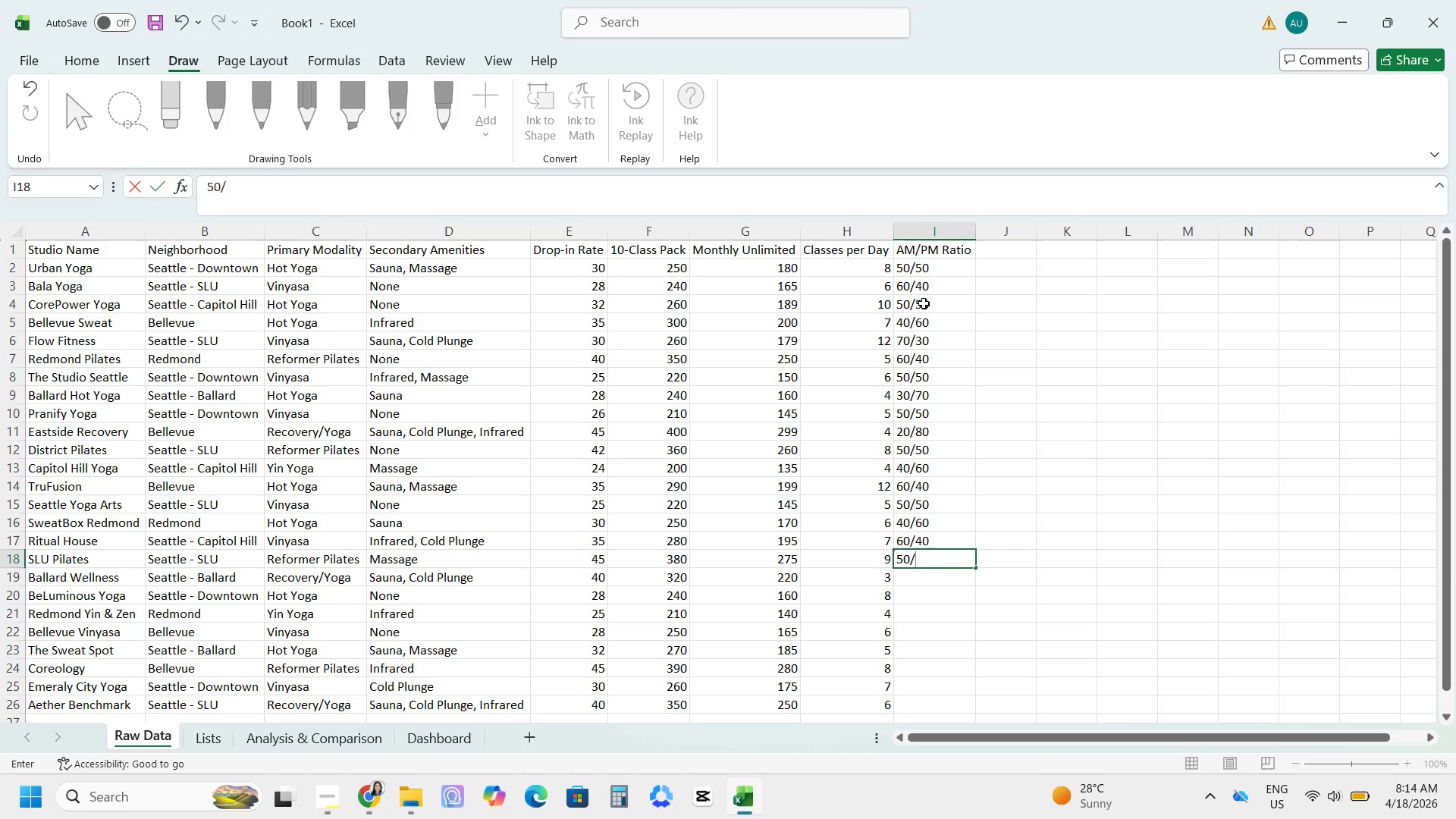 
key(Numpad5)
 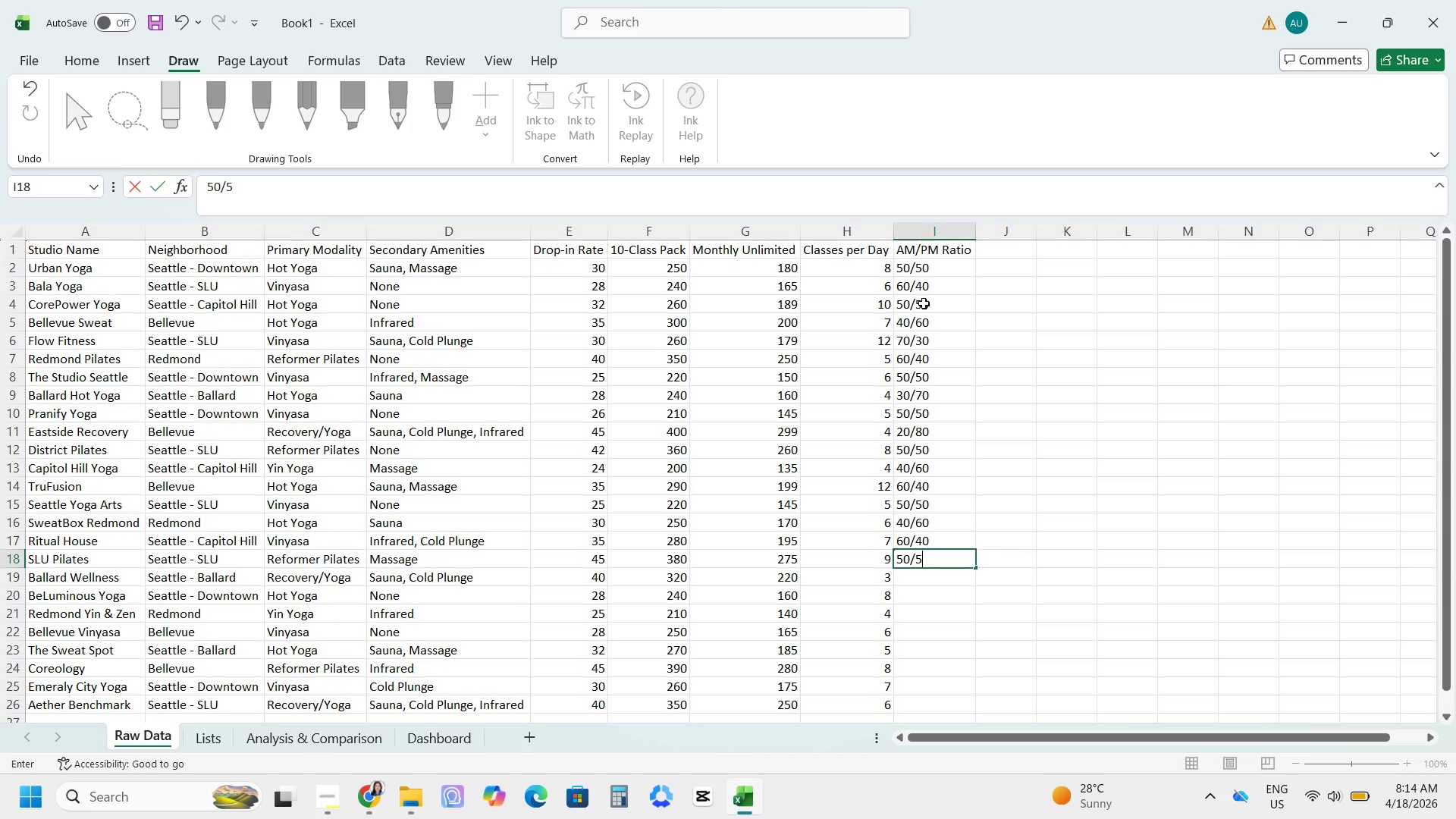 
key(Numpad0)
 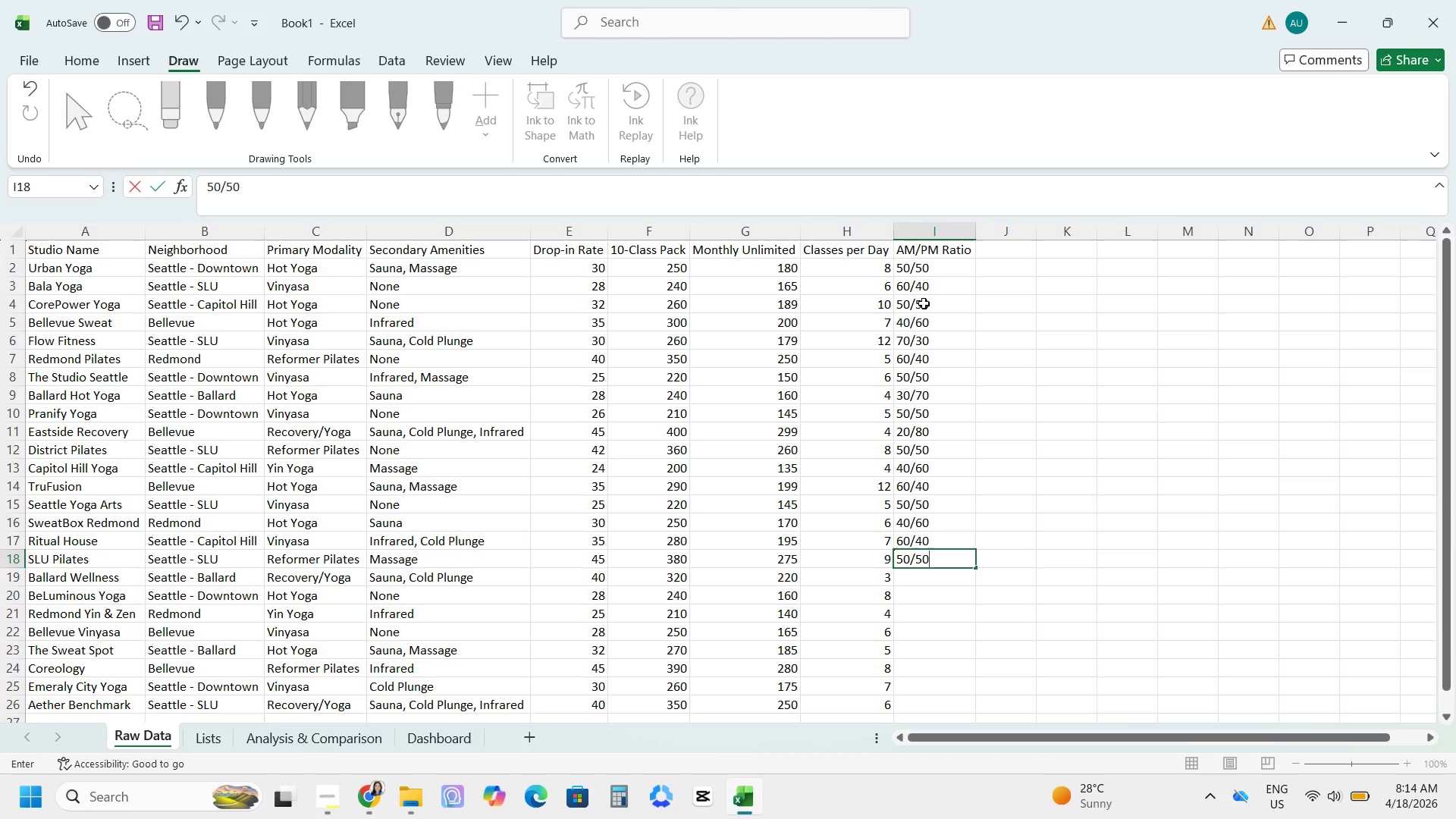 
key(NumpadEnter)
 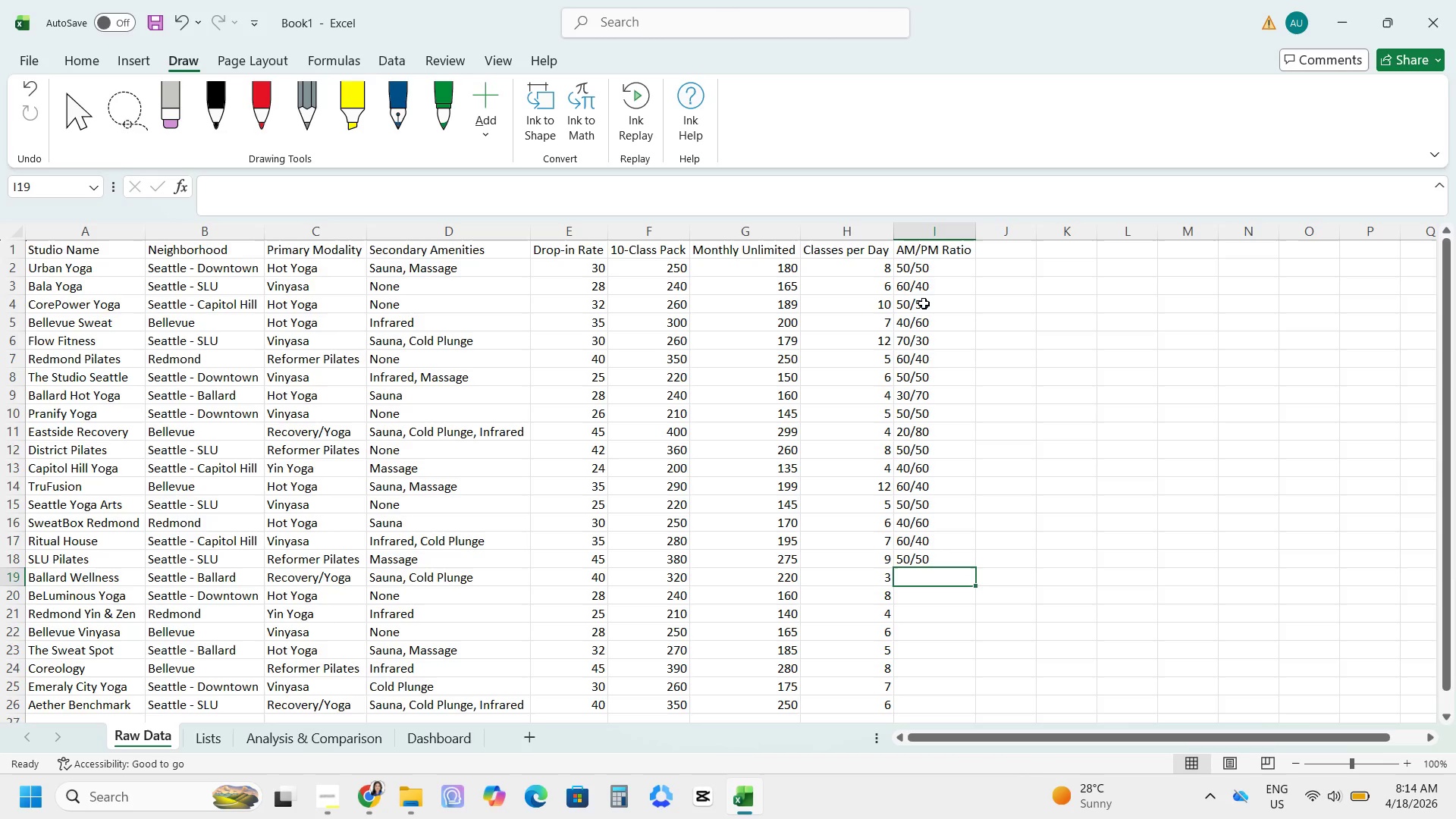 
key(Numpad3)
 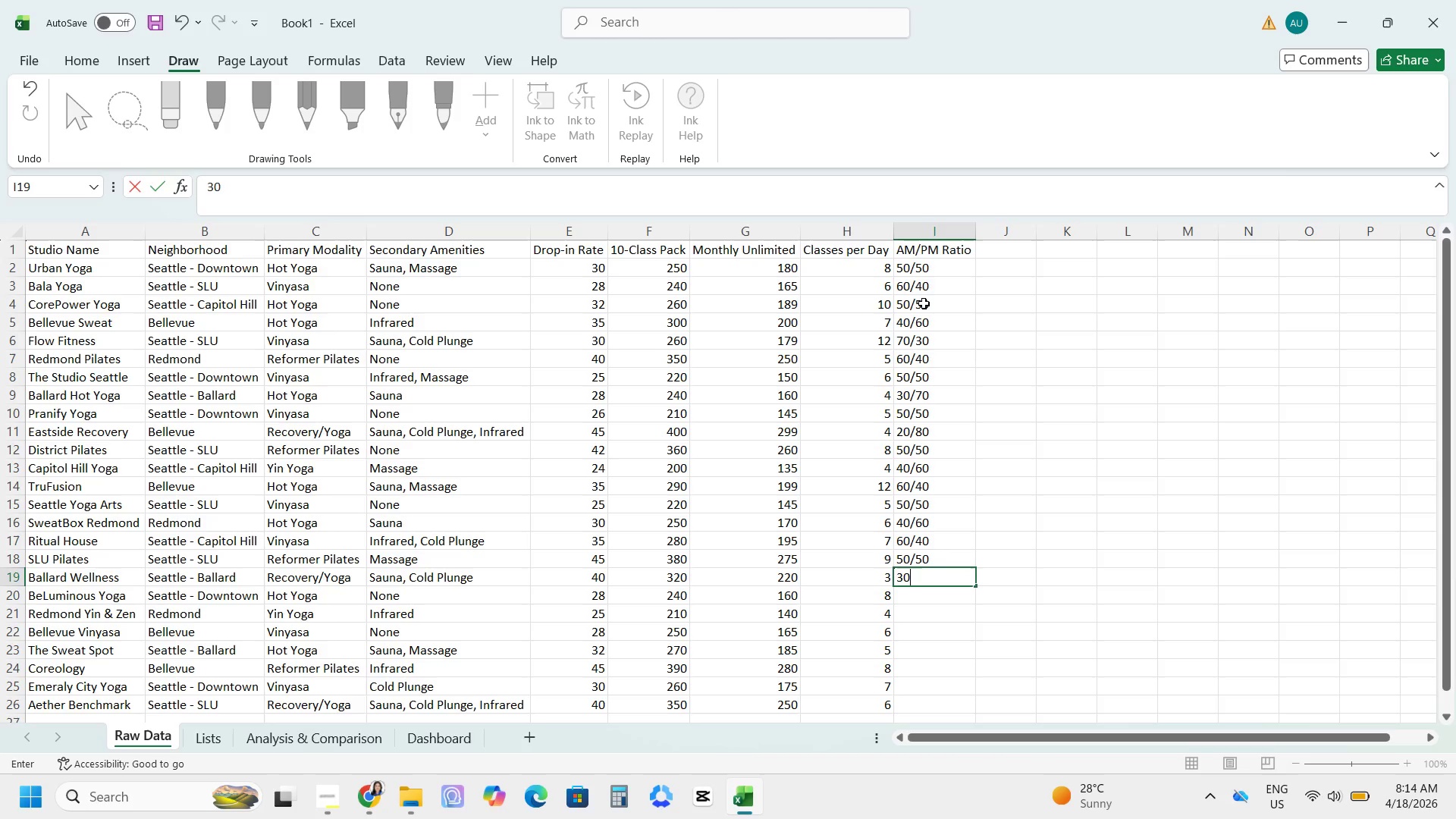 
key(Numpad0)
 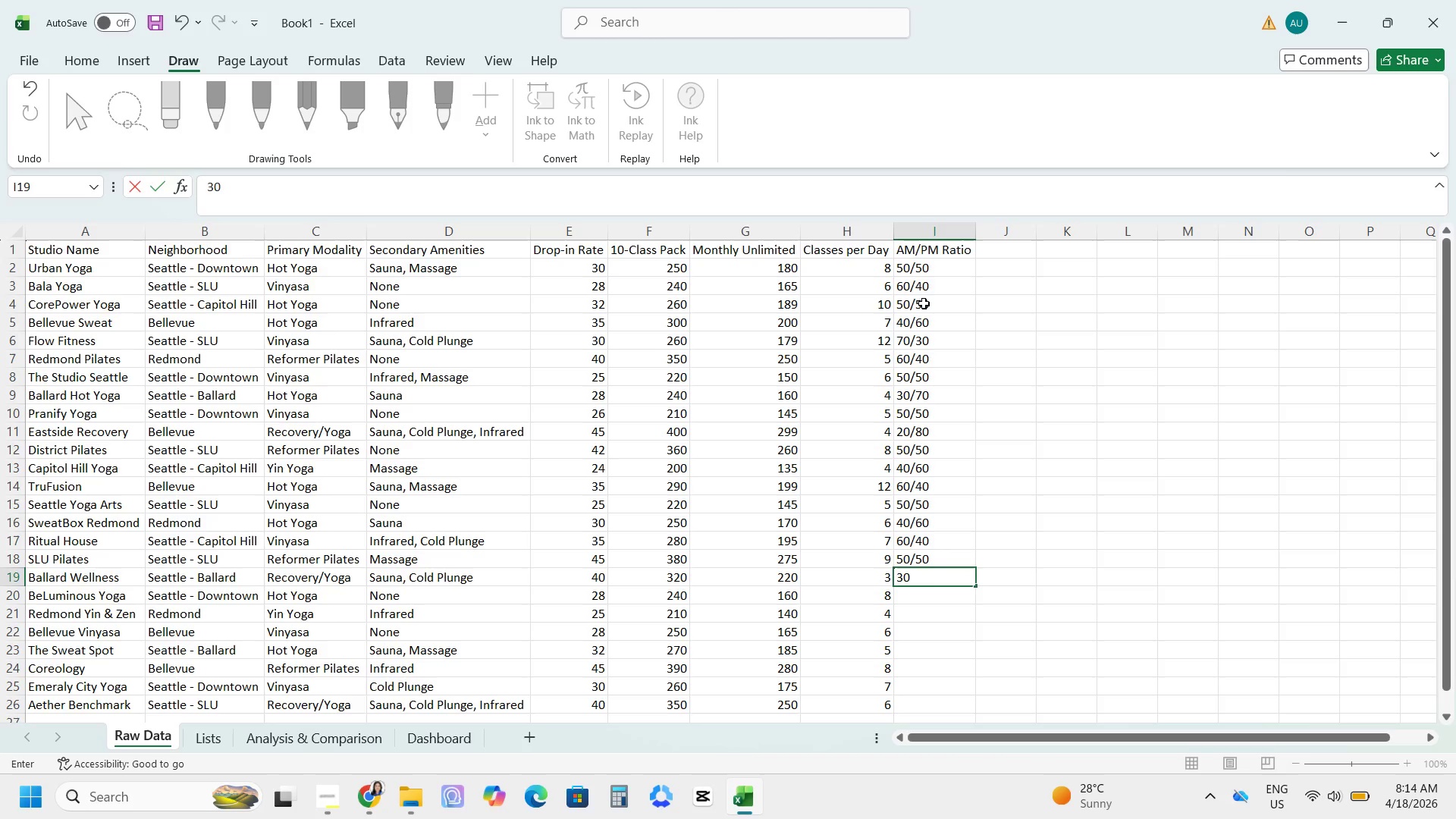 
key(NumpadDivide)
 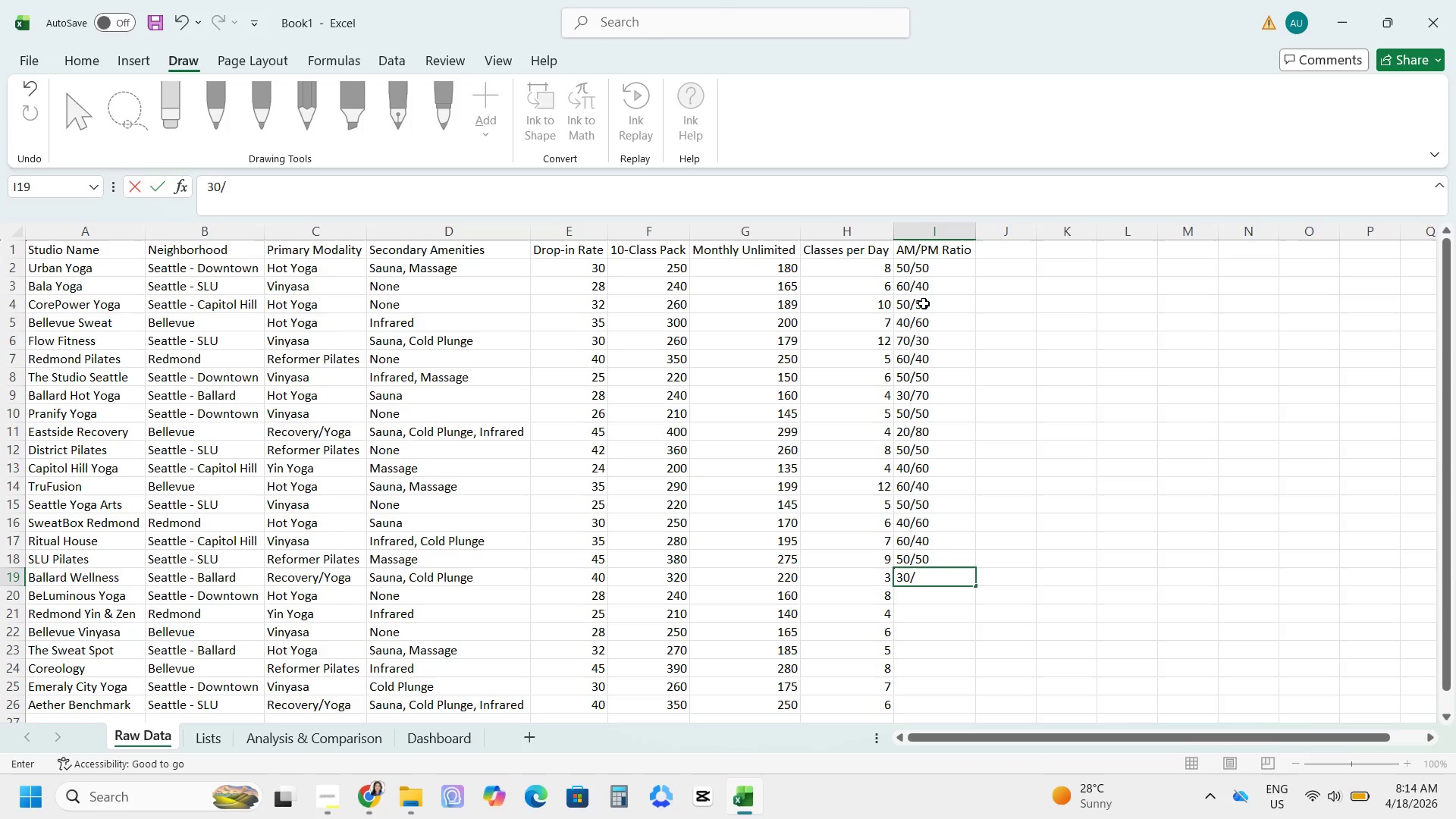 
key(Numpad7)
 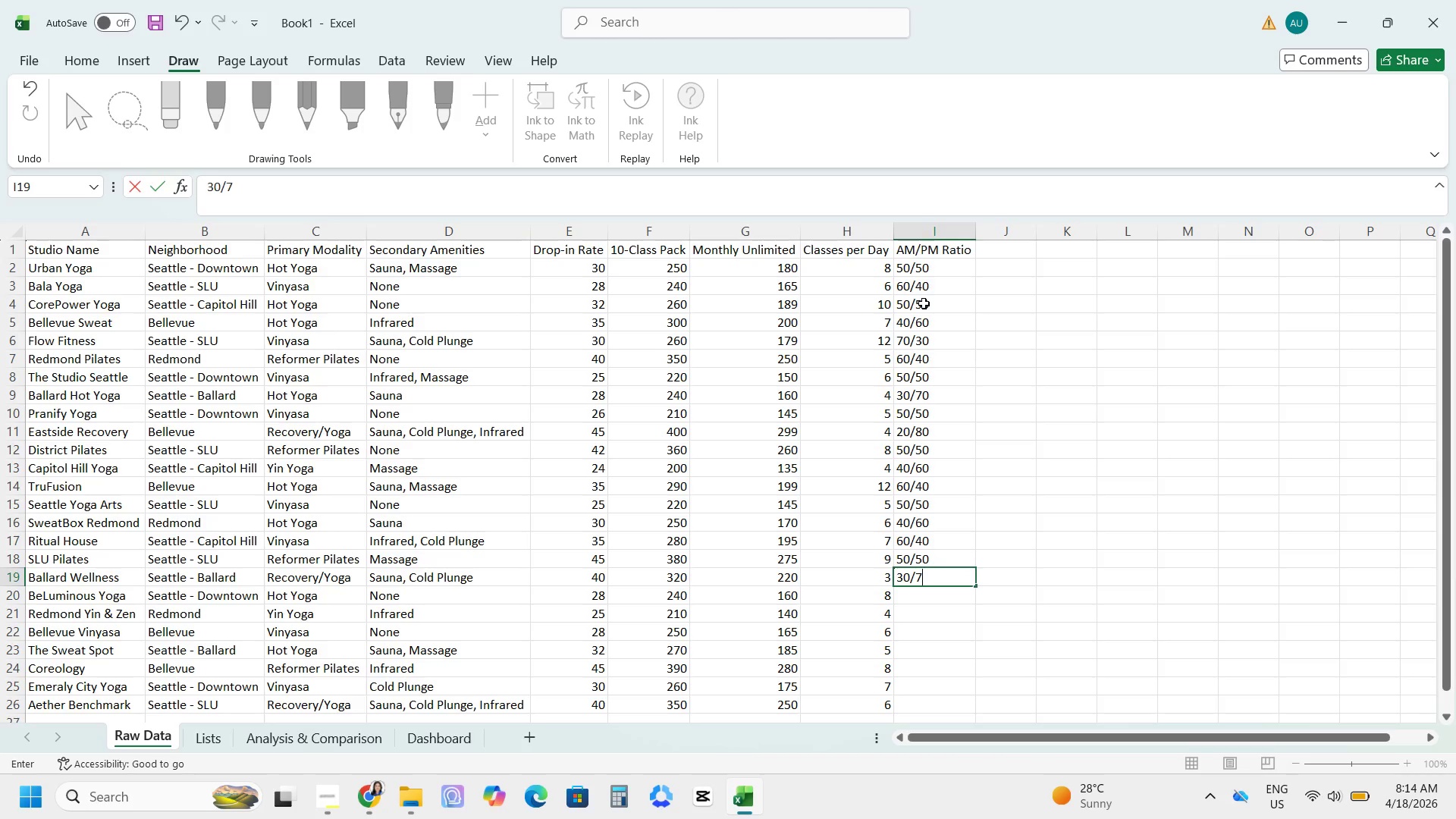 
key(Numpad0)
 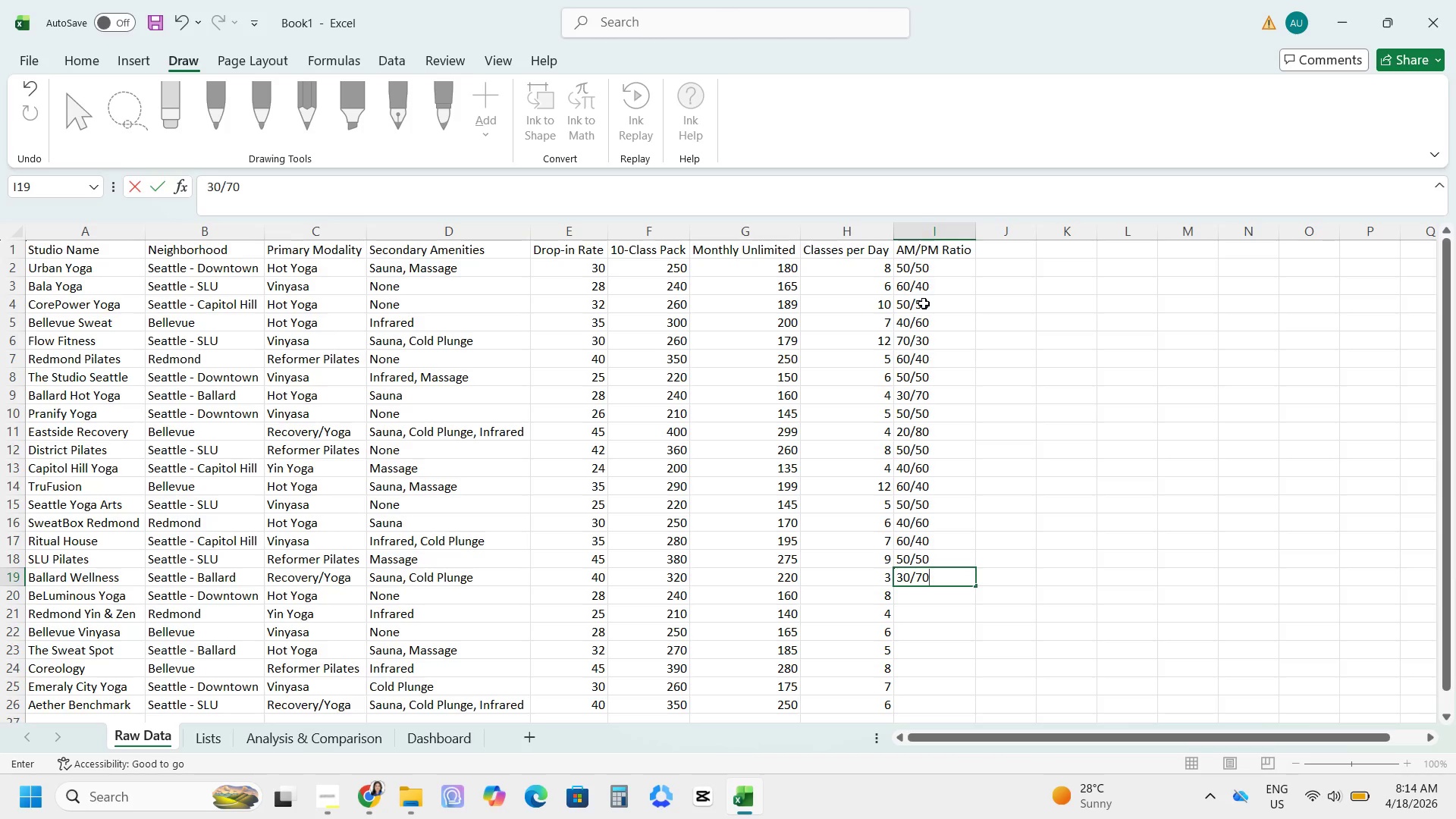 
key(NumpadEnter)
 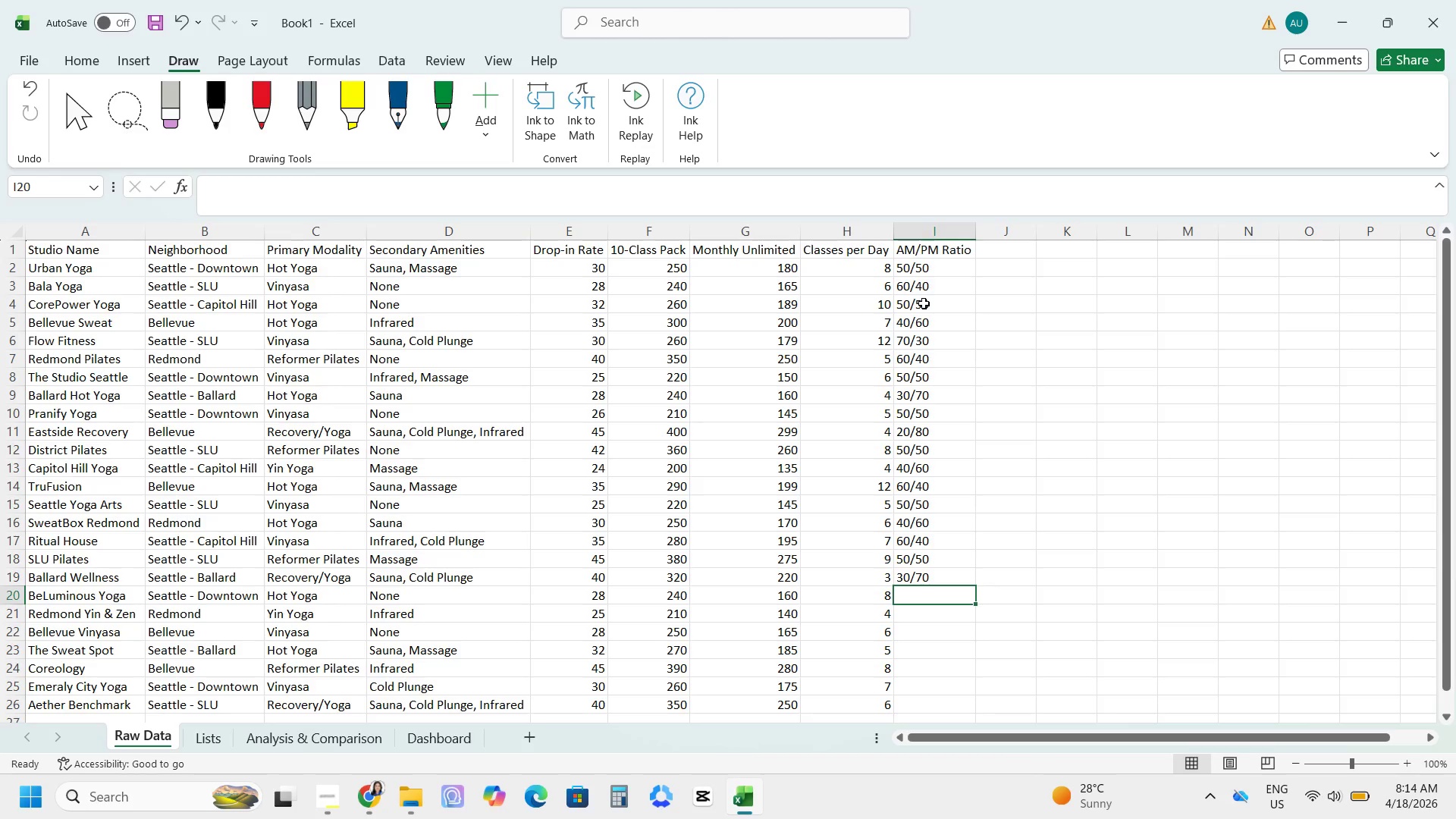 
key(Numpad5)
 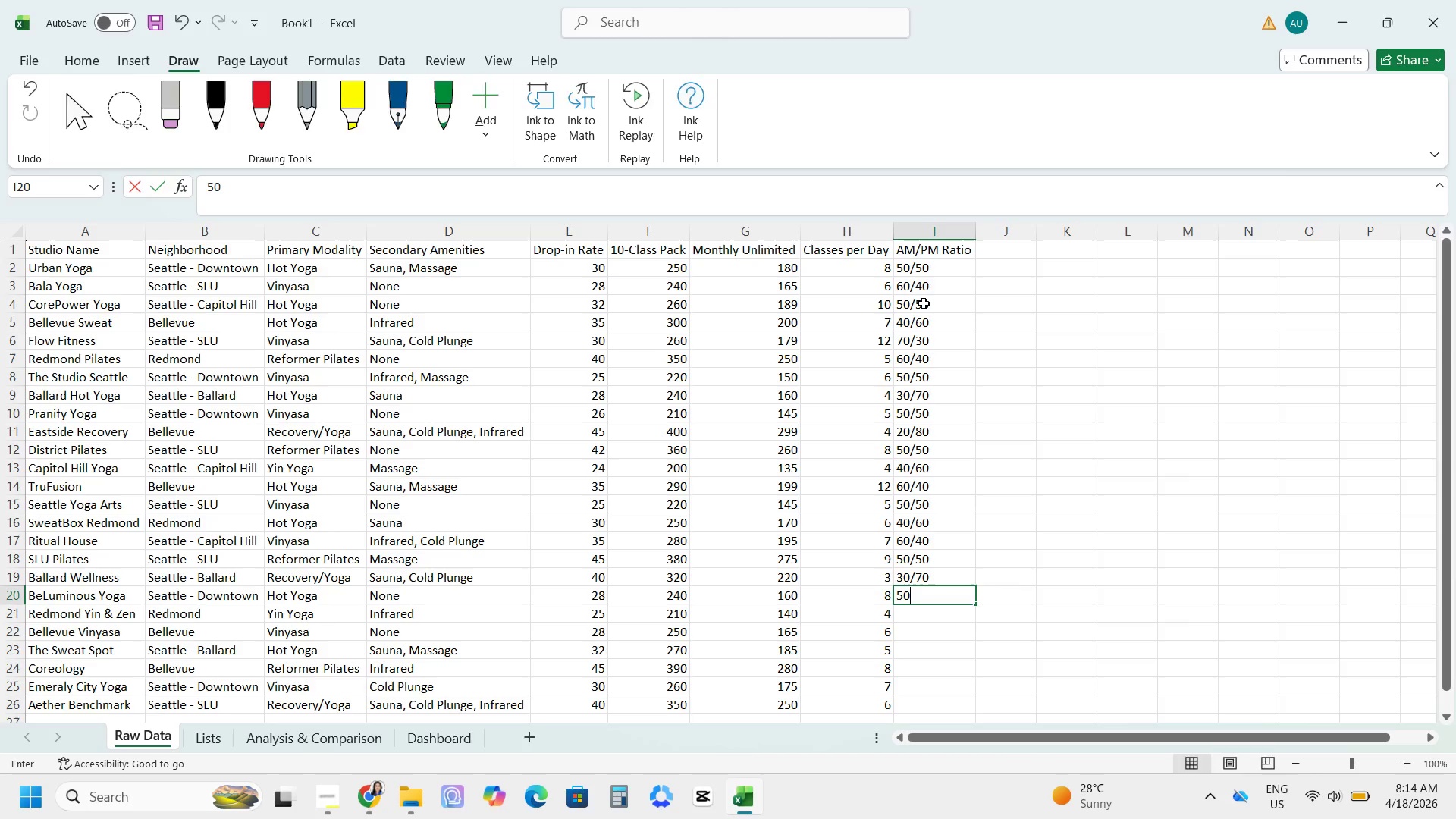 
key(Numpad0)
 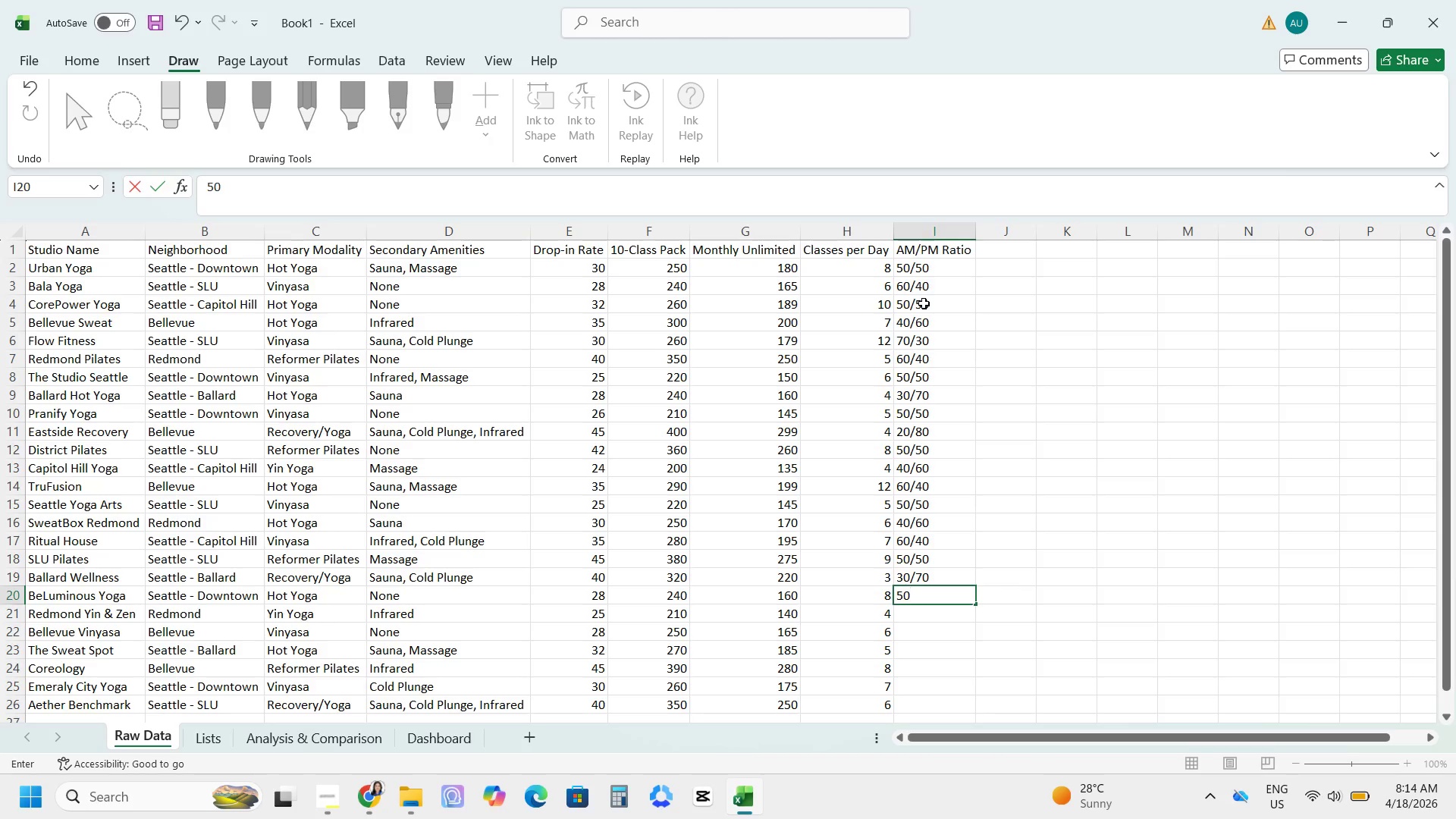 
key(NumpadDivide)
 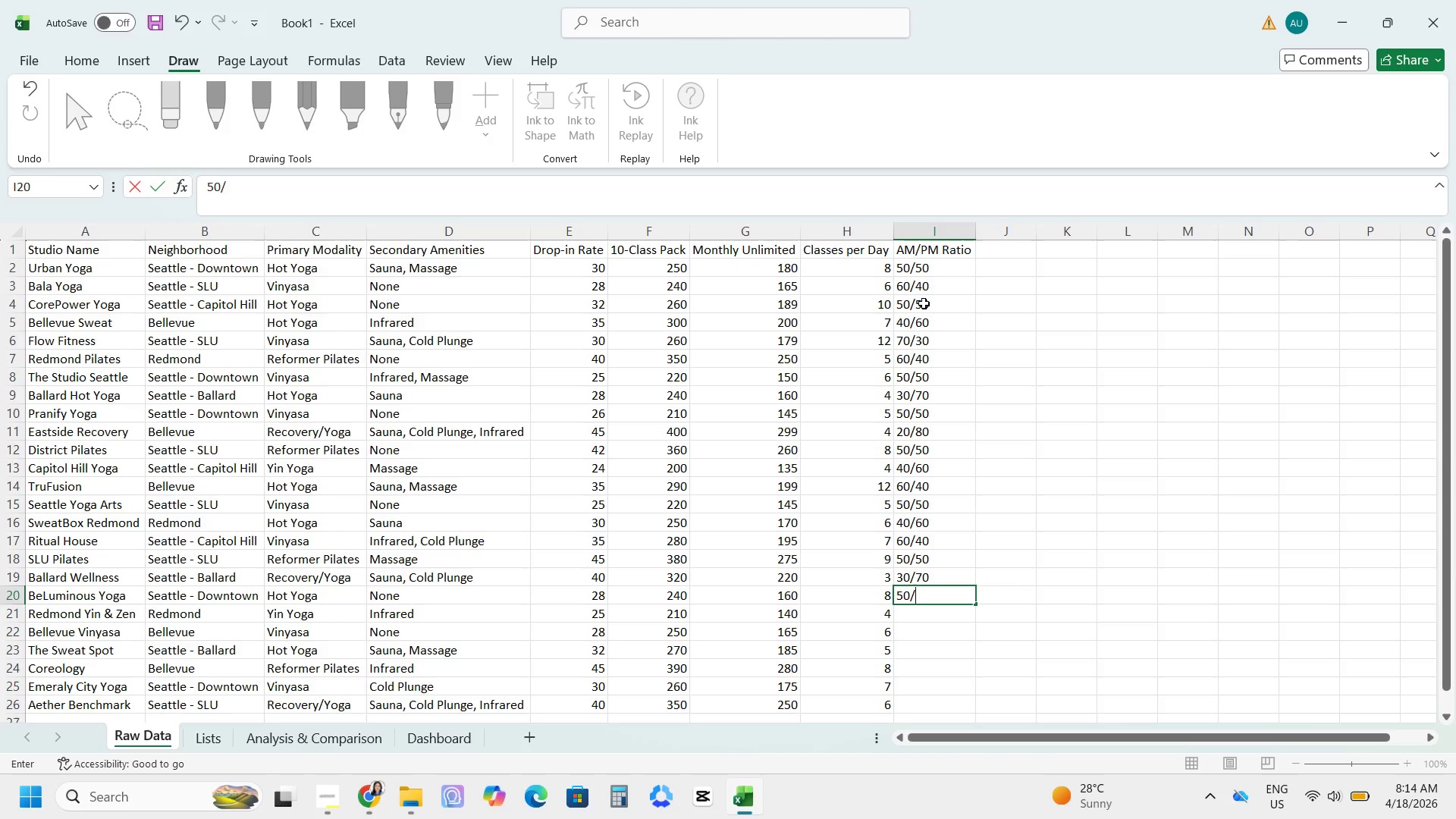 
key(Numpad5)
 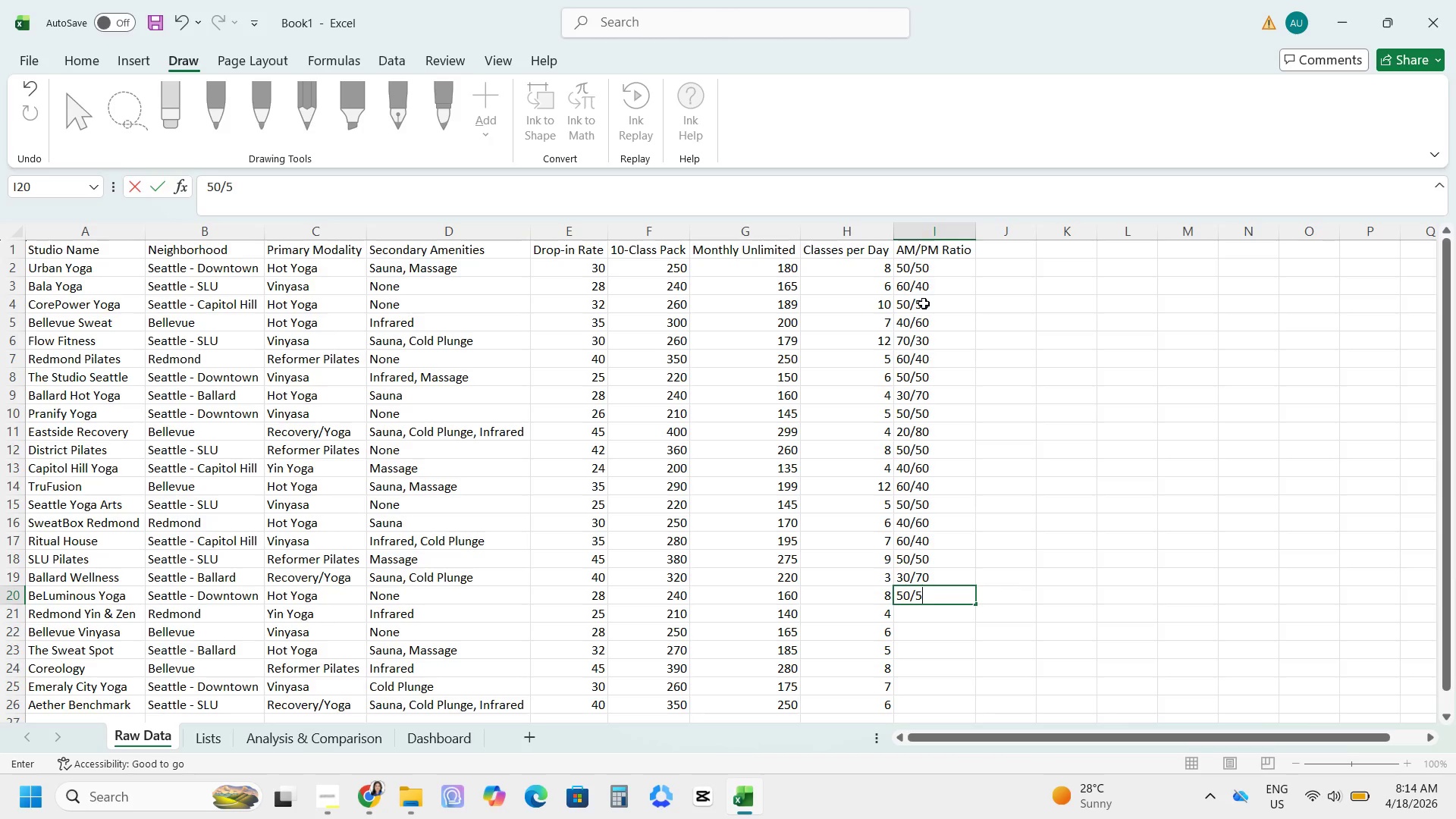 
key(Numpad0)
 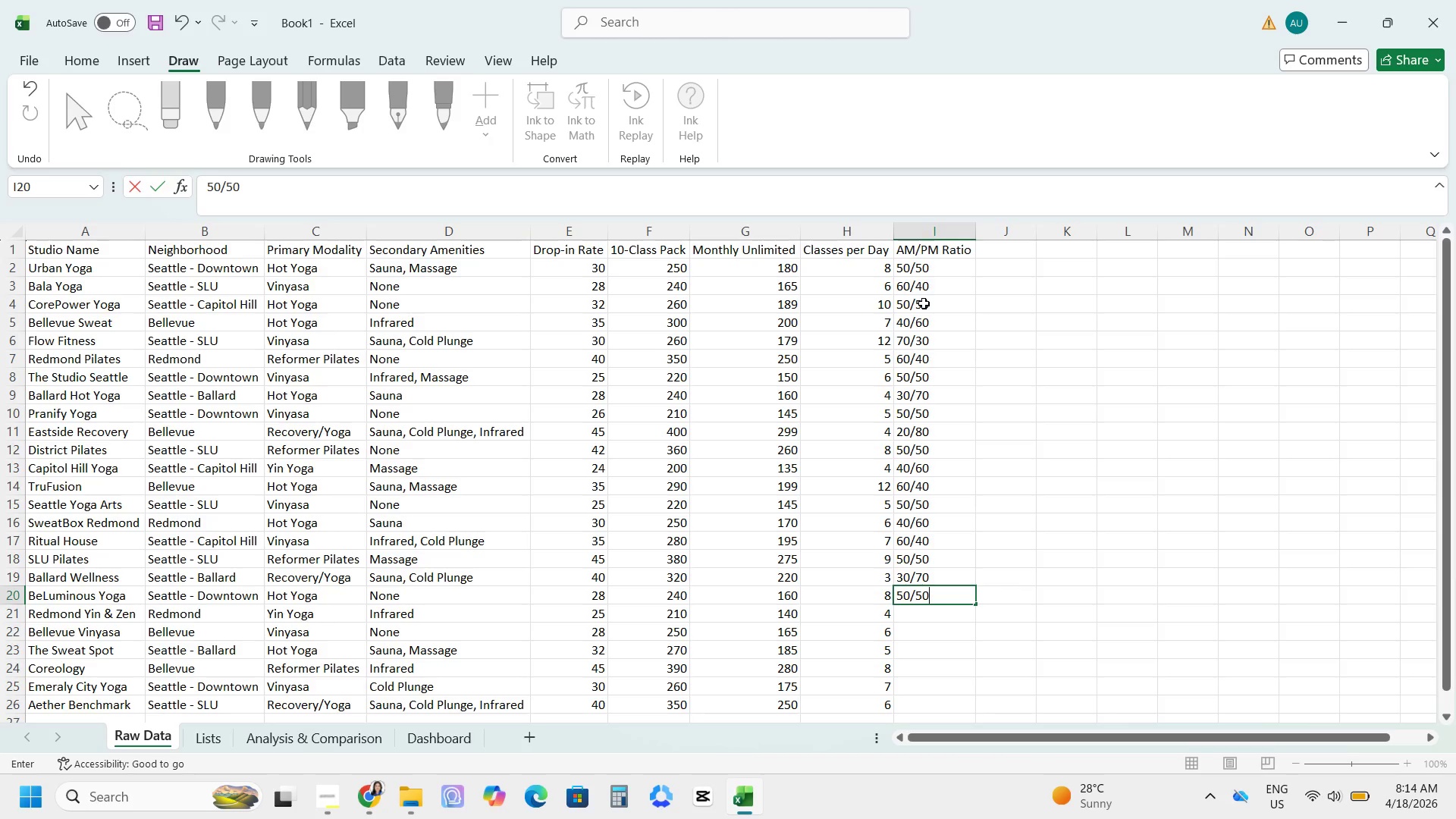 
key(NumpadEnter)
 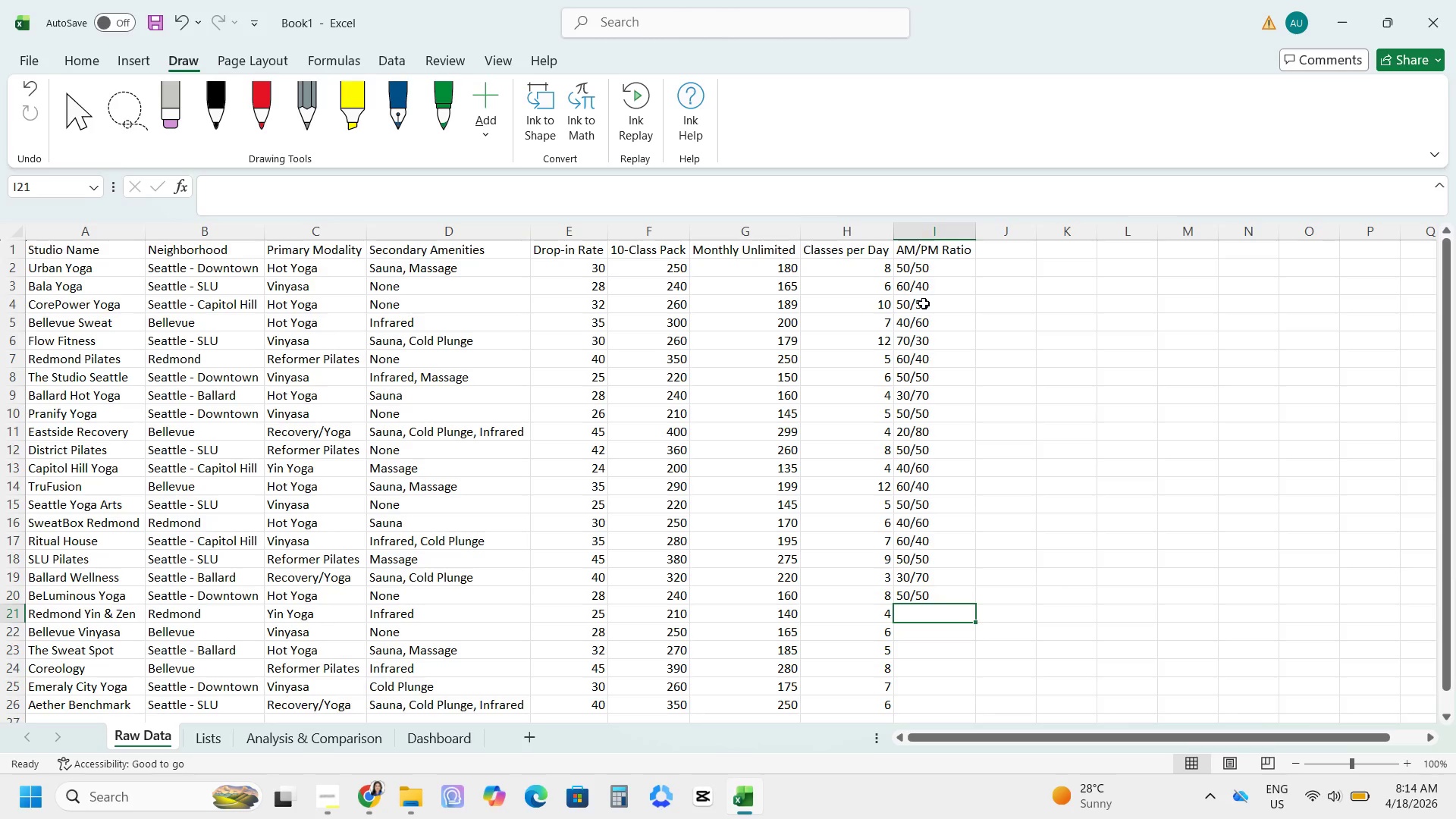 
key(Numpad5)
 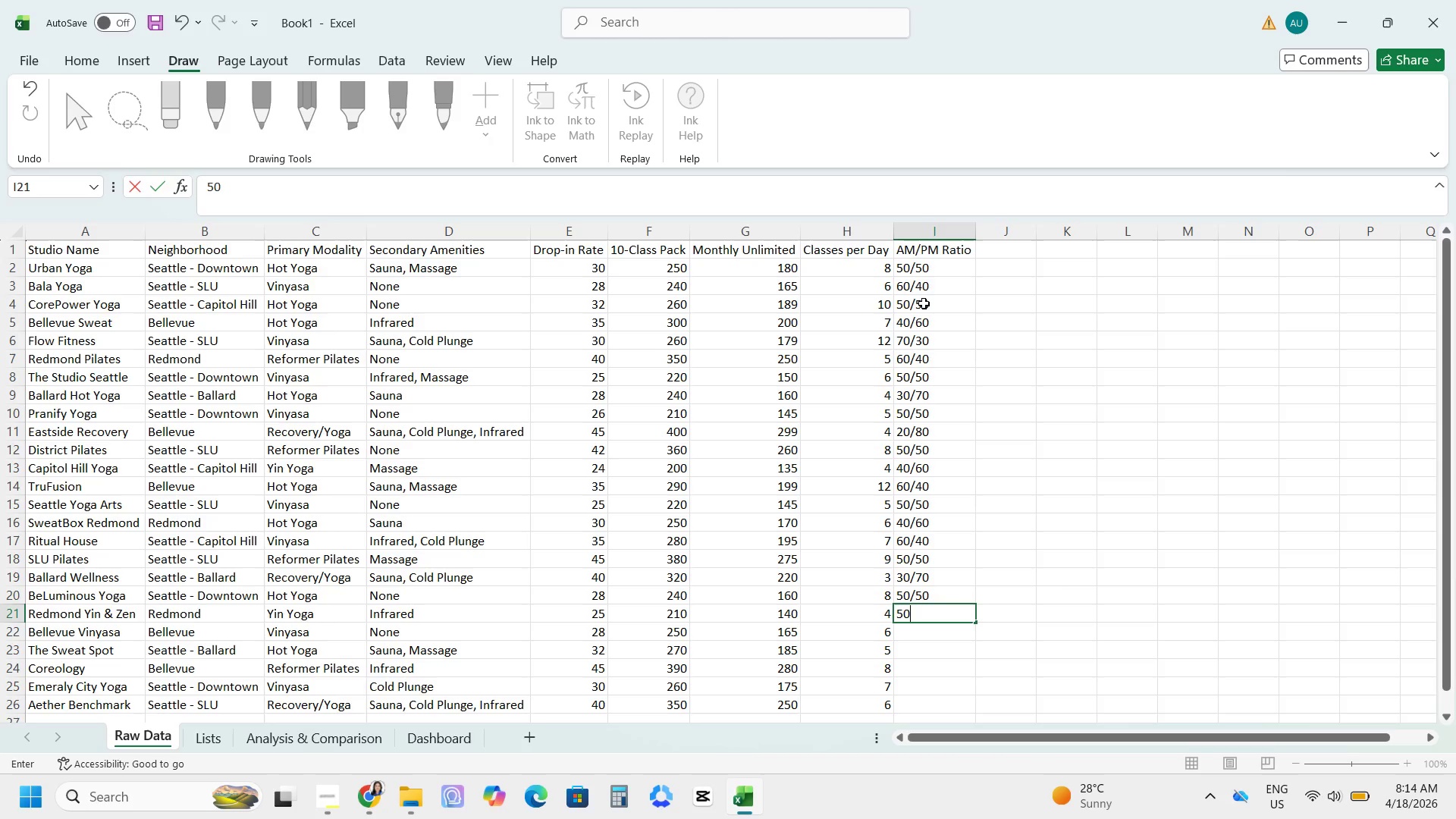 
key(Numpad0)
 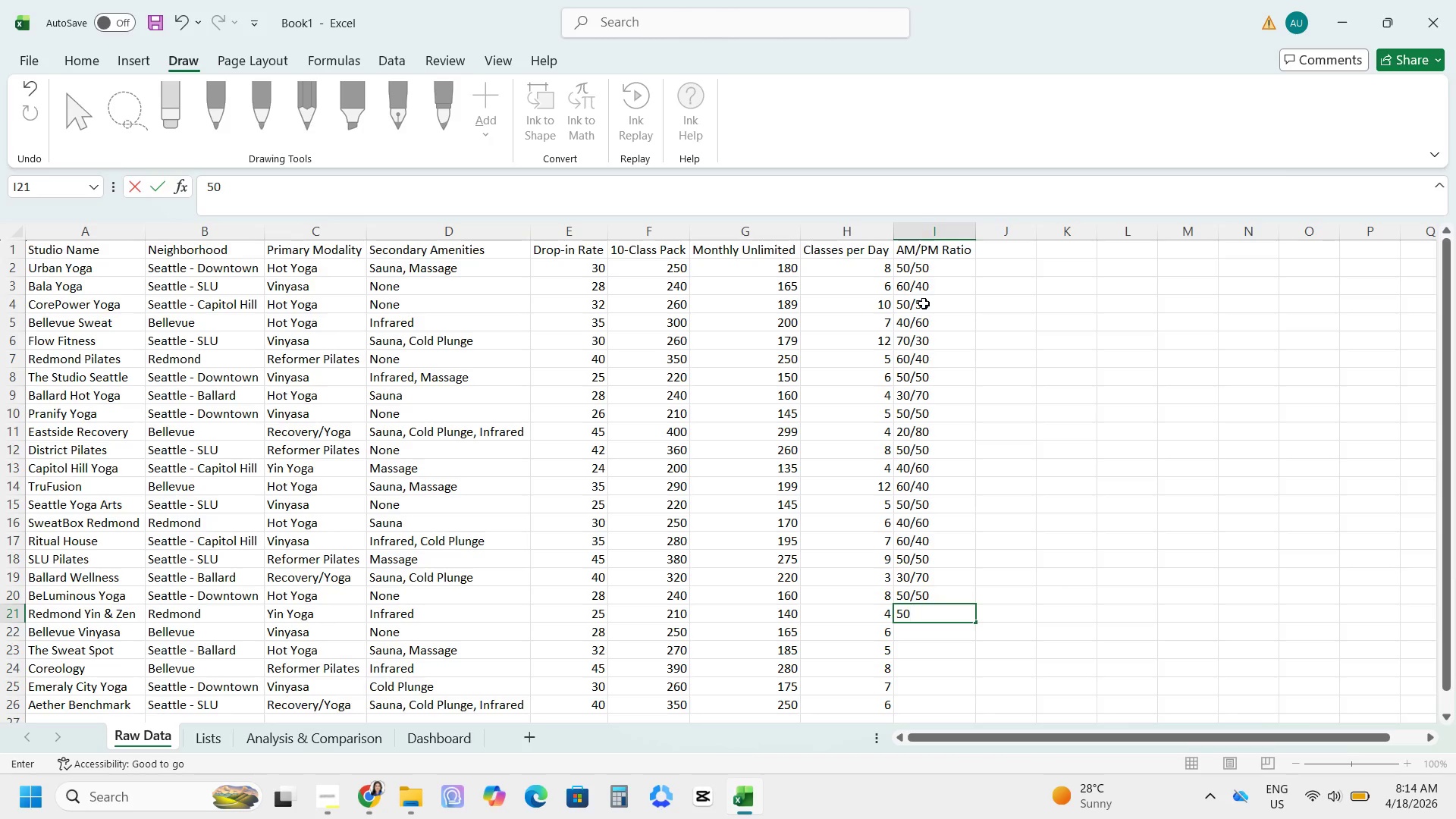 
key(NumpadDivide)
 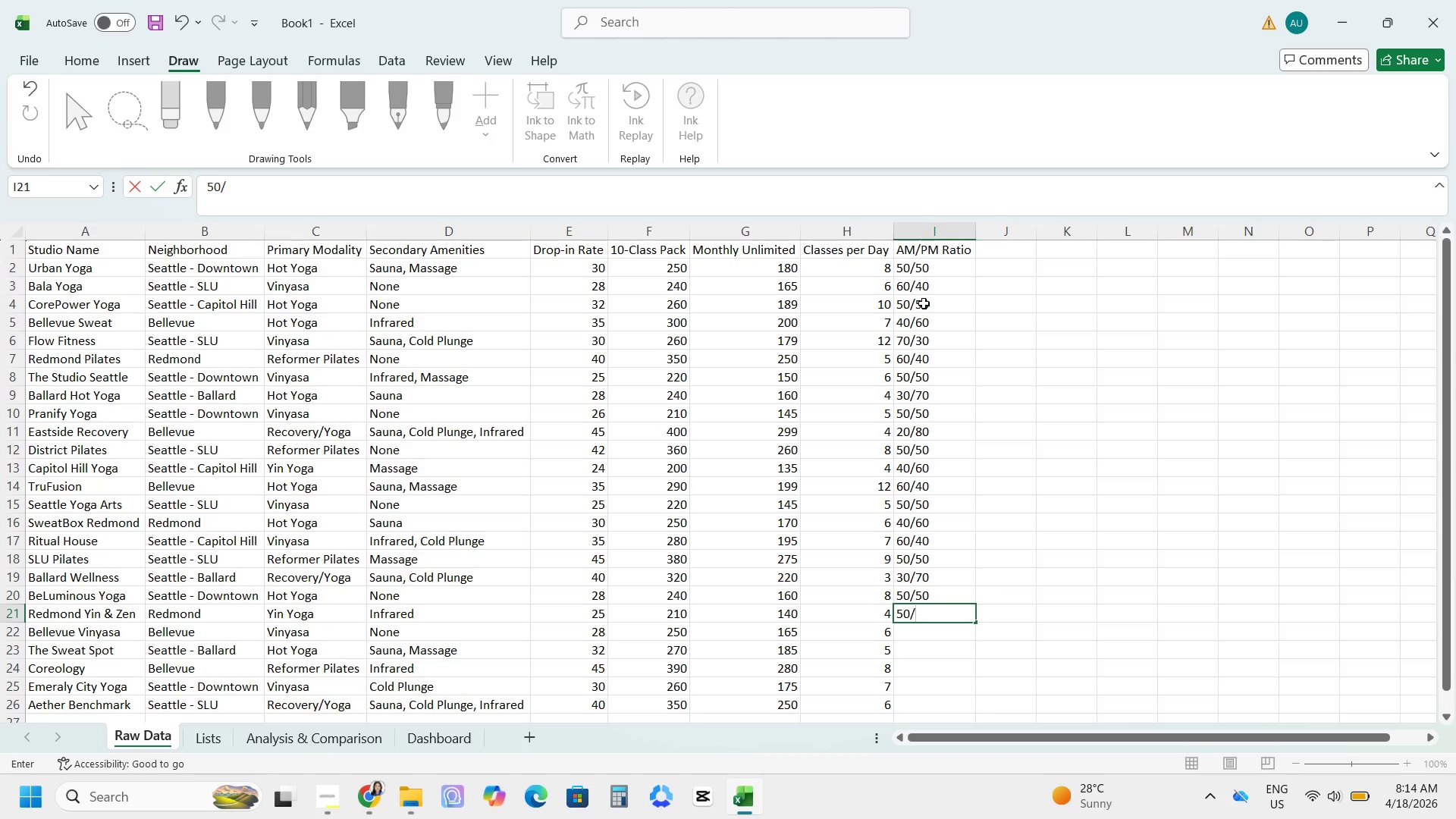 
key(Numpad5)
 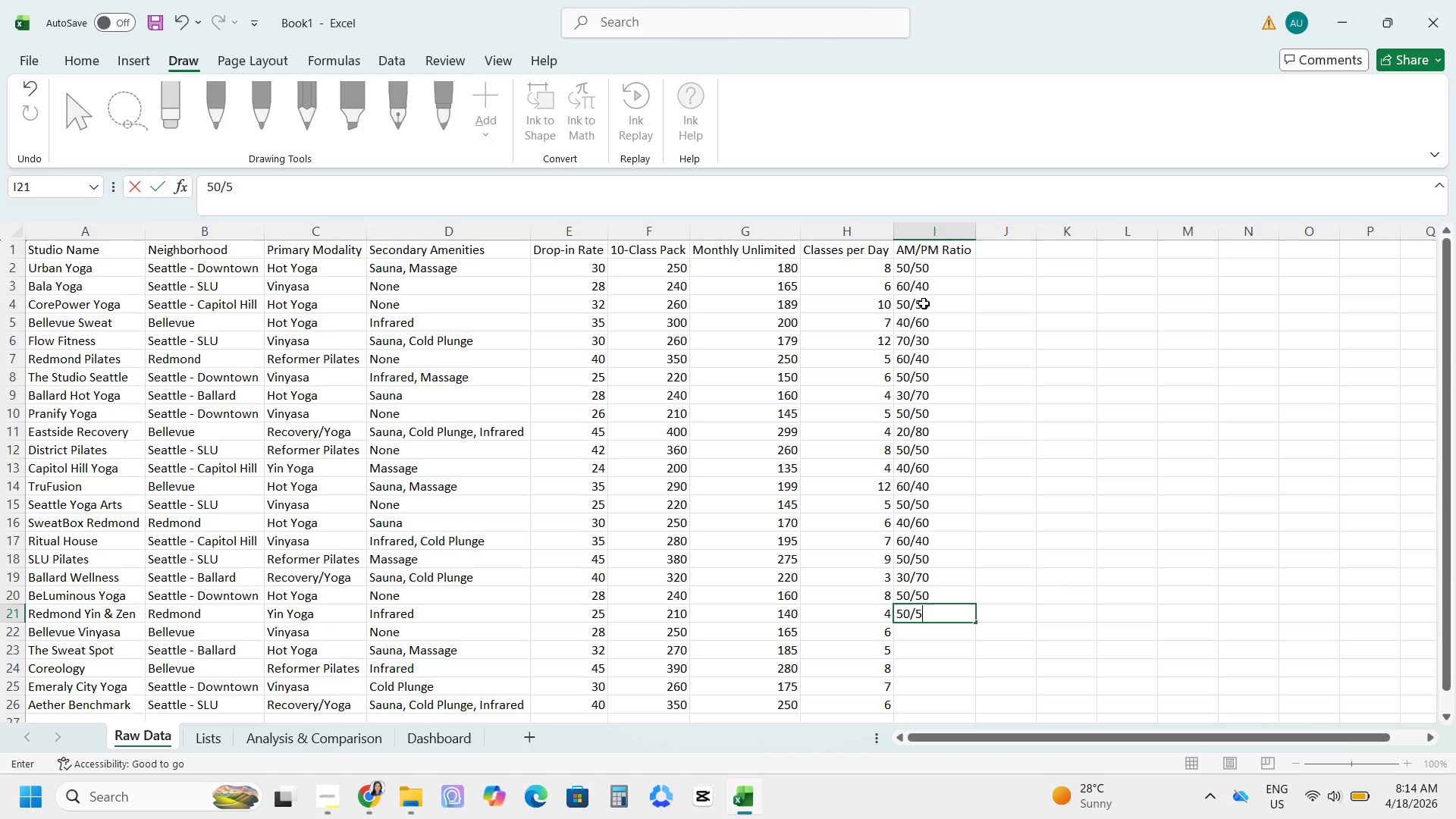 
key(Numpad0)
 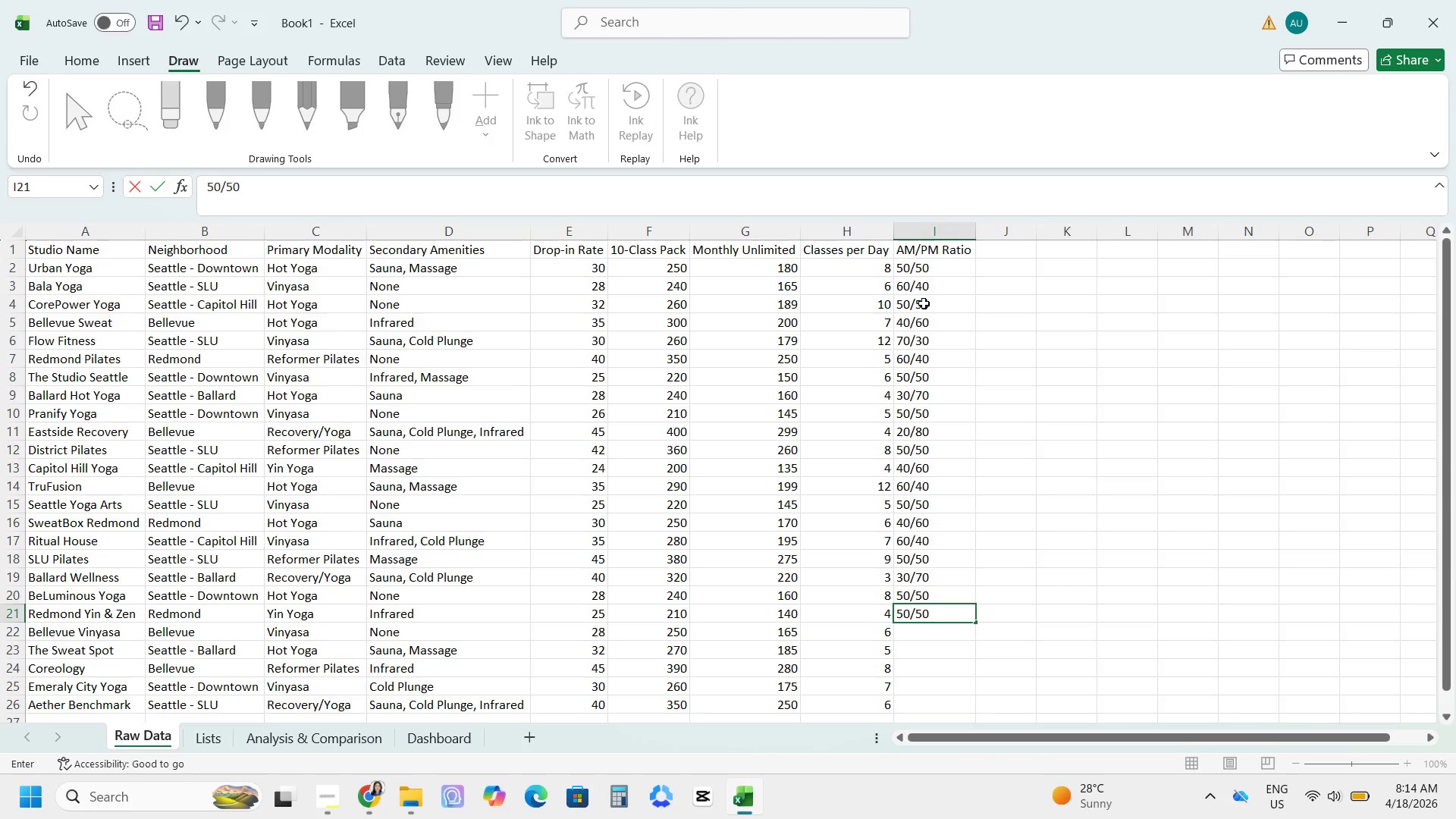 
key(NumpadEnter)
 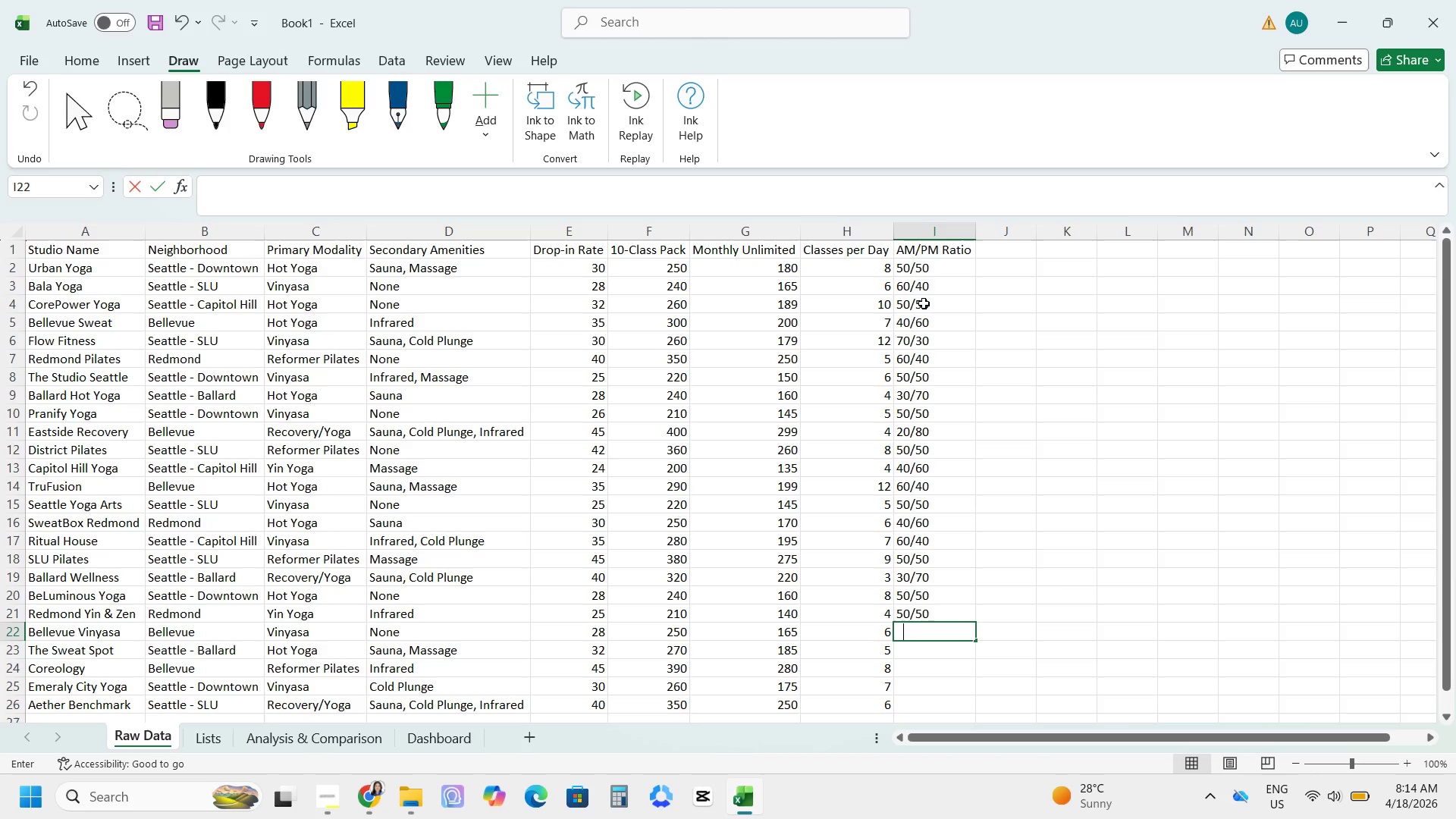 
key(Numpad6)
 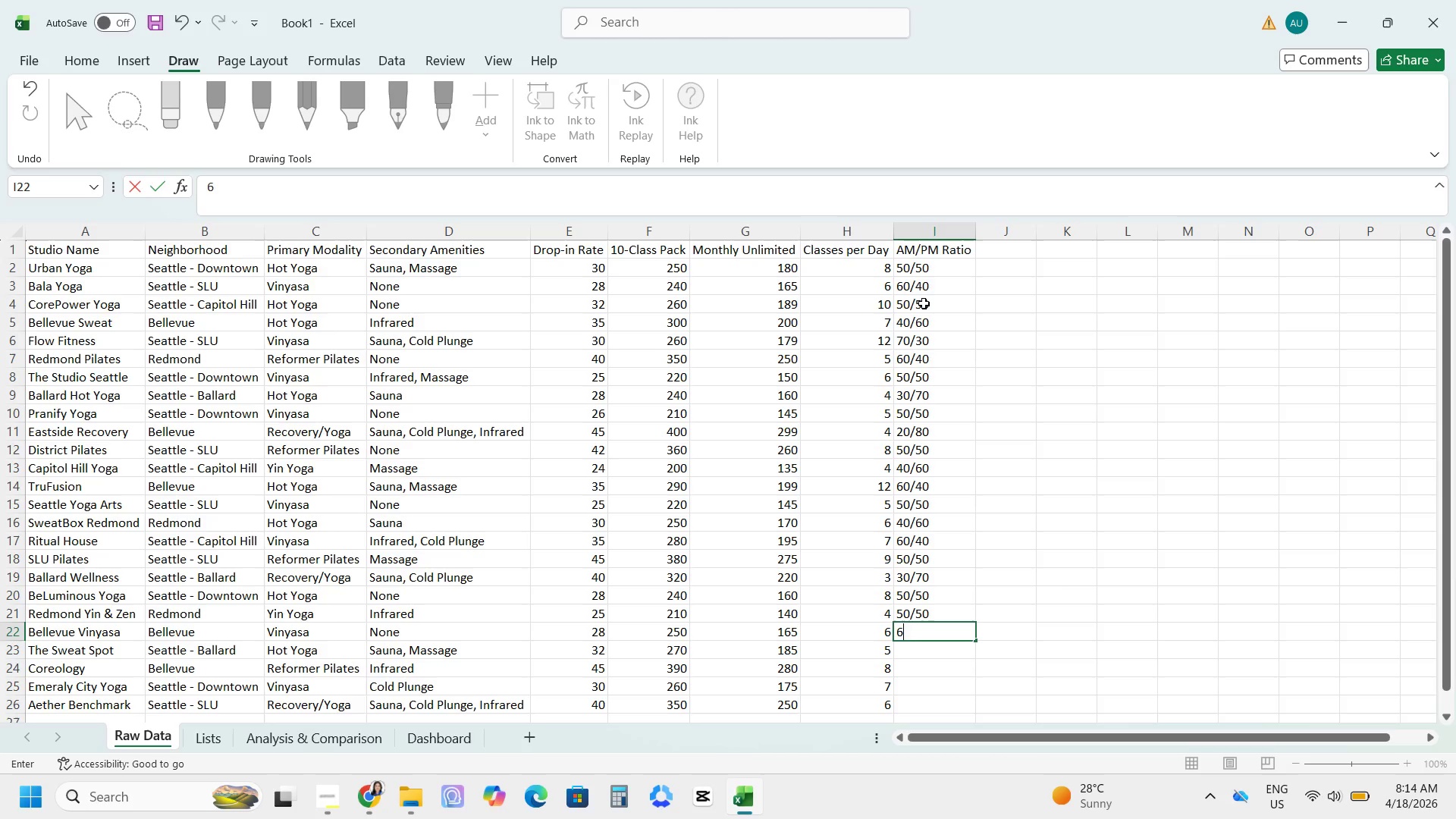 
key(Numpad0)
 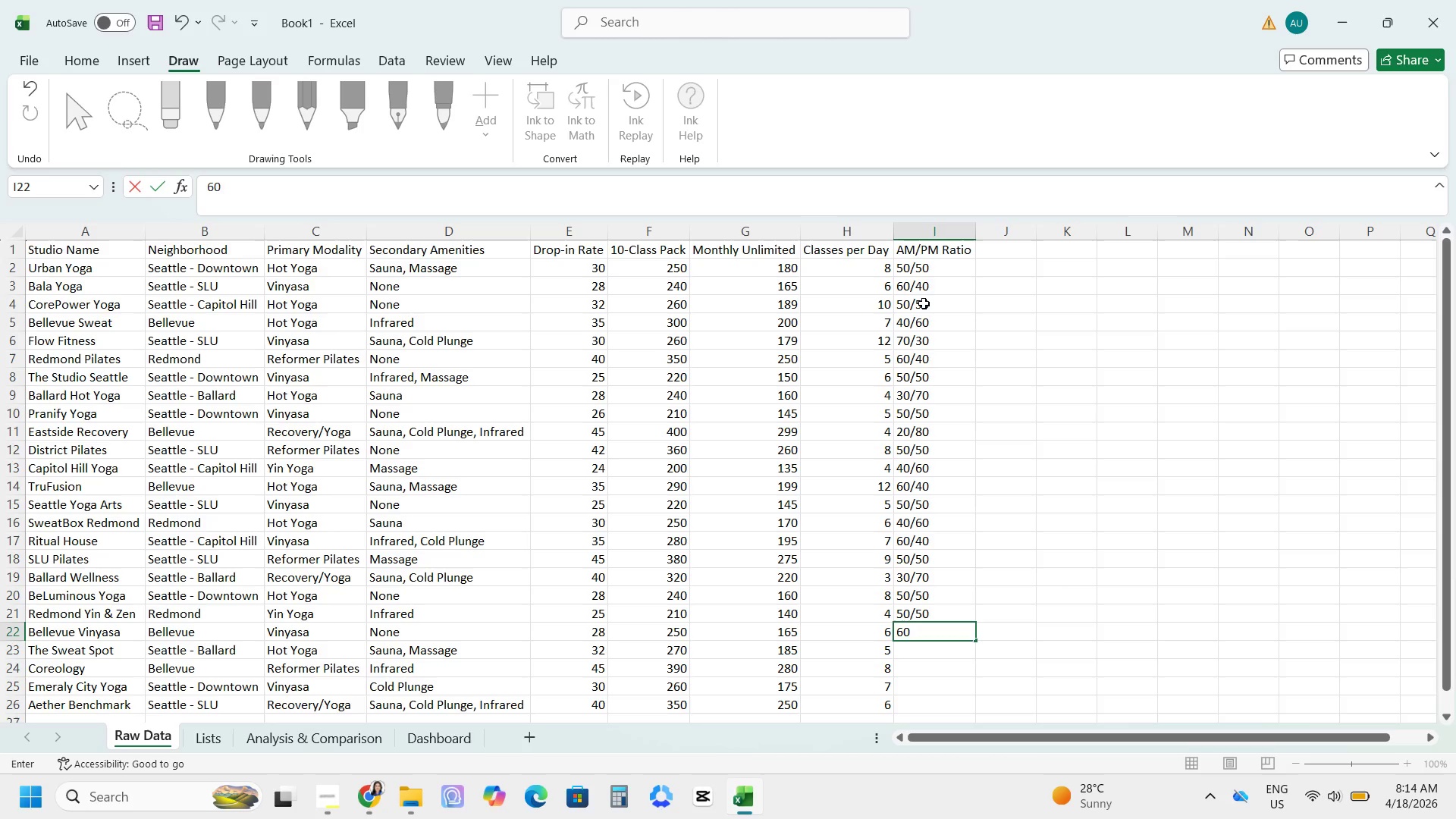 
key(NumpadDivide)
 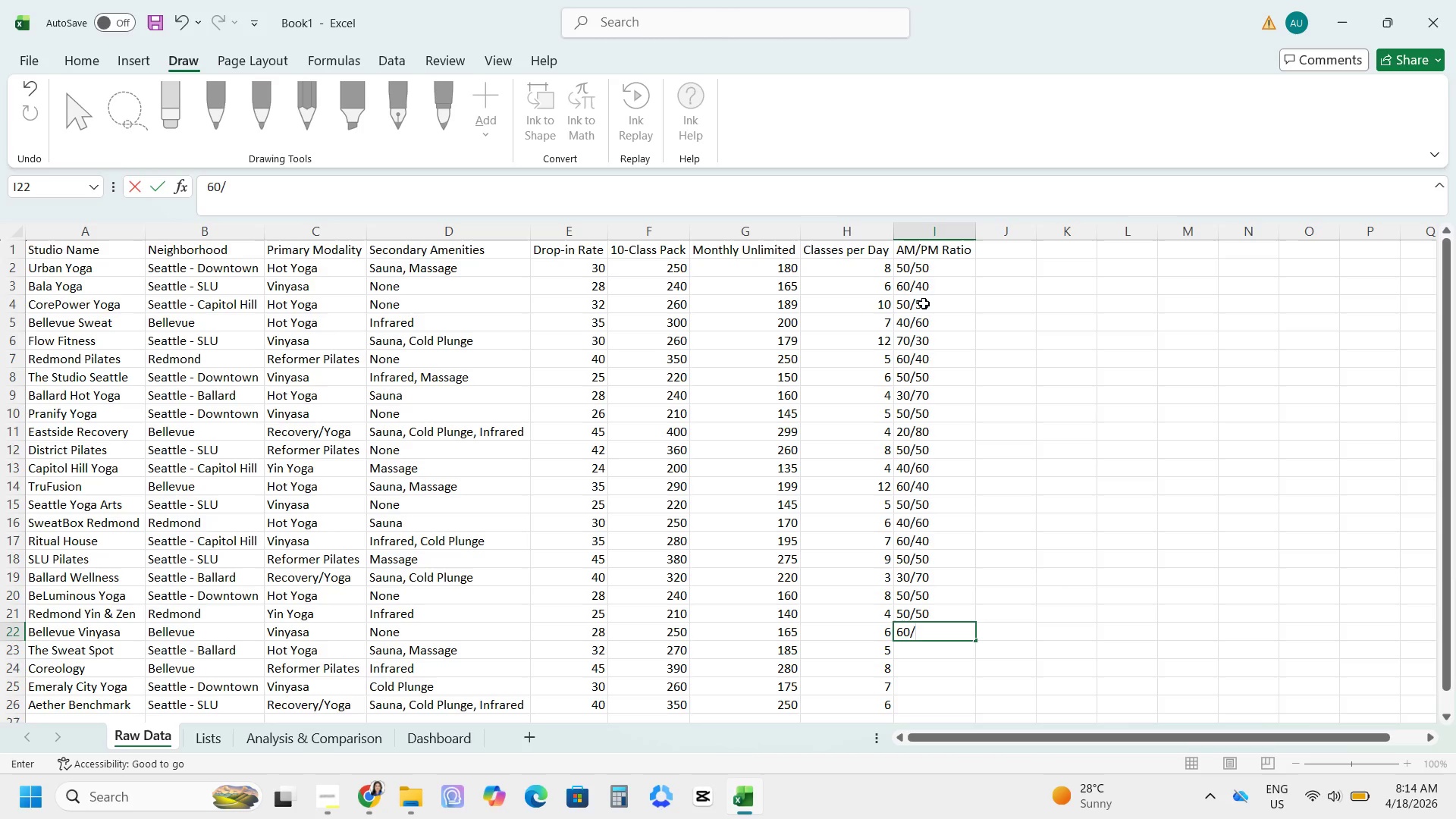 
key(Numpad4)
 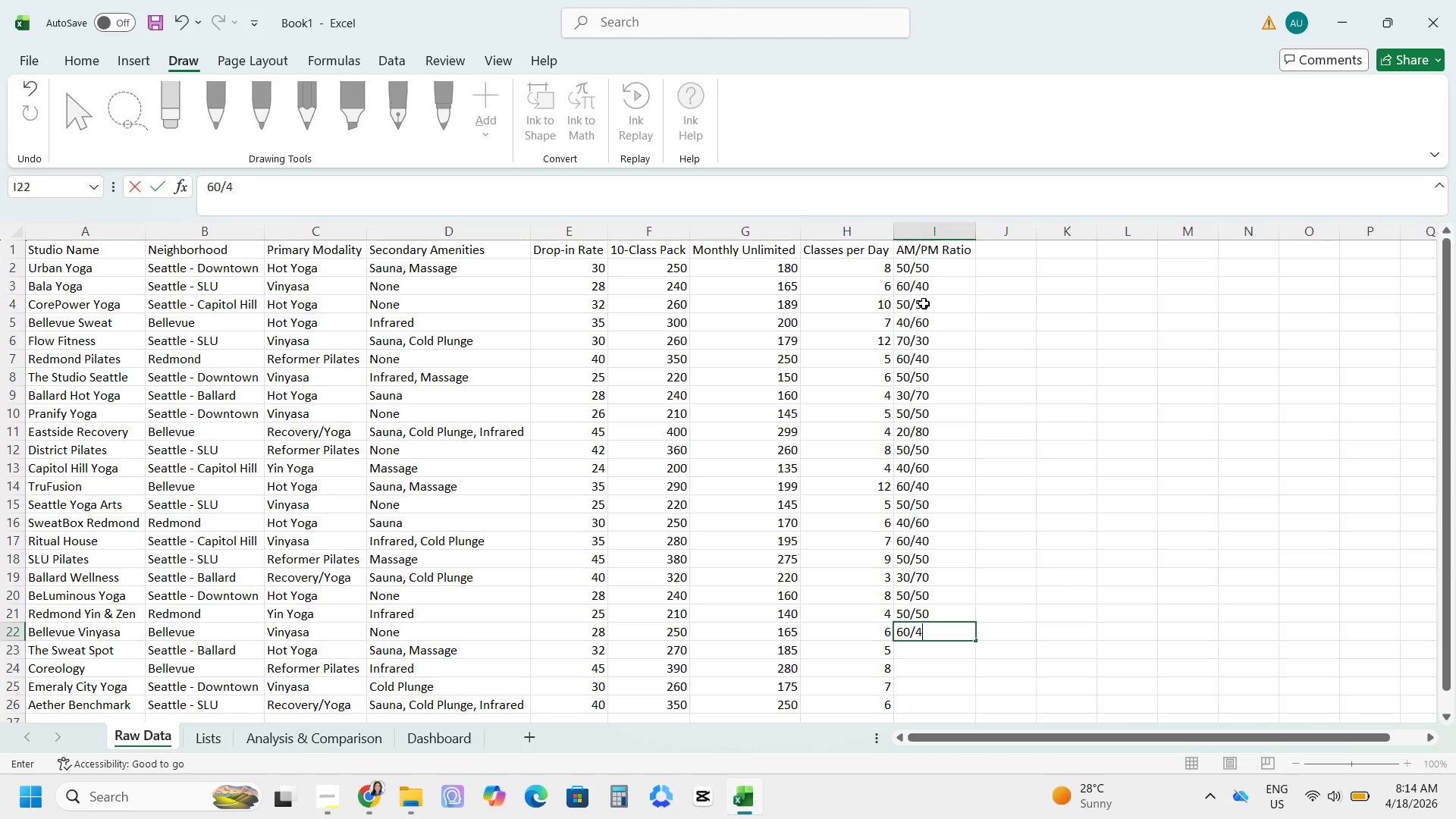 
key(Numpad0)
 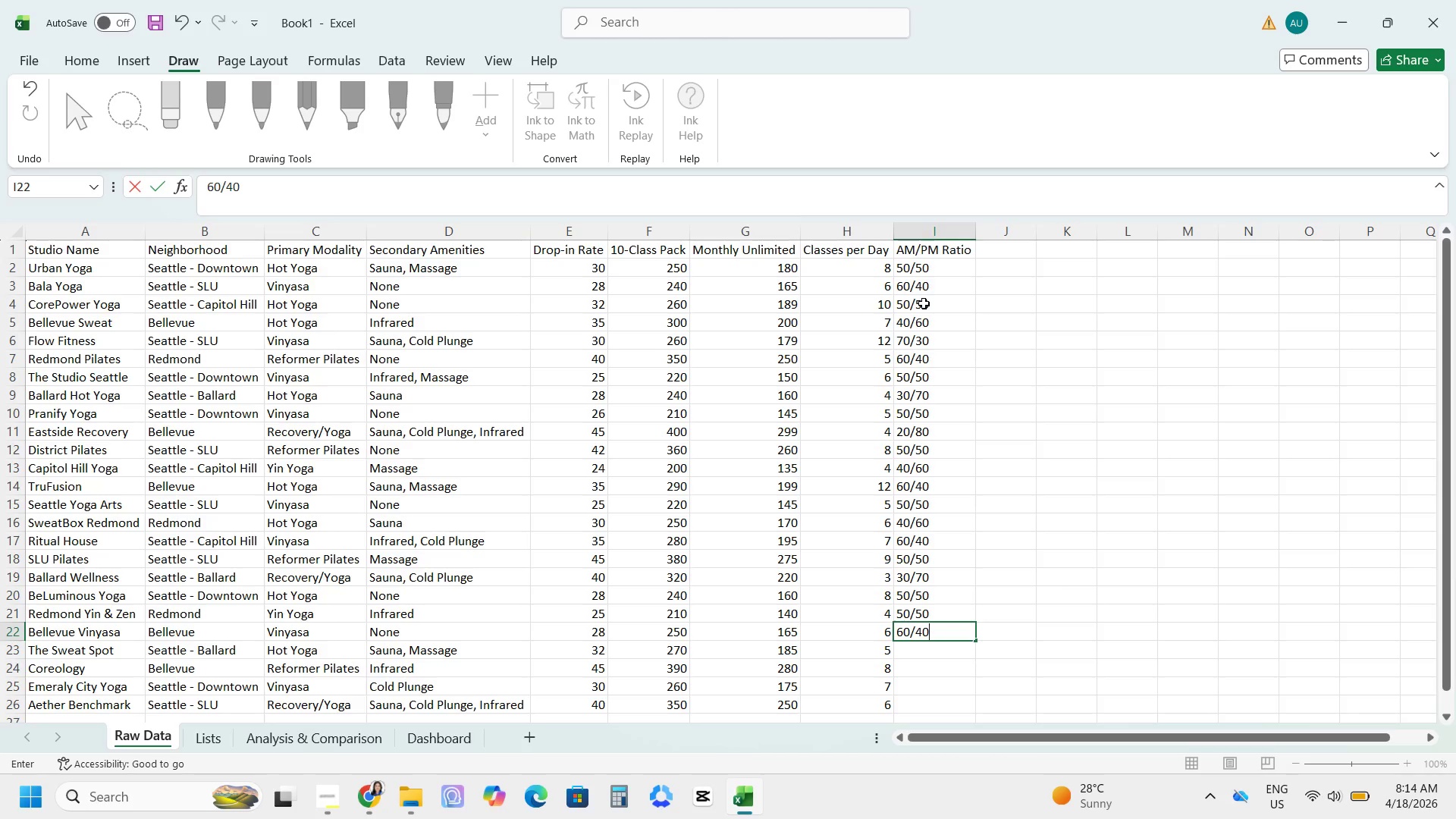 
key(NumpadEnter)
 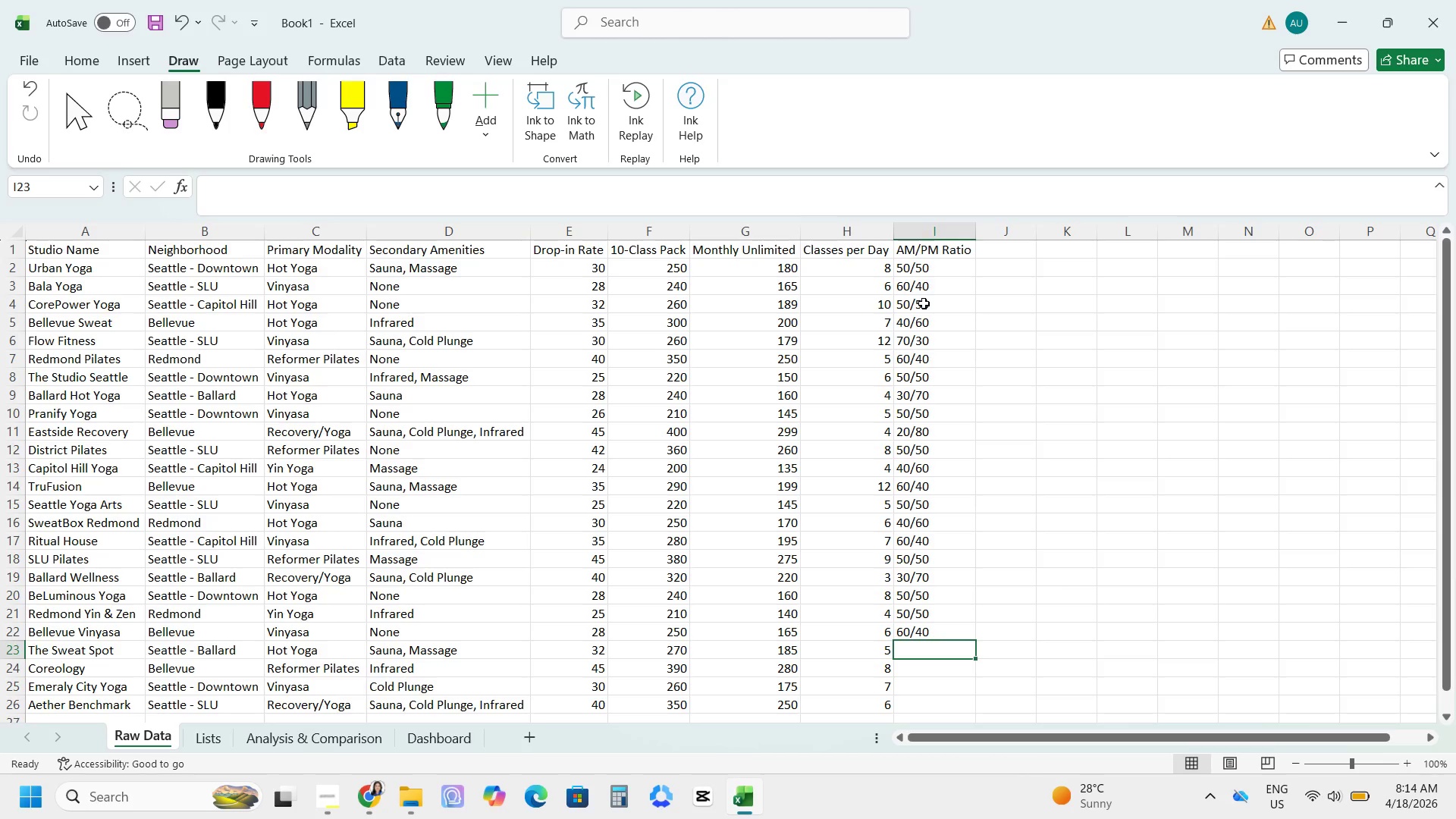 
key(Numpad4)
 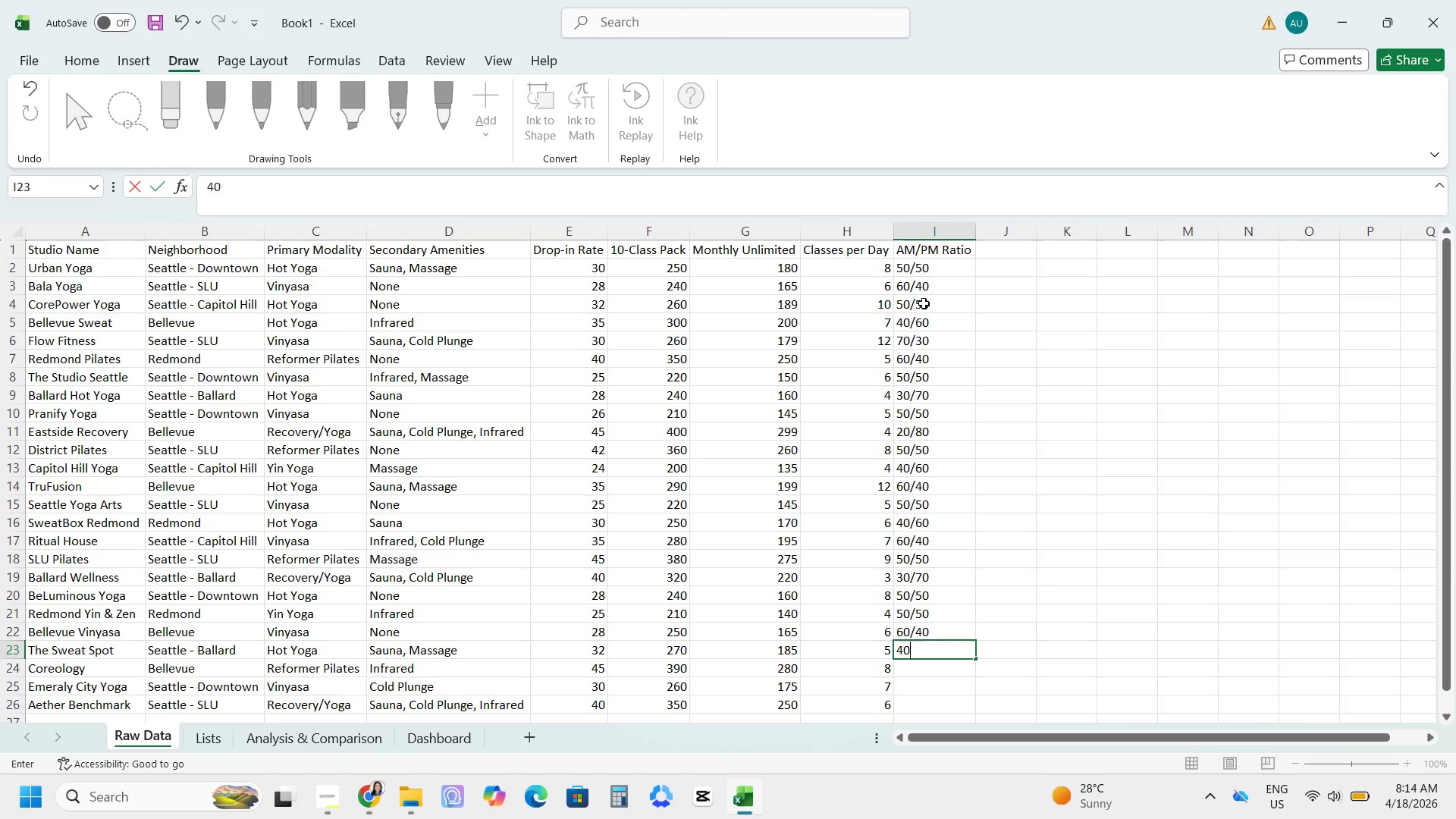 
key(Numpad0)
 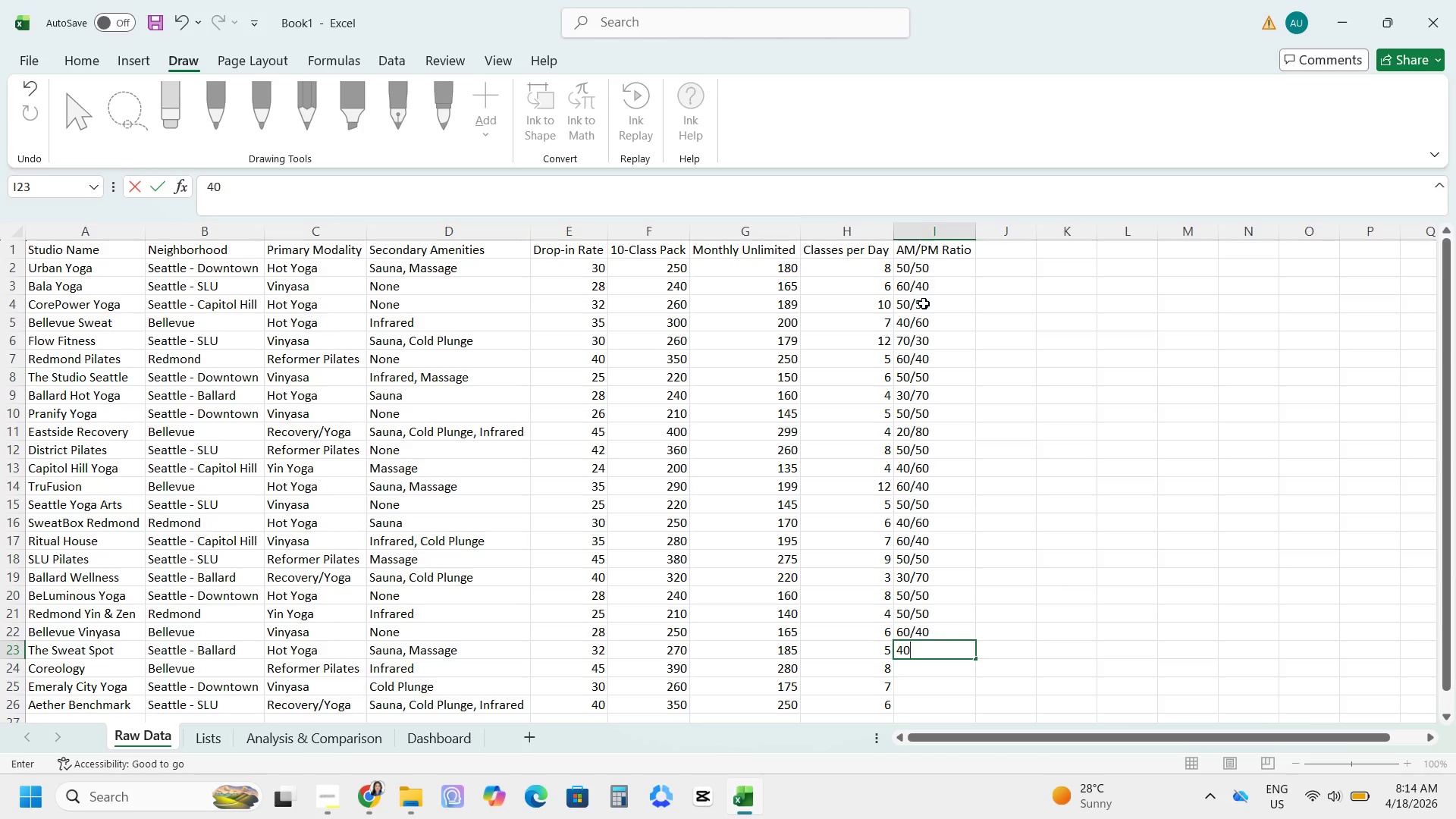 
key(NumpadDivide)
 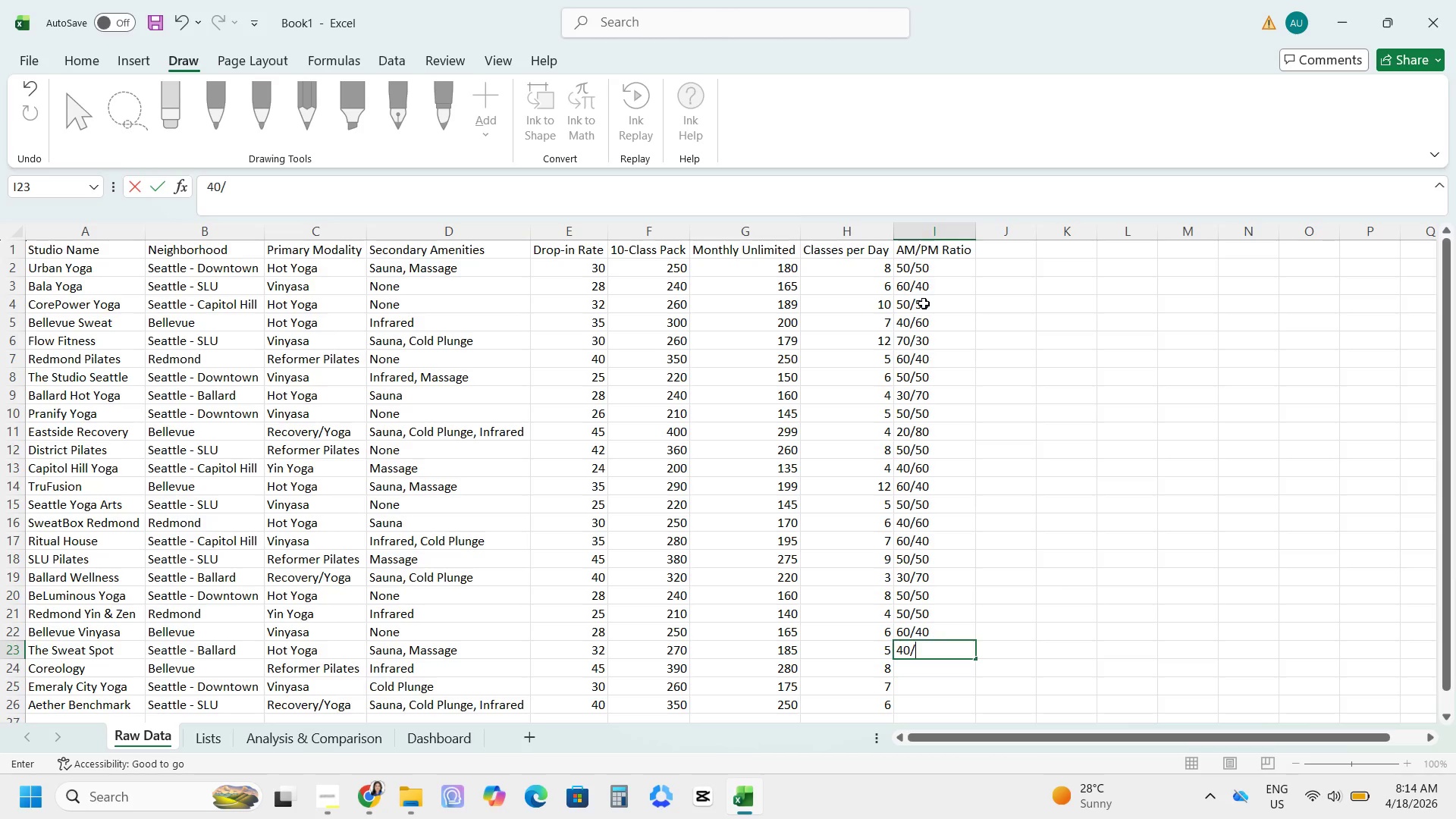 
key(Numpad6)
 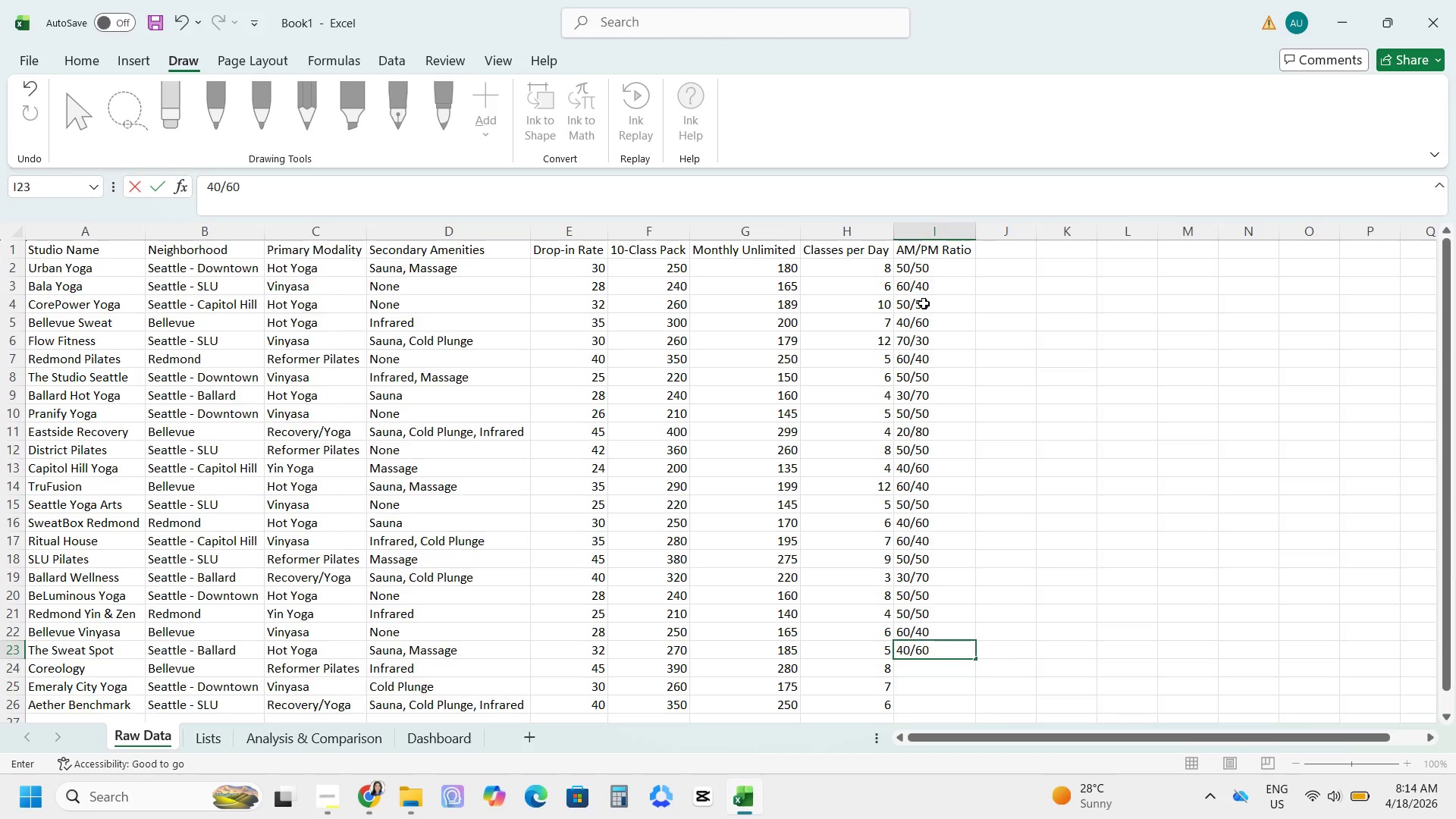 
key(Numpad0)
 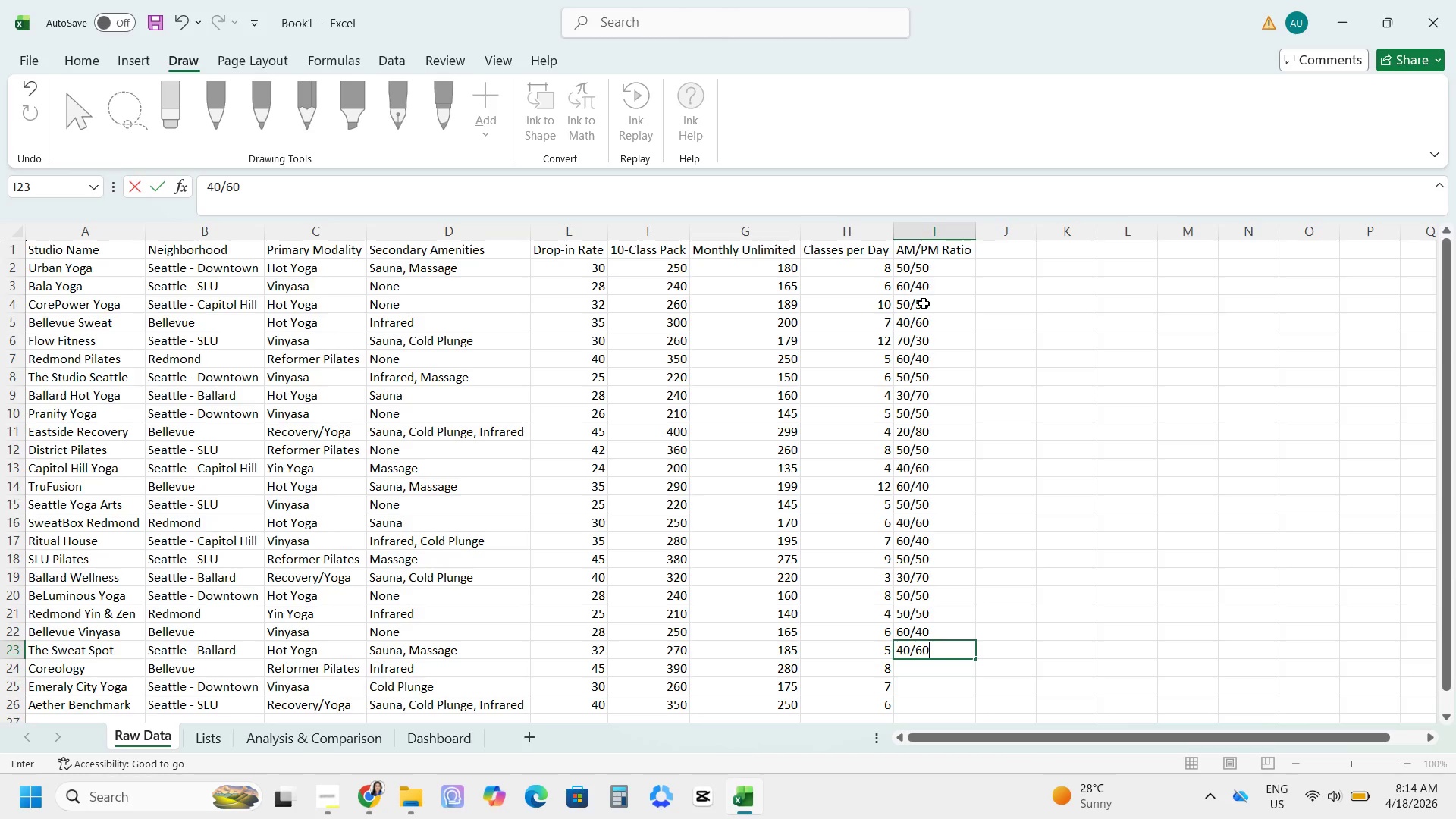 
key(NumpadEnter)
 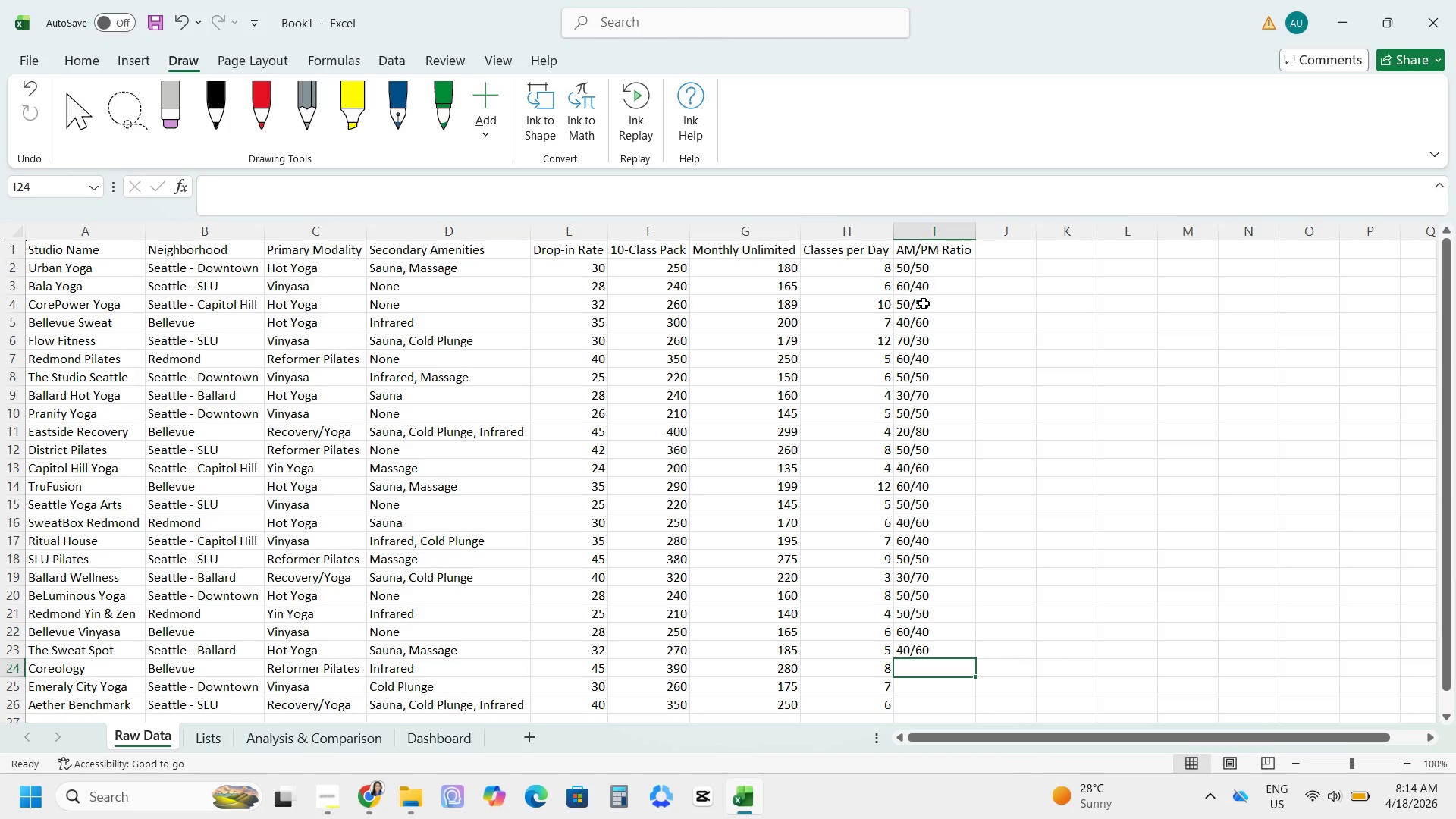 
key(Numpad5)
 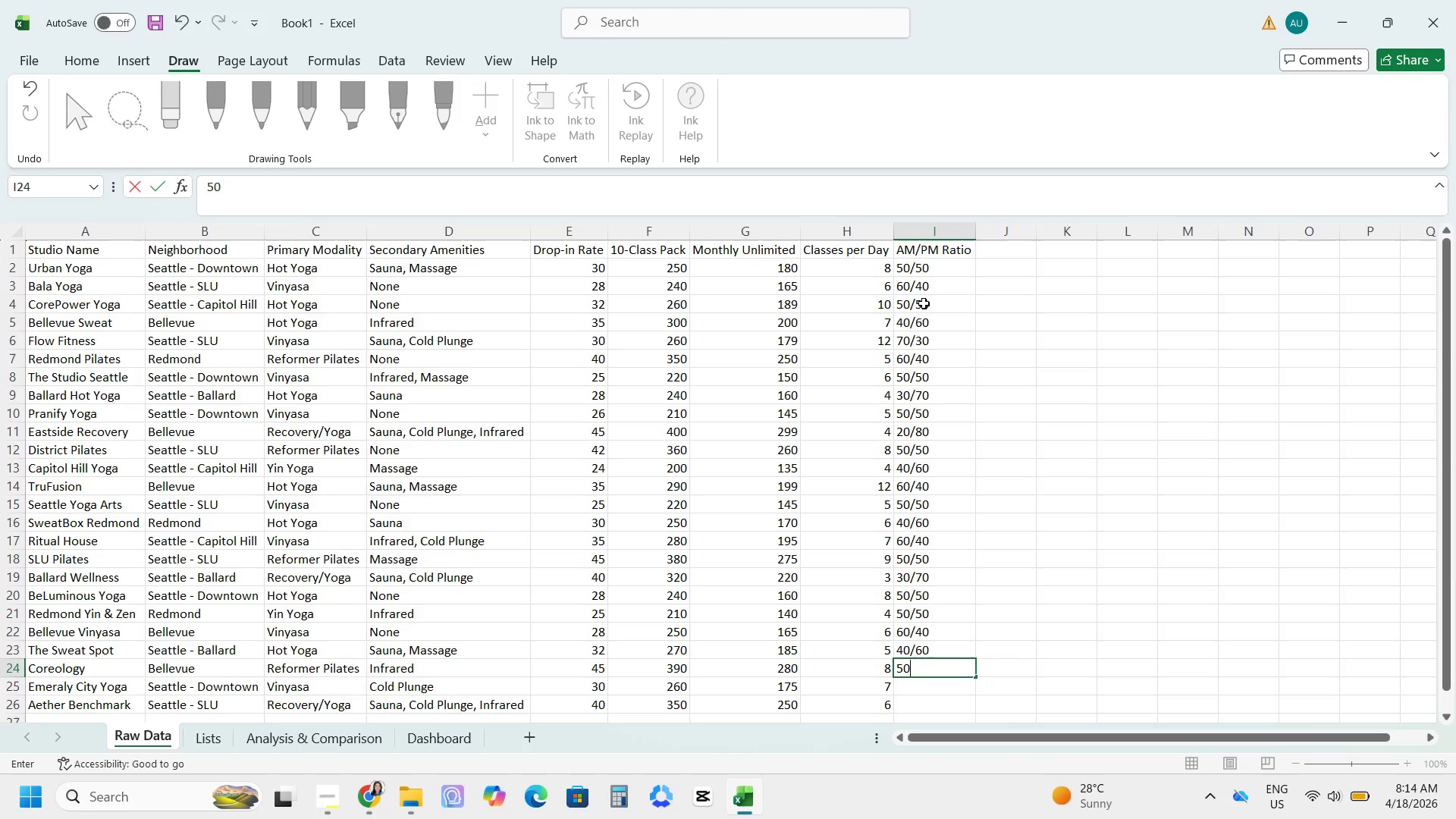 
key(Numpad0)
 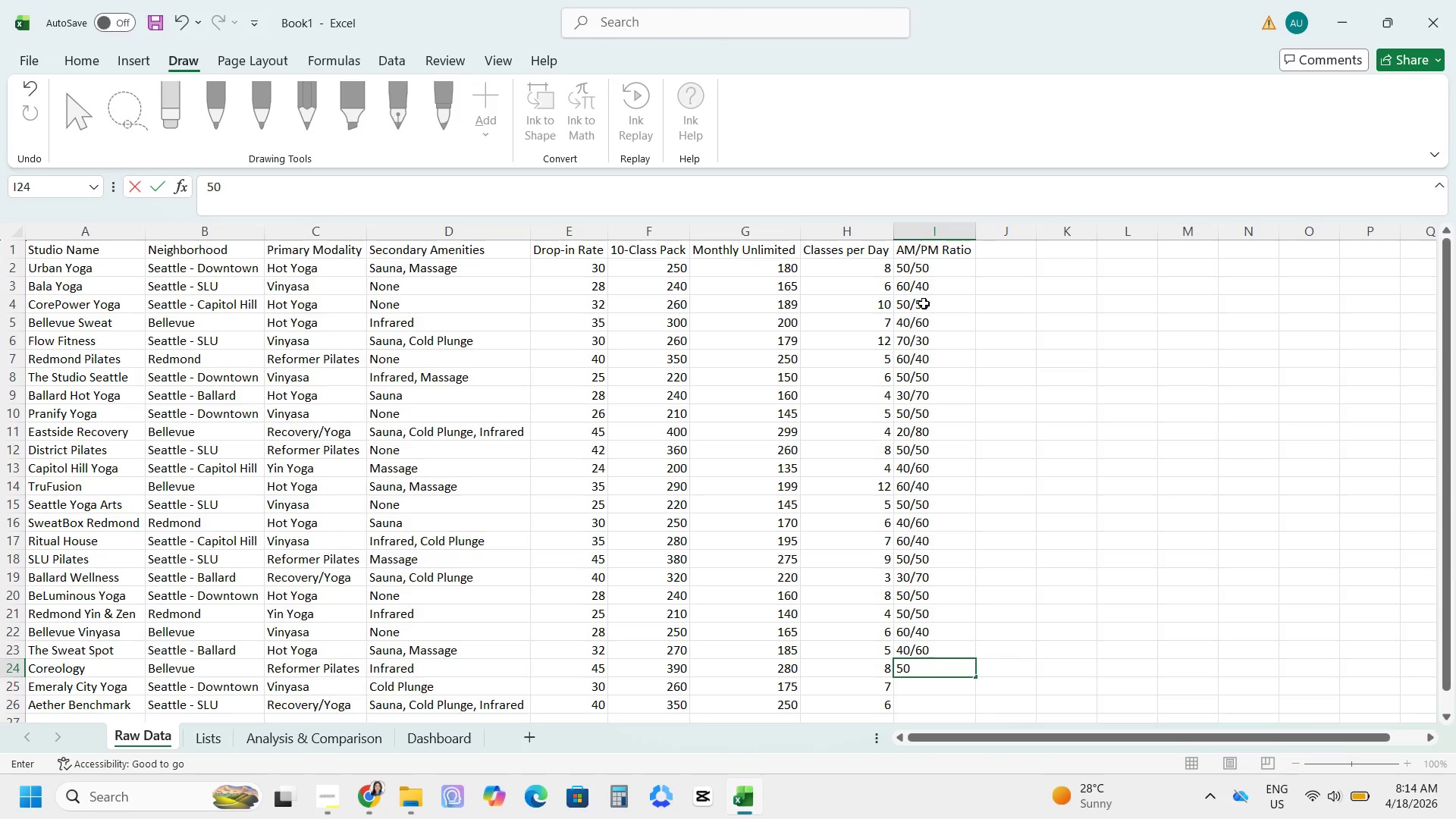 
key(NumpadDivide)
 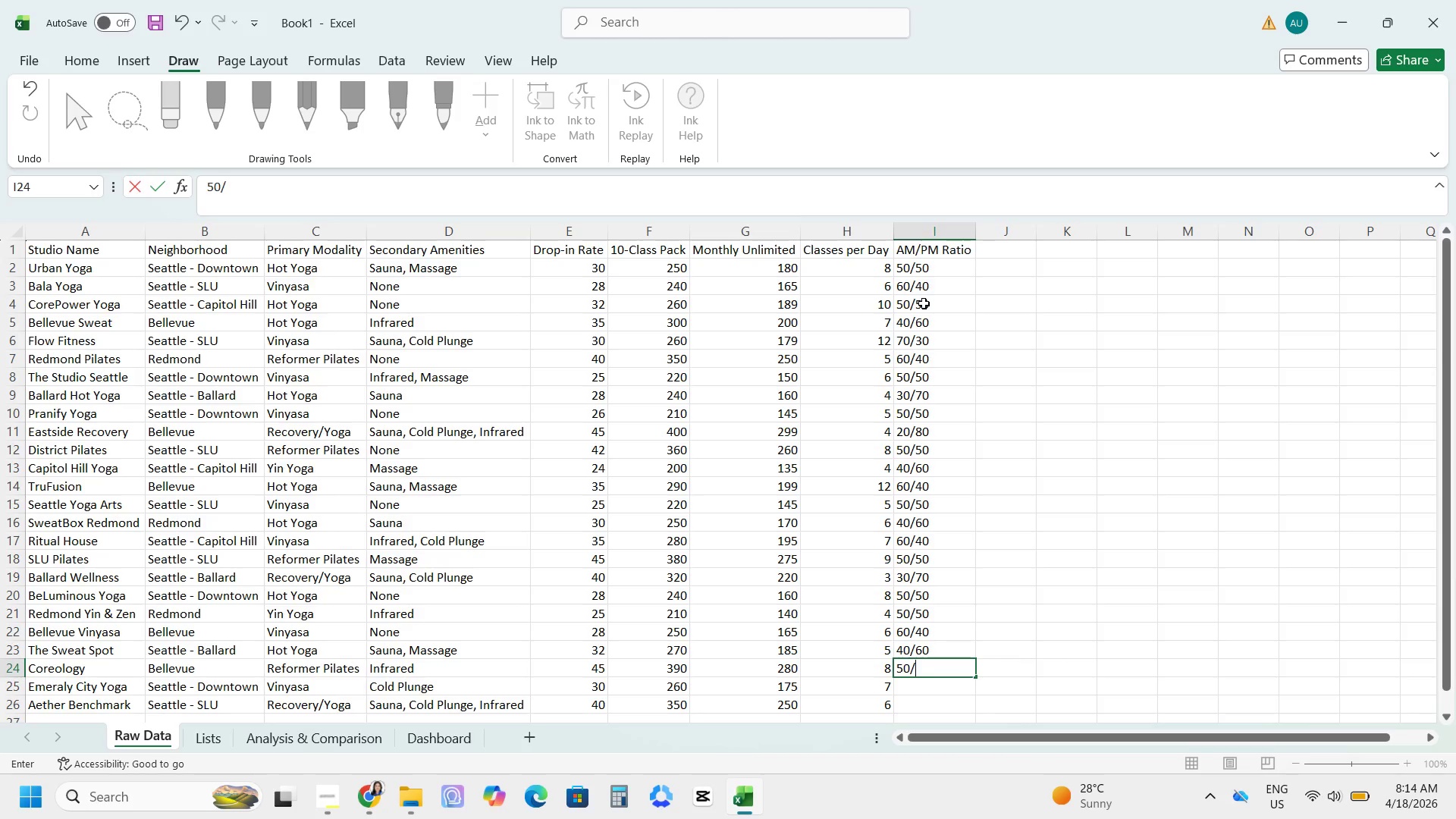 
key(Numpad5)
 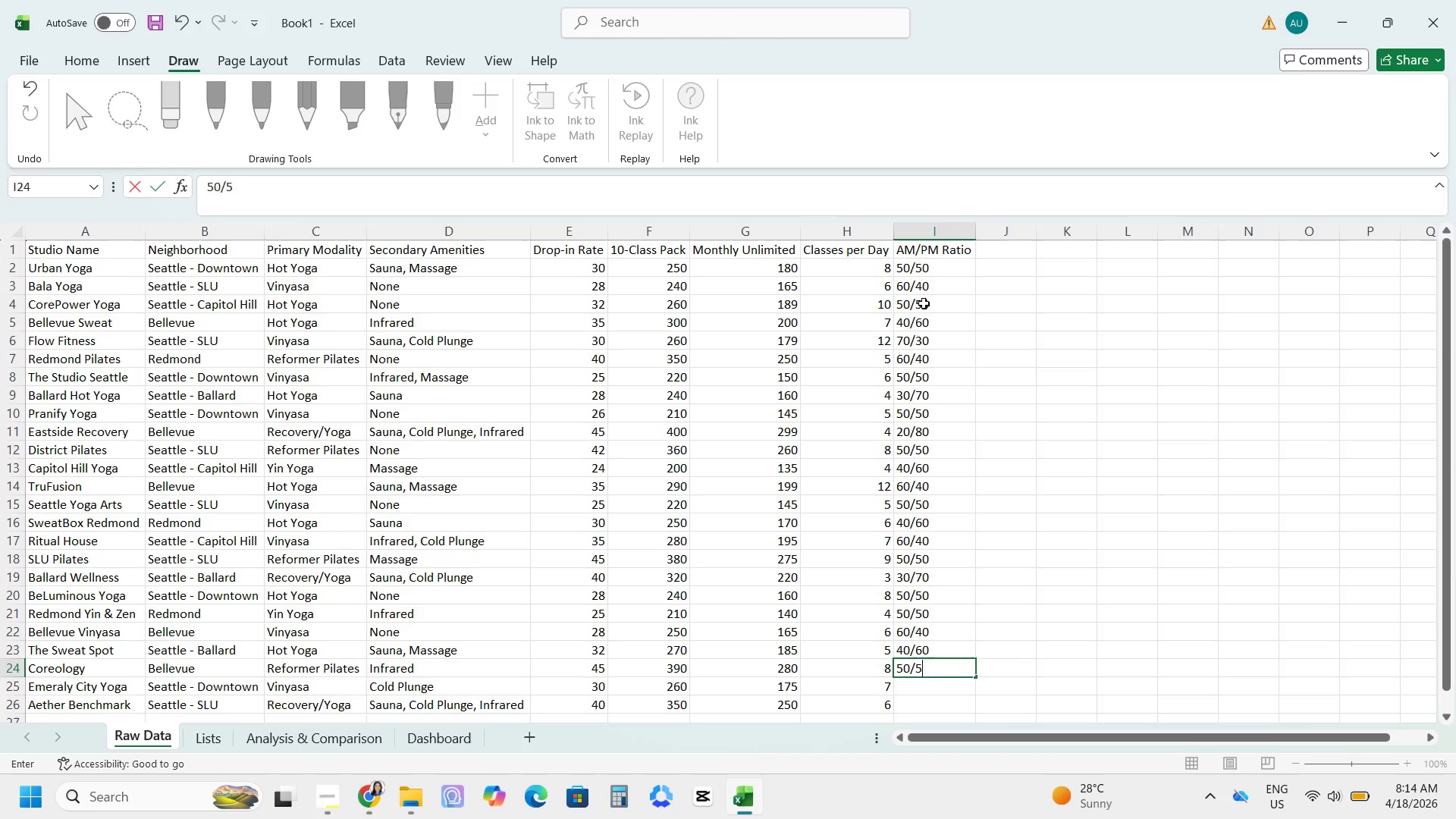 
key(Numpad0)
 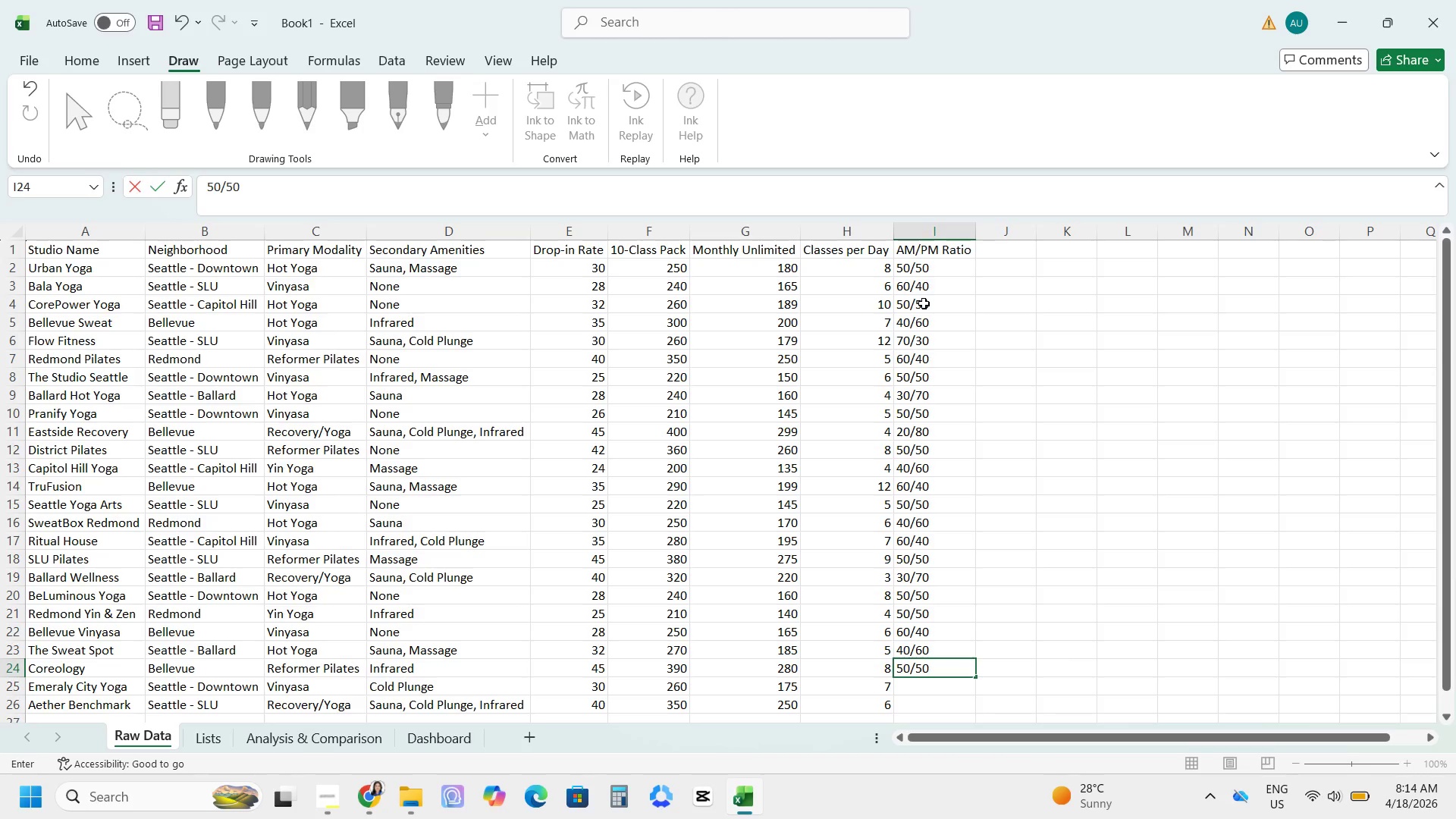 
key(NumpadEnter)
 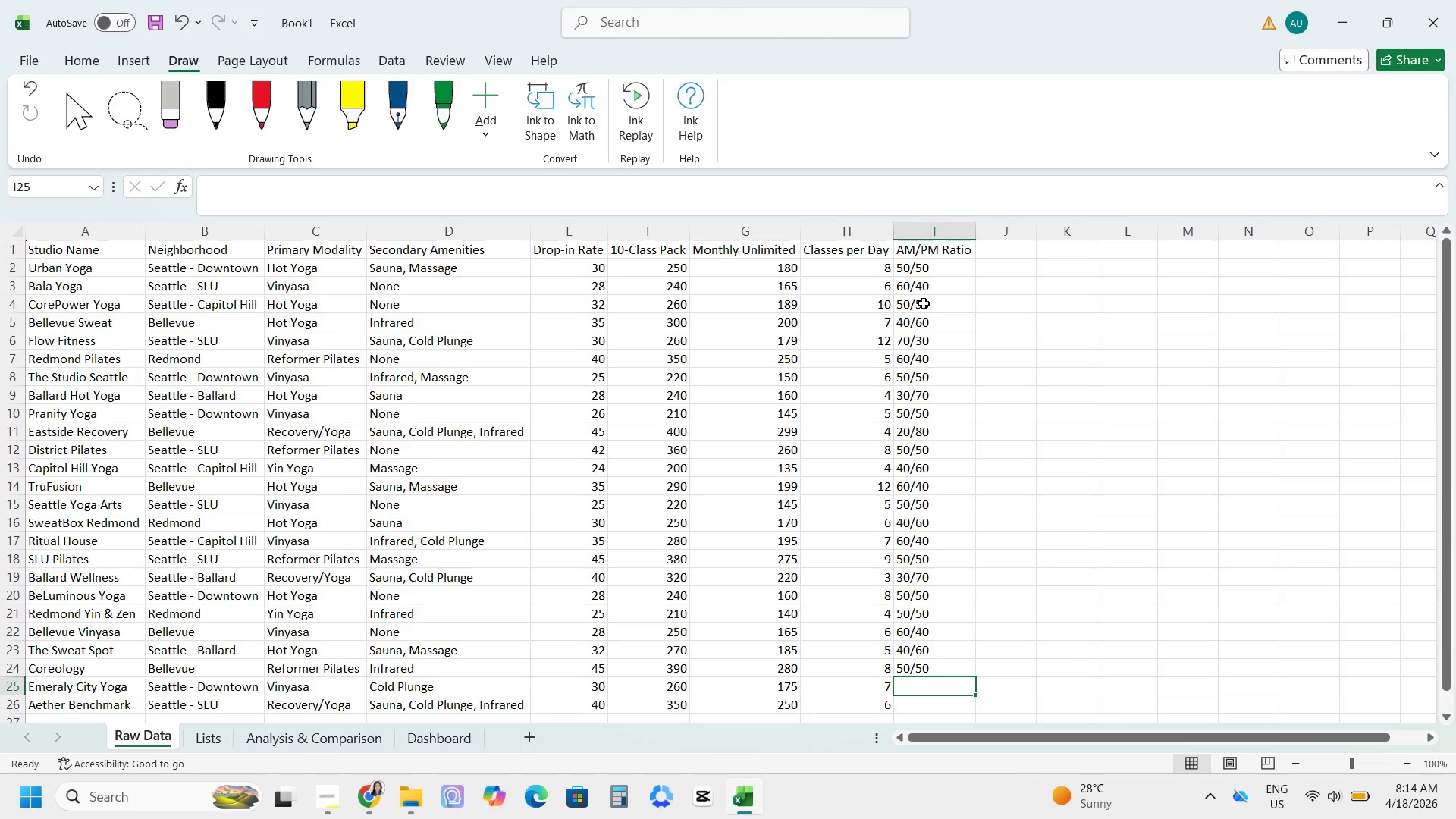 
key(Numpad6)
 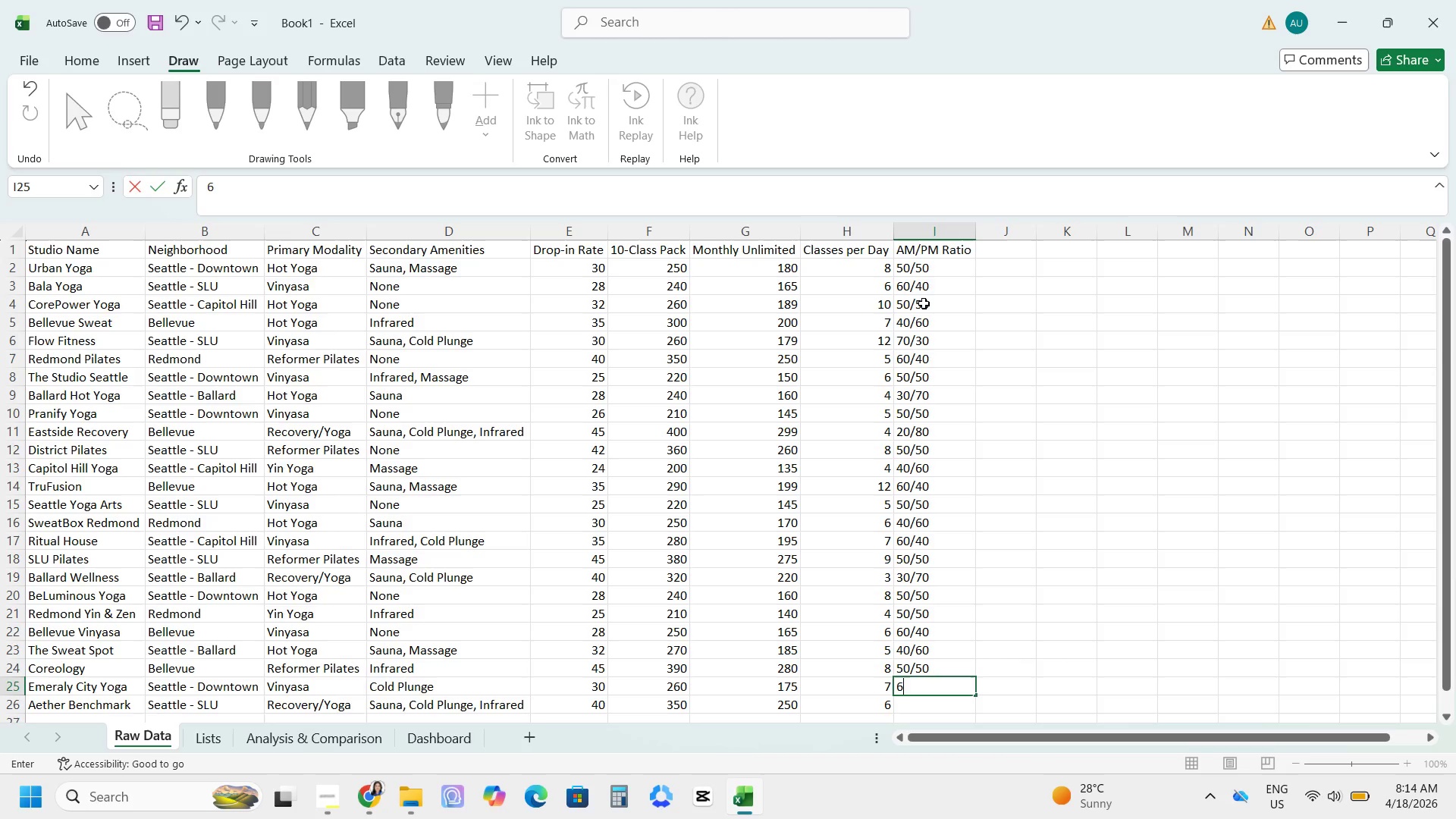 
key(Numpad0)
 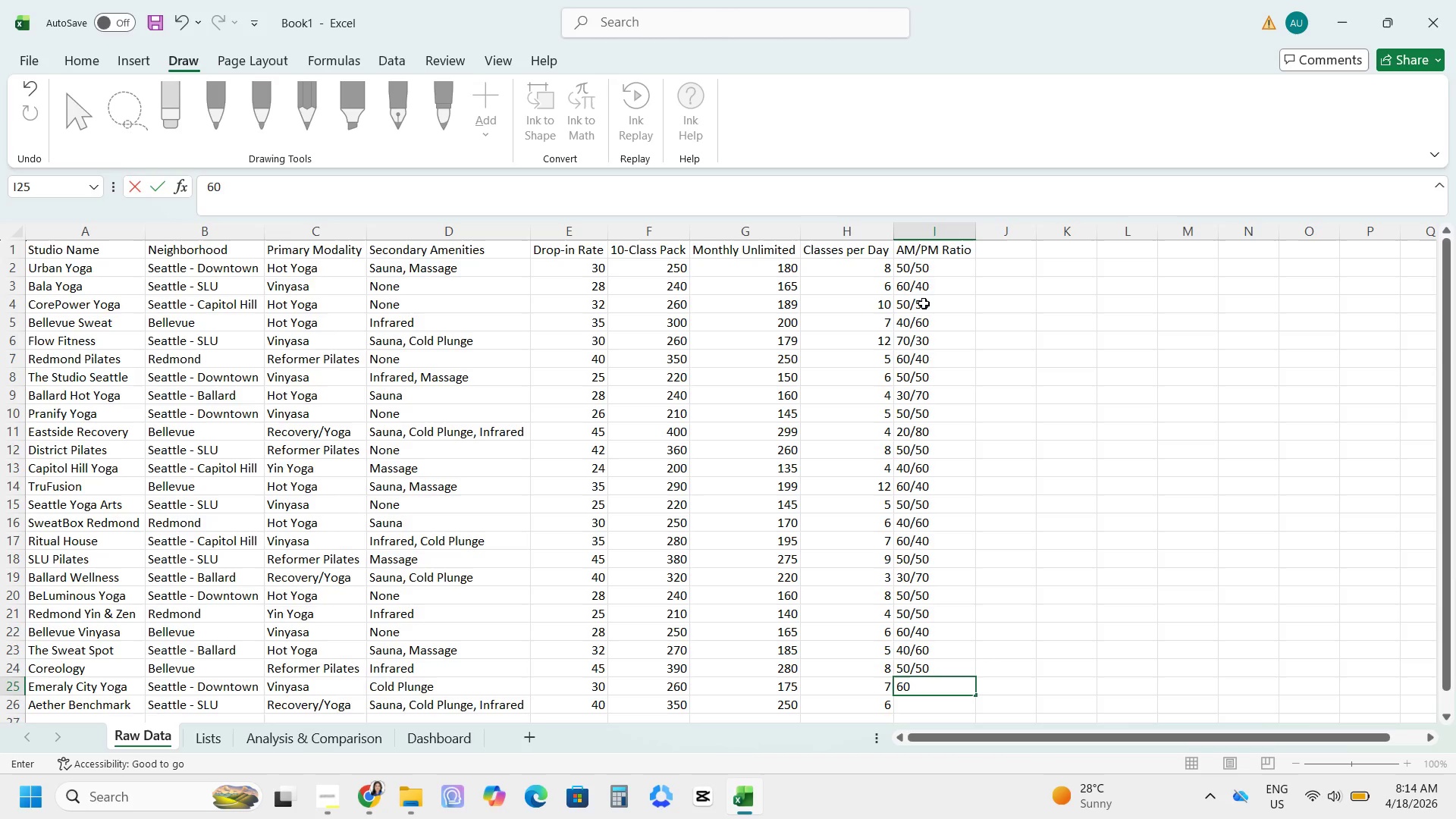 
key(NumpadDivide)
 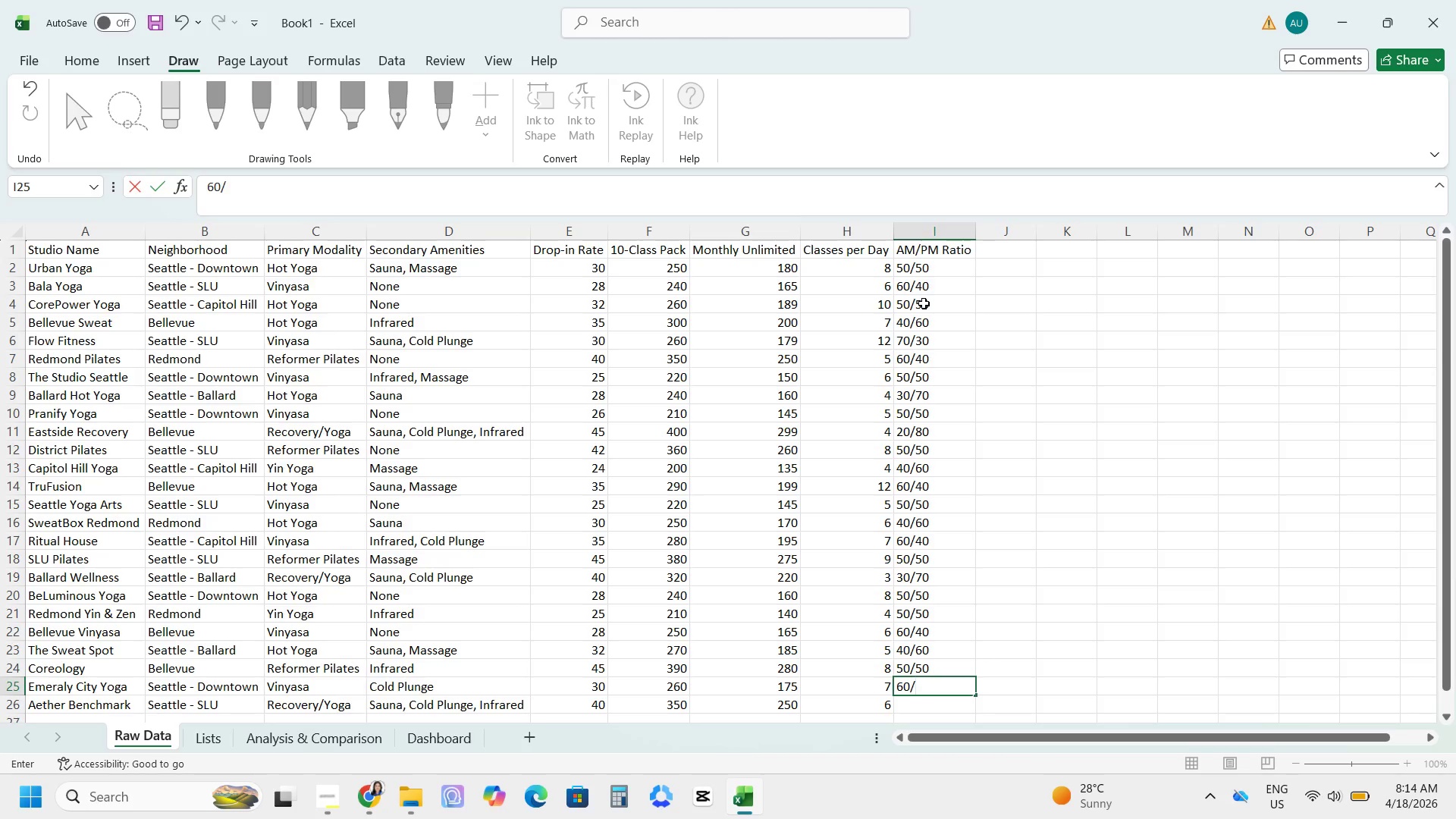 
key(Numpad4)
 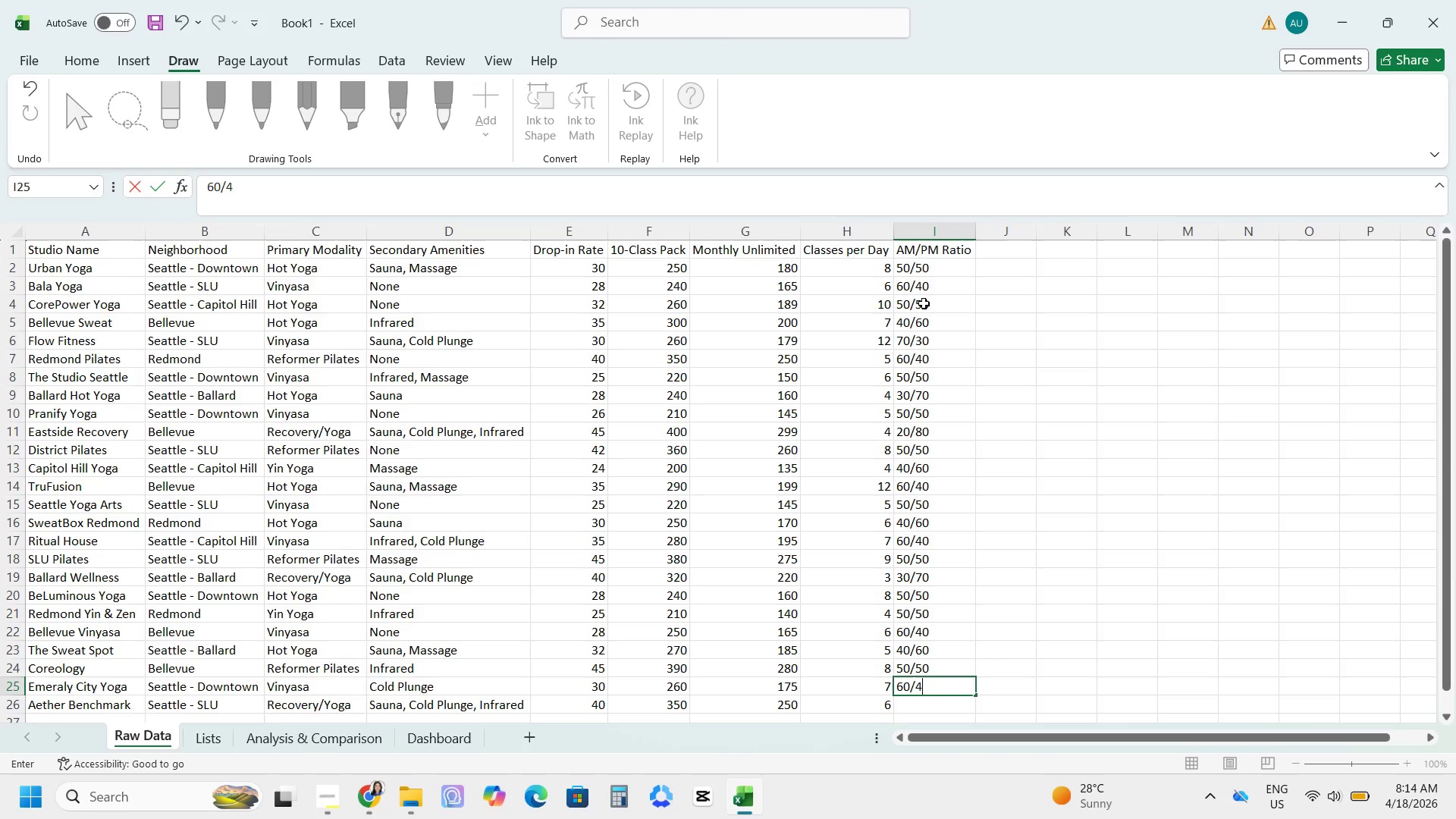 
key(Numpad0)
 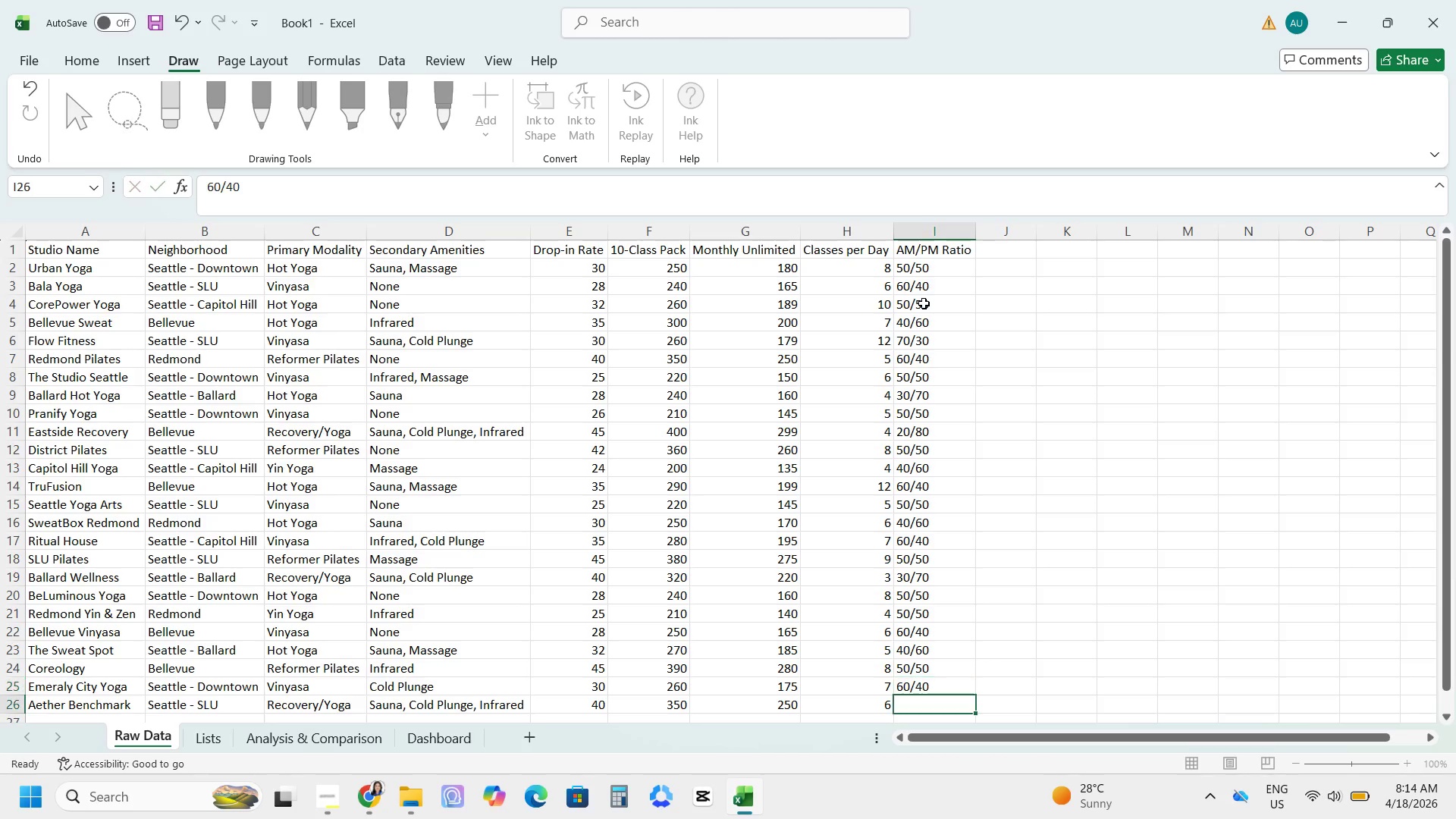 
key(NumpadEnter)
 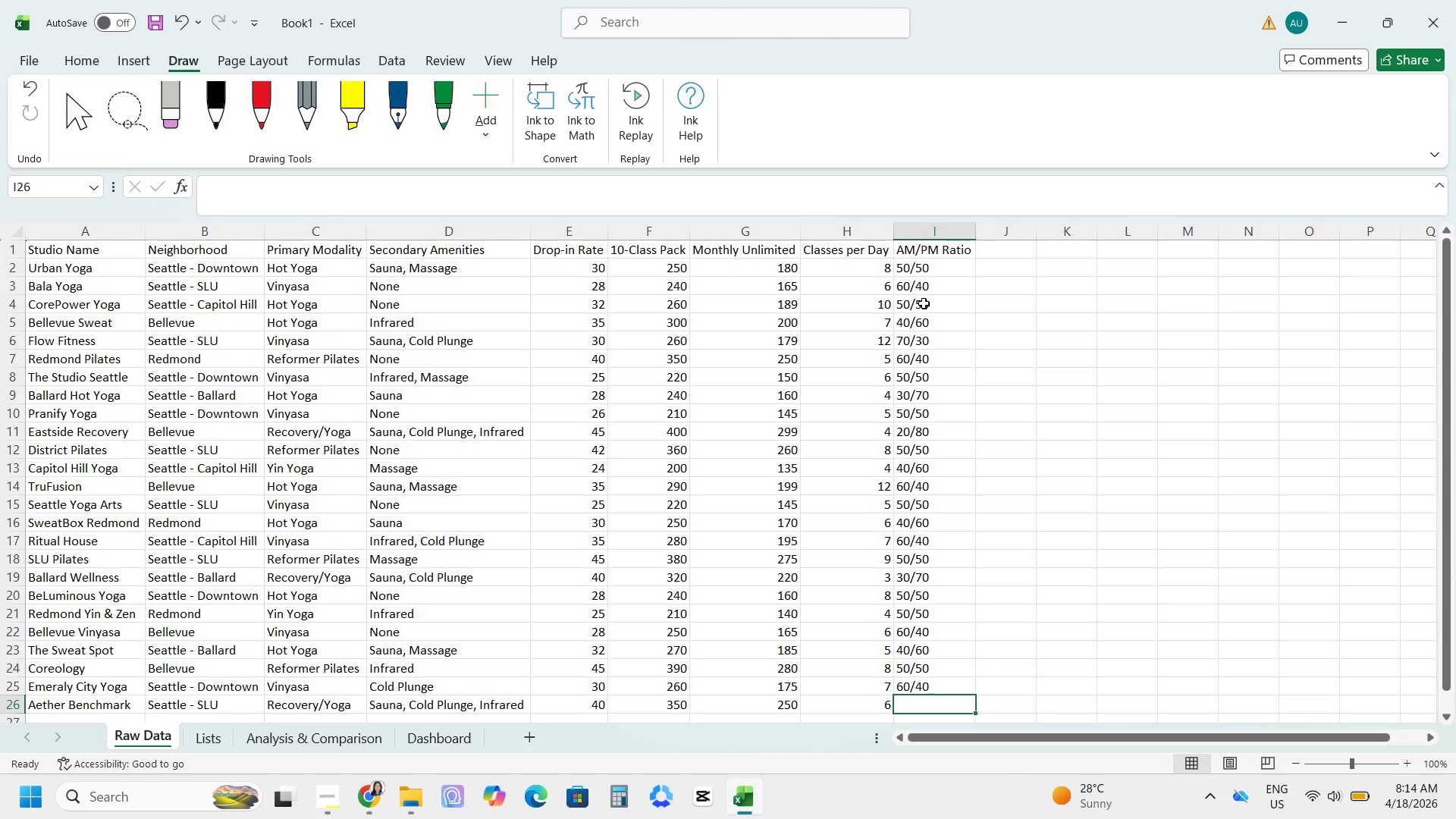 
key(Numpad5)
 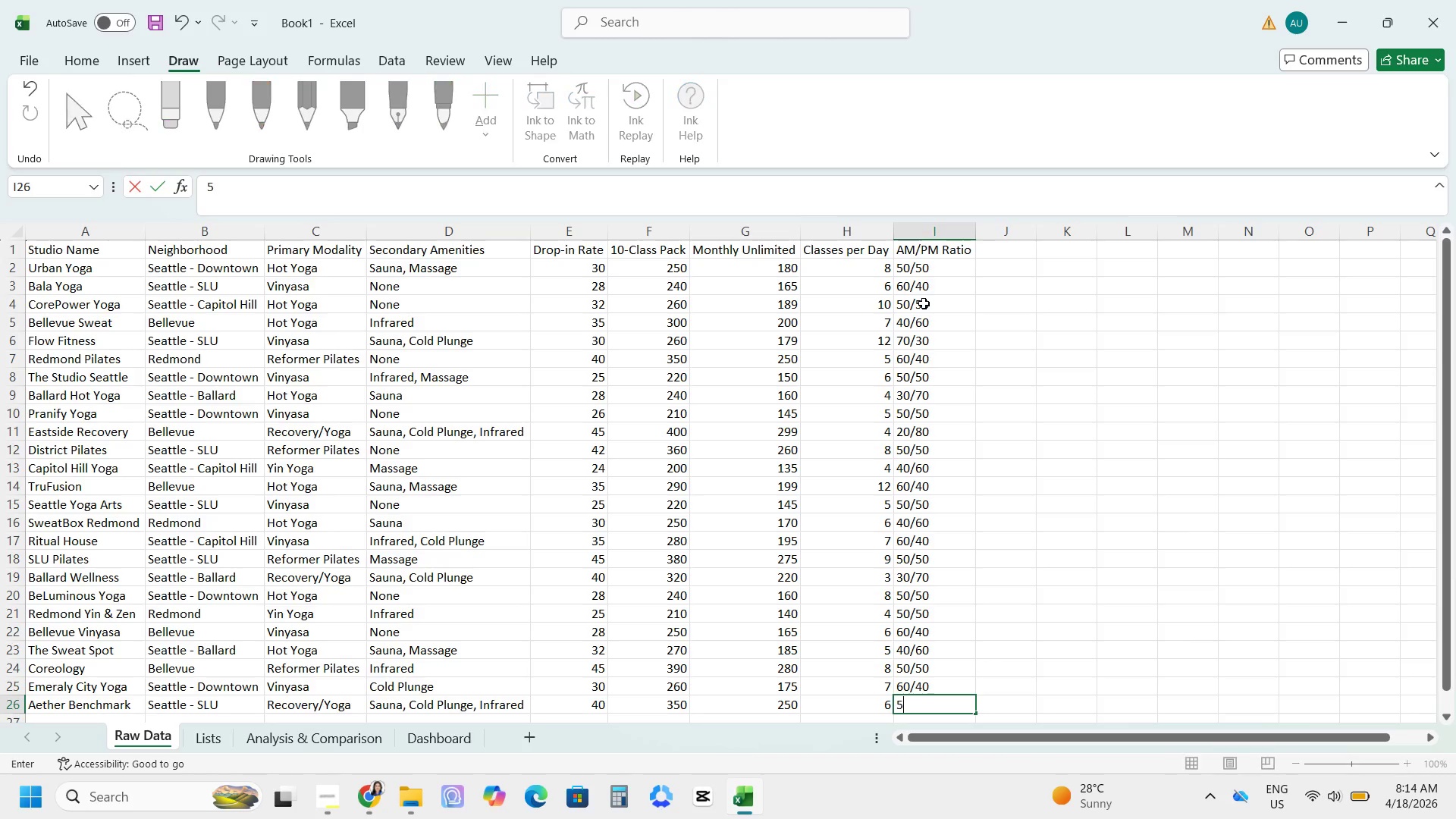 
key(Numpad0)
 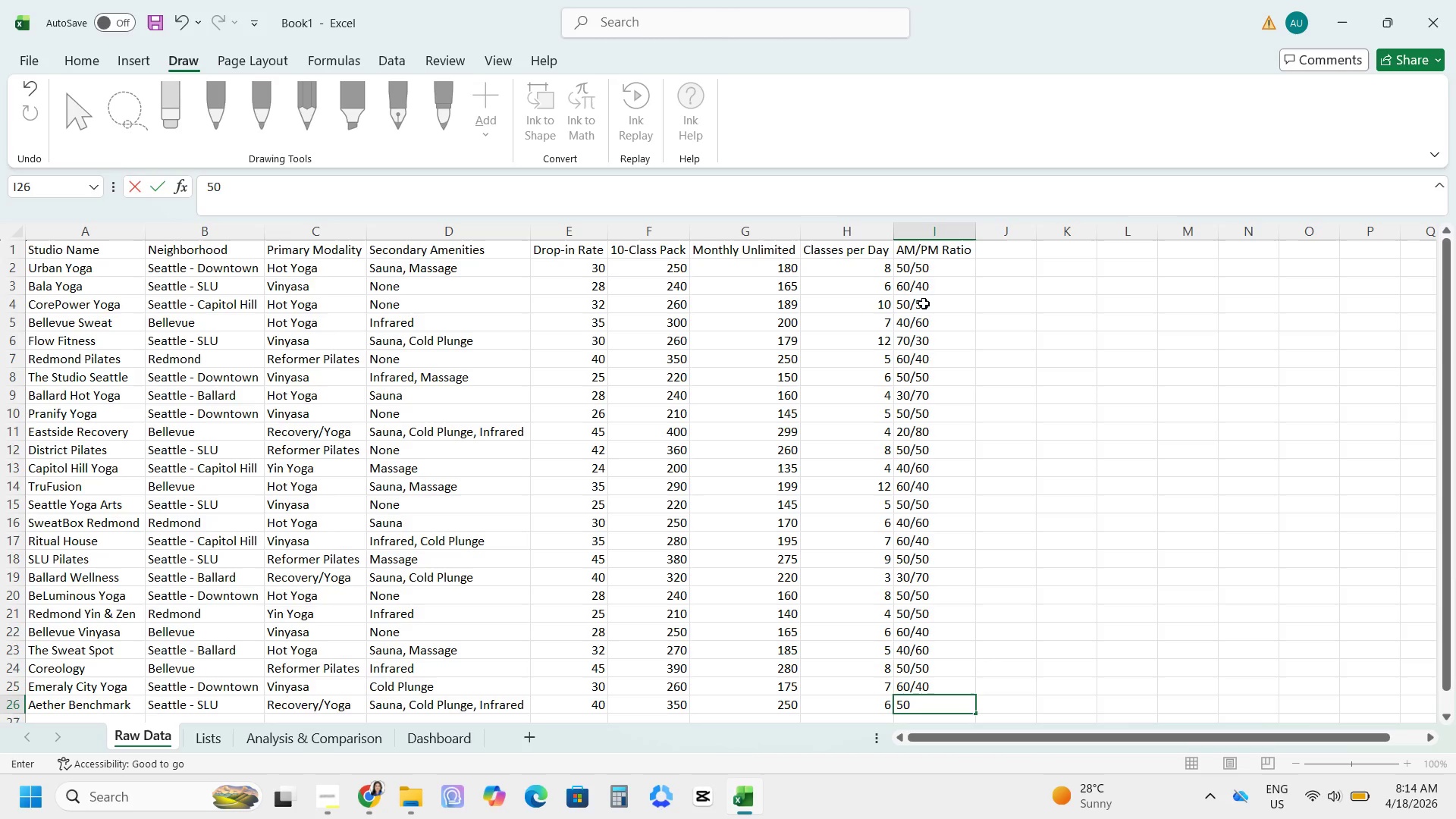 
key(NumpadDivide)
 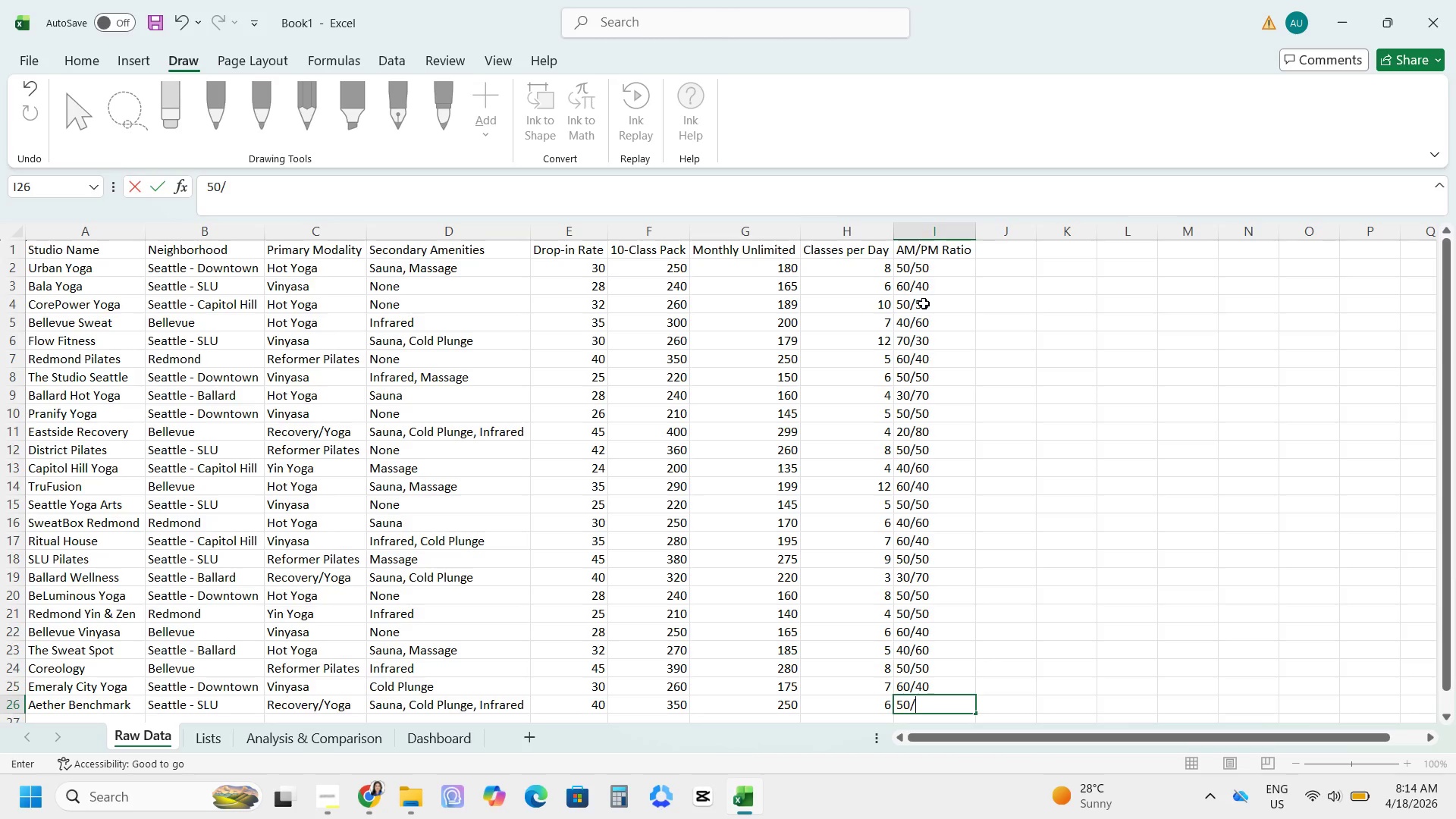 
key(Numpad5)
 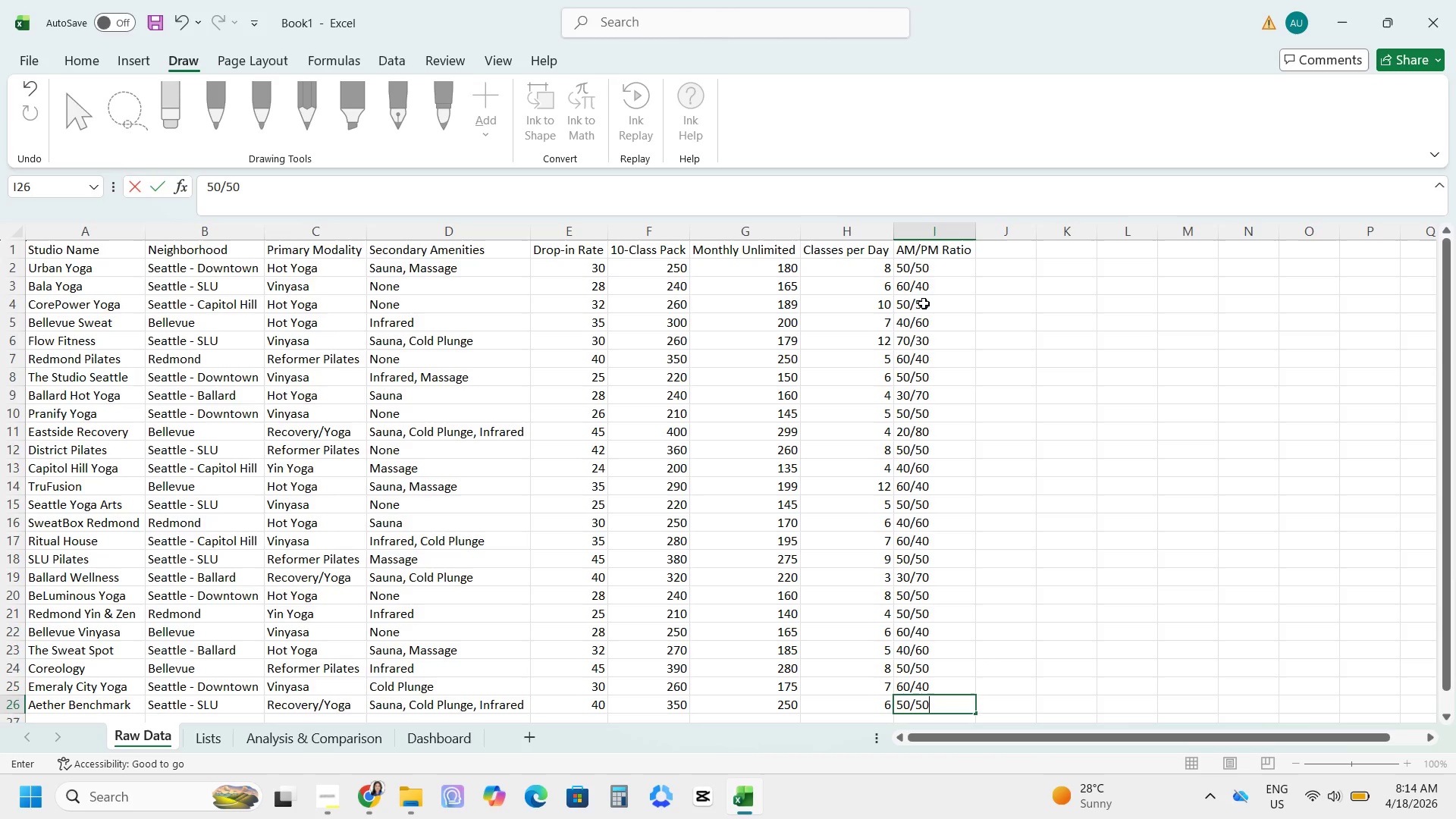 
key(Numpad0)
 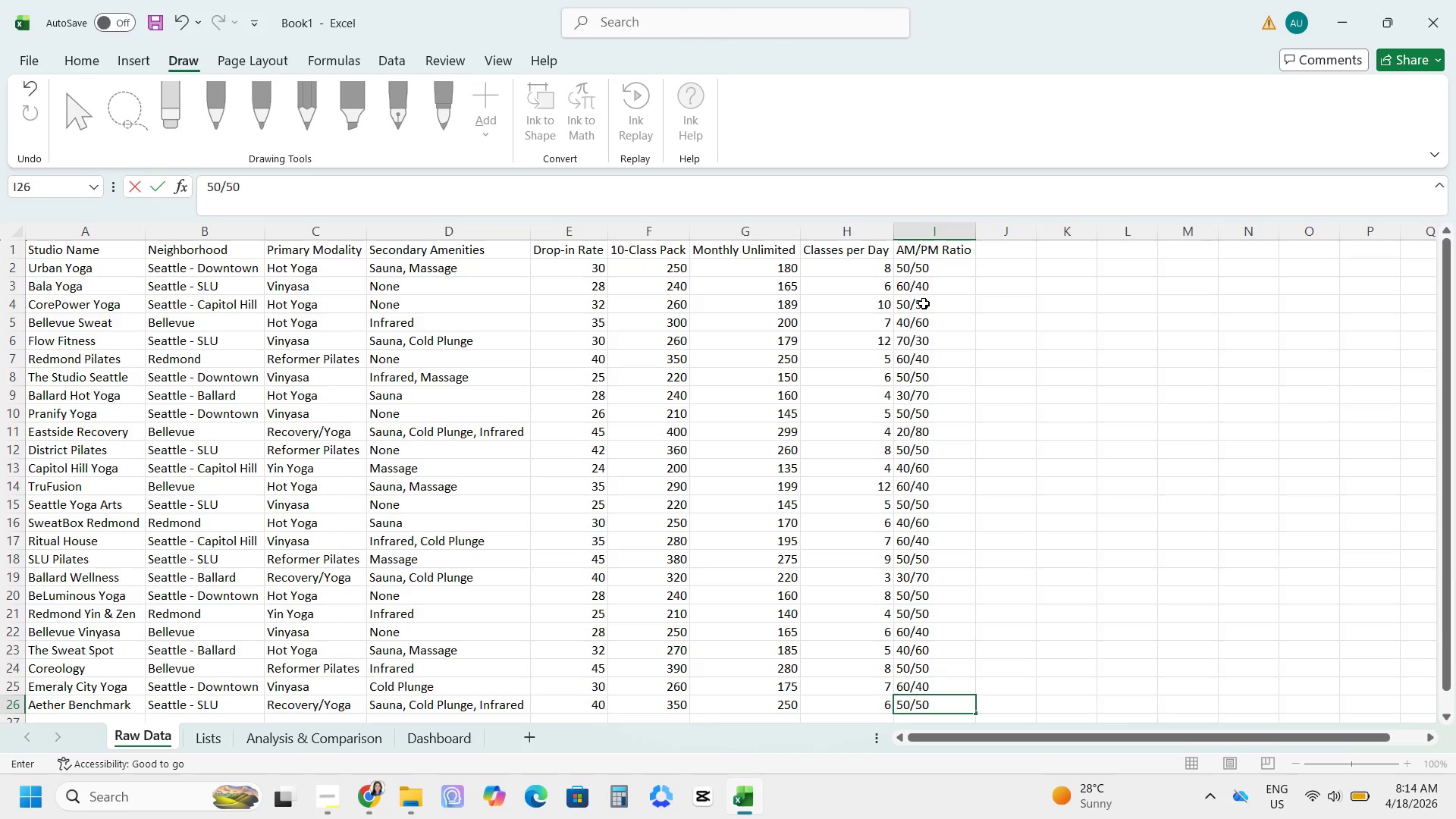 
key(NumpadEnter)
 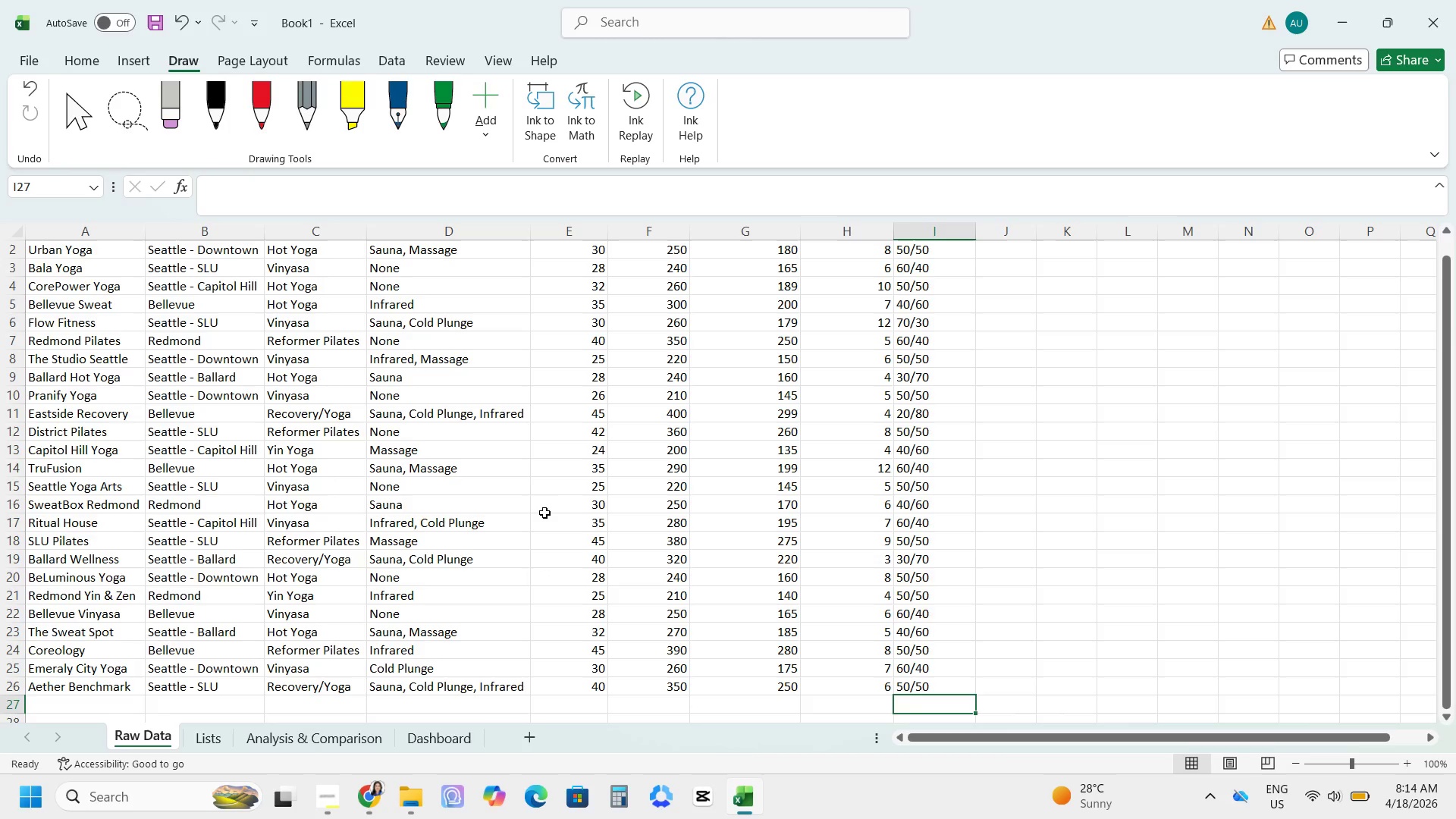 
wait(9.86)
 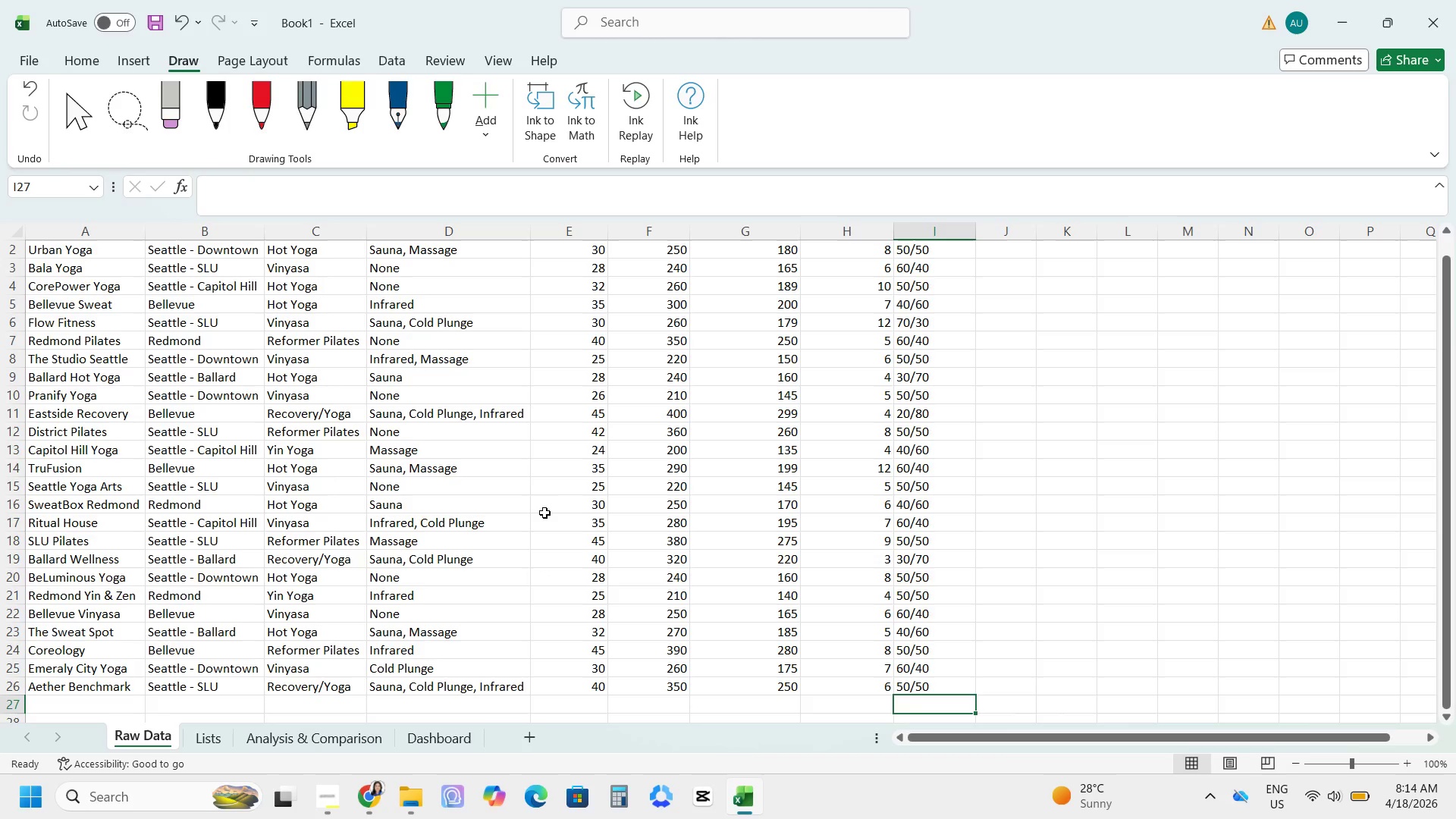 
scroll: coordinate [1040, 515], scroll_direction: up, amount: 8.0
 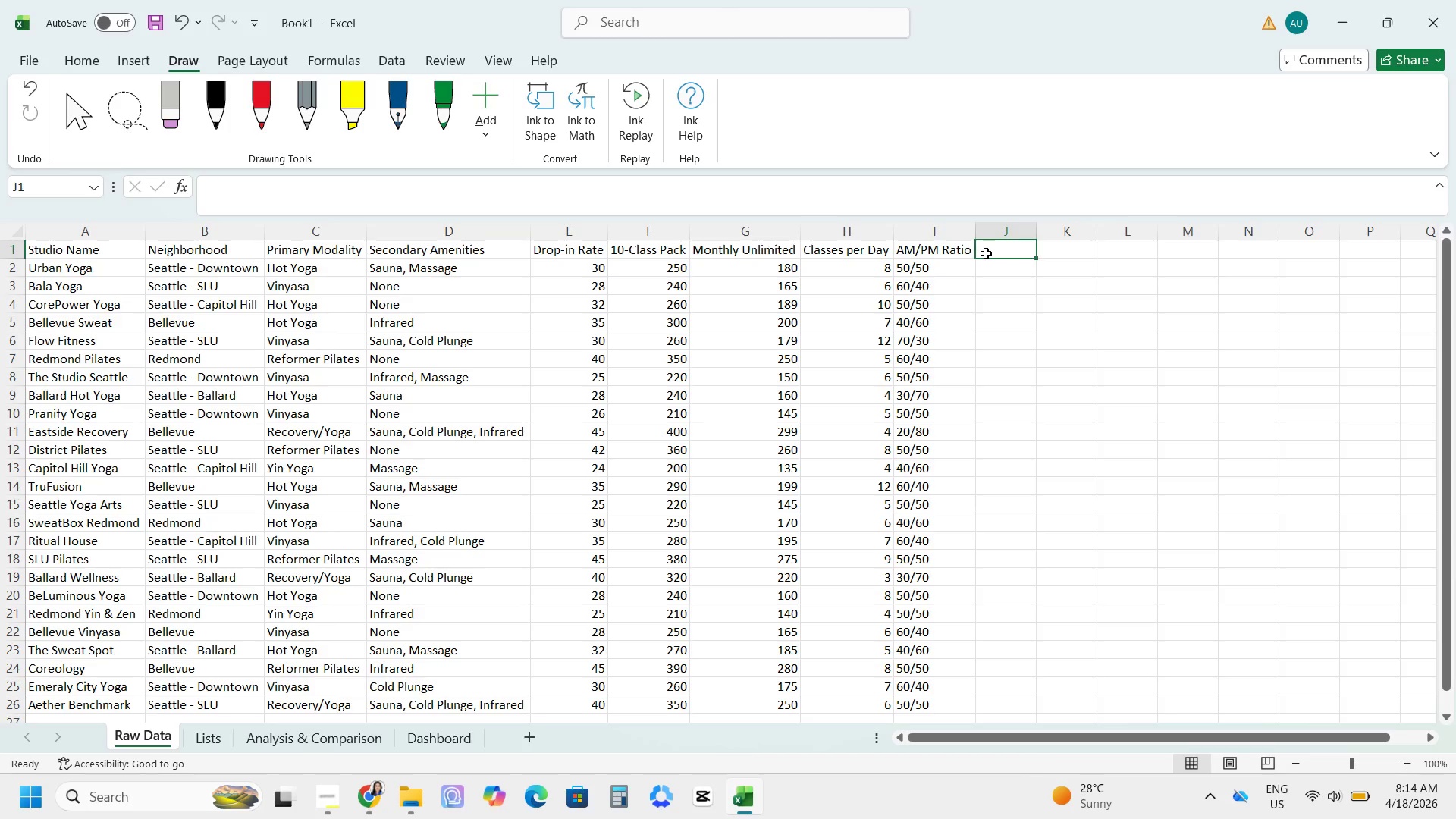 
type(Amenity Count)
 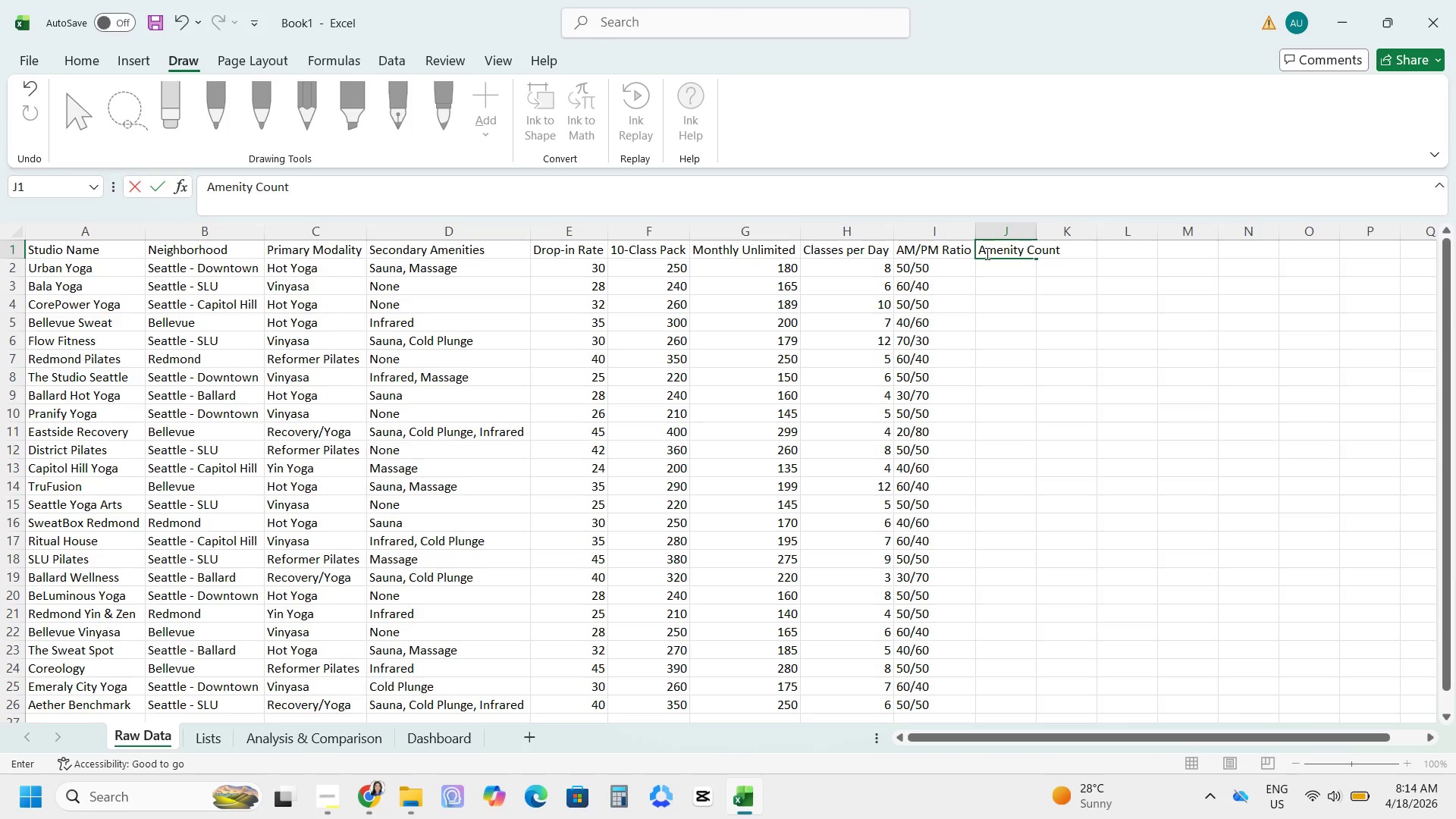 
key(Enter)
 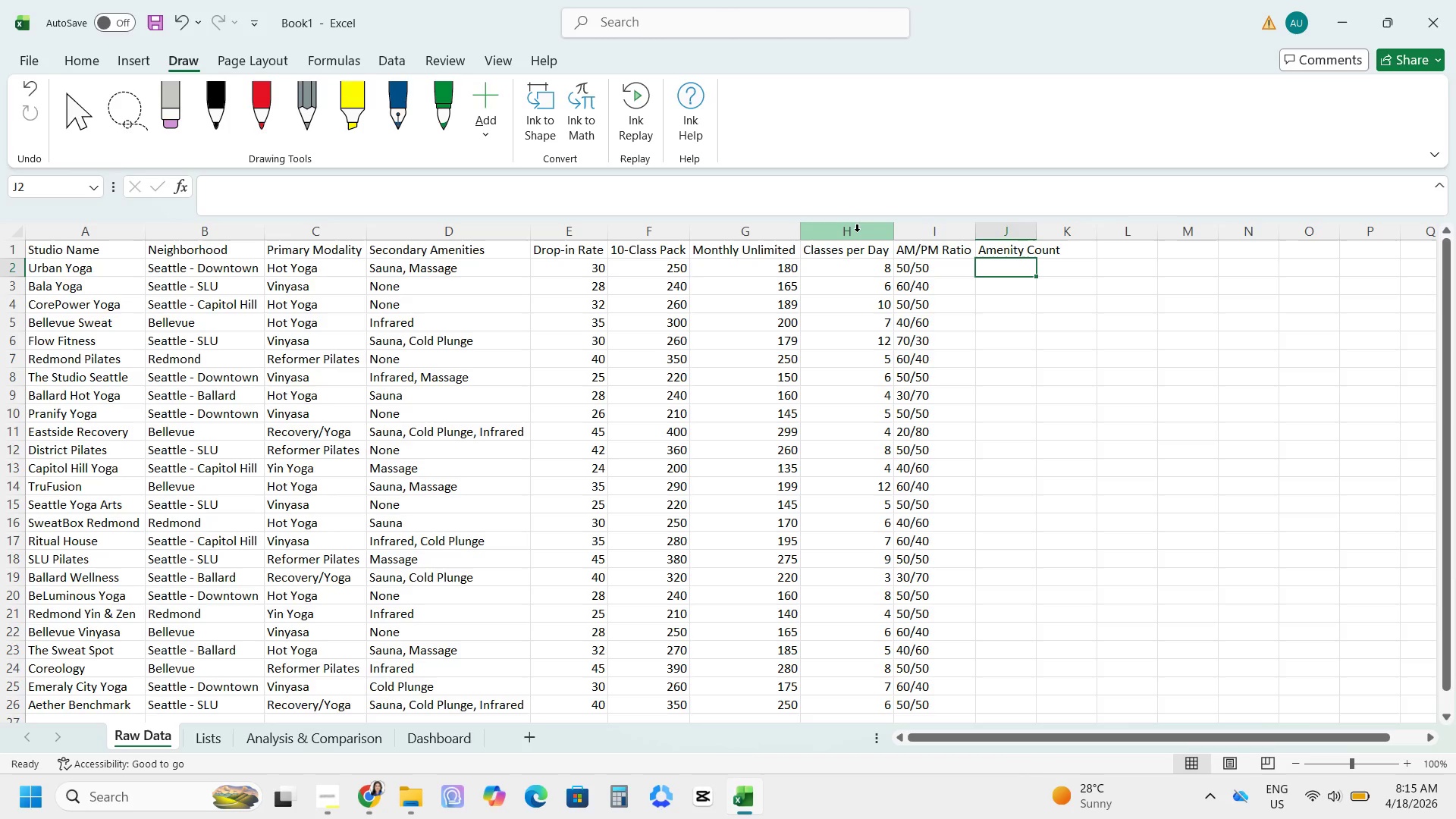 
wait(5.47)
 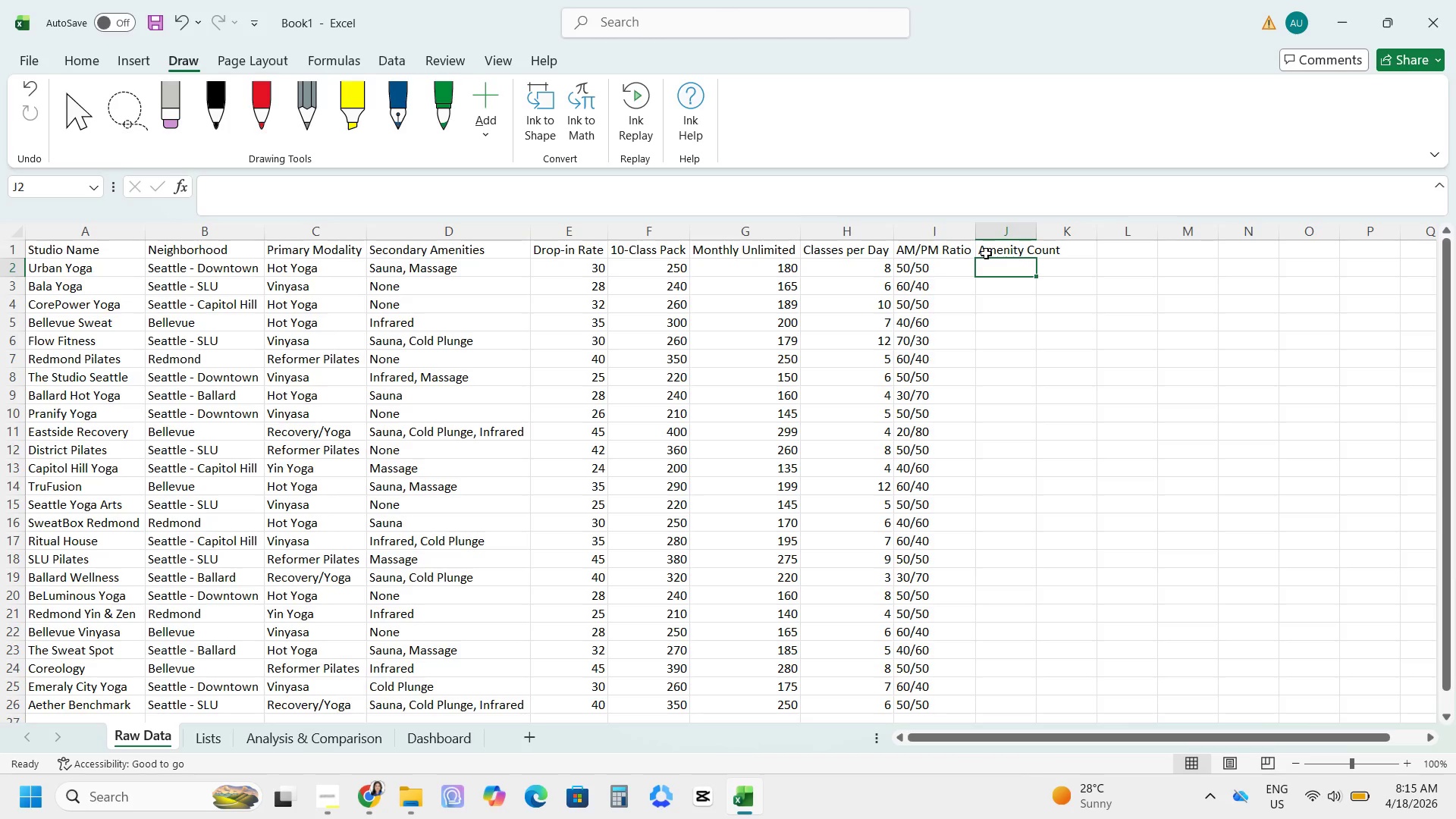 
type(=IF(D2)
 